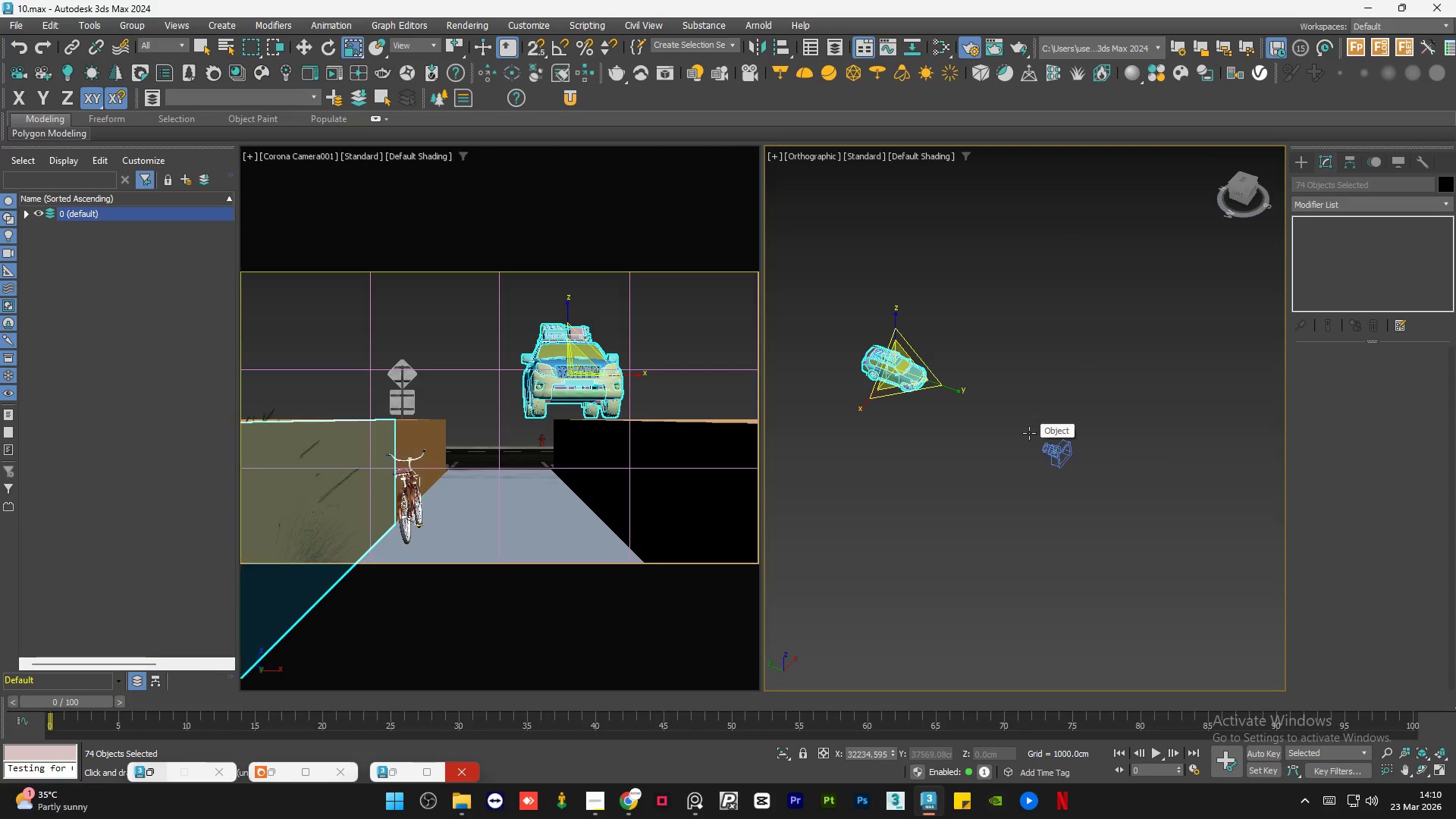 
key(Control+Y)
 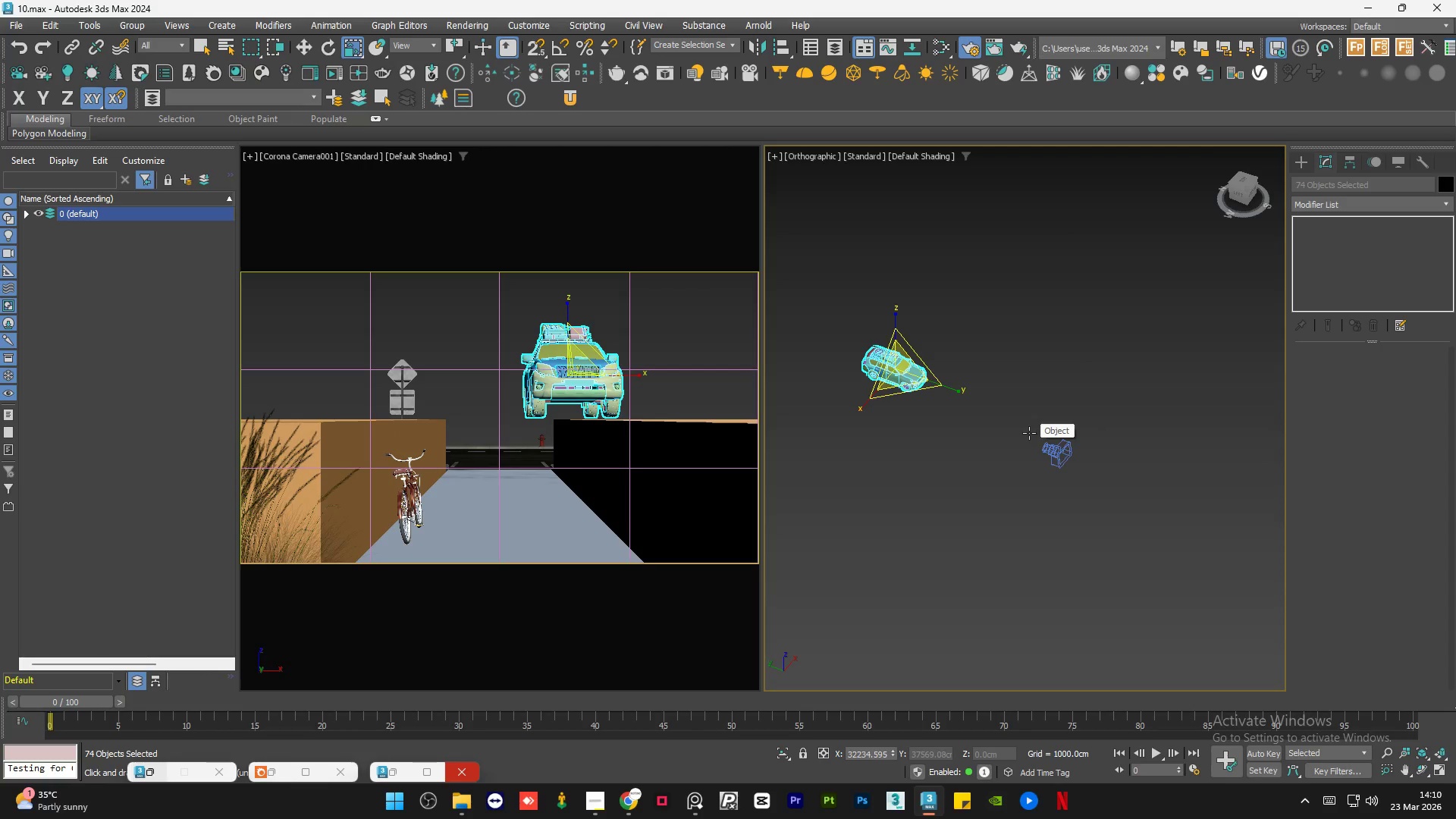 
key(Control+Y)
 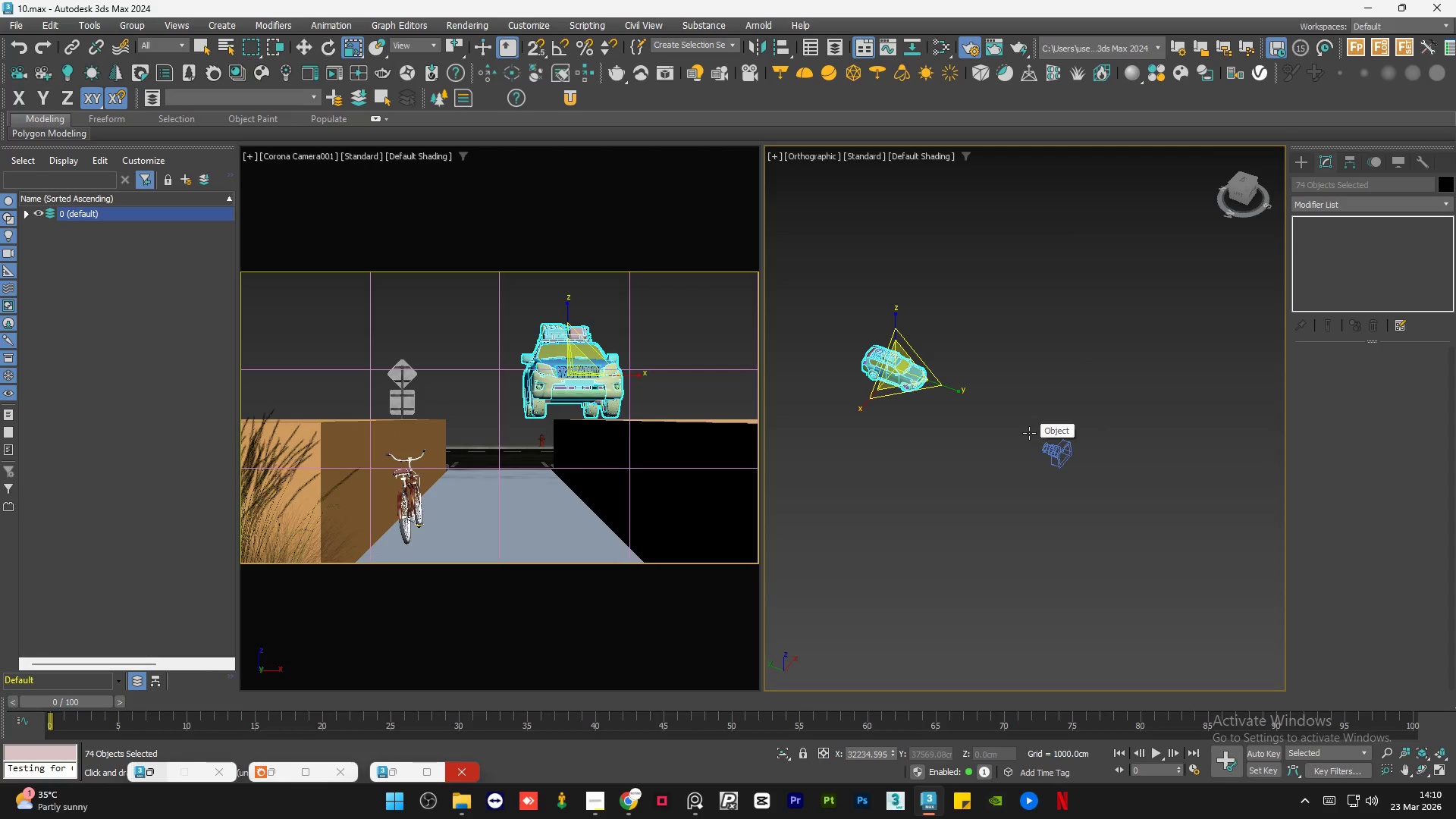 
key(Control+Y)
 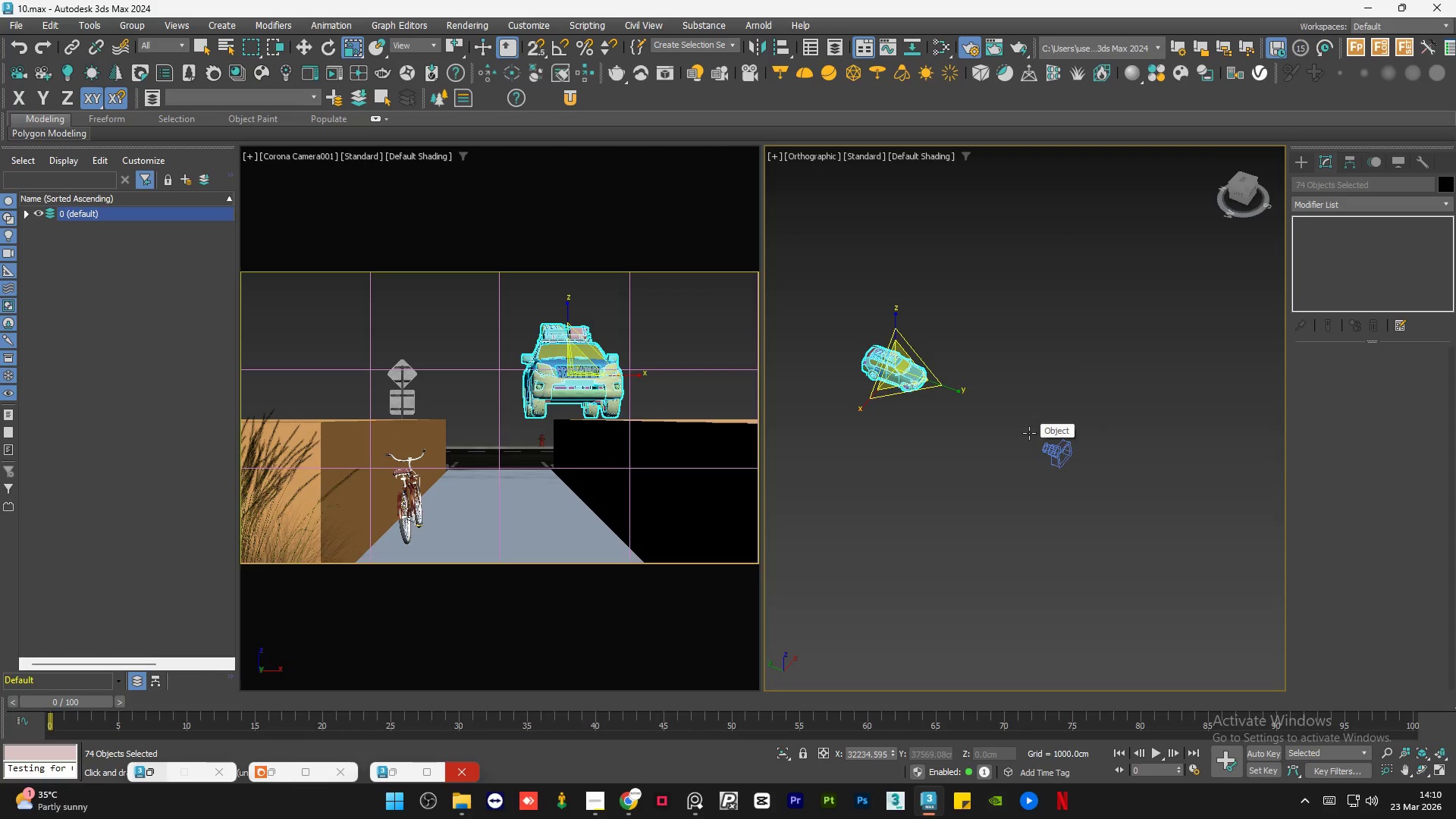 
key(Control+Y)
 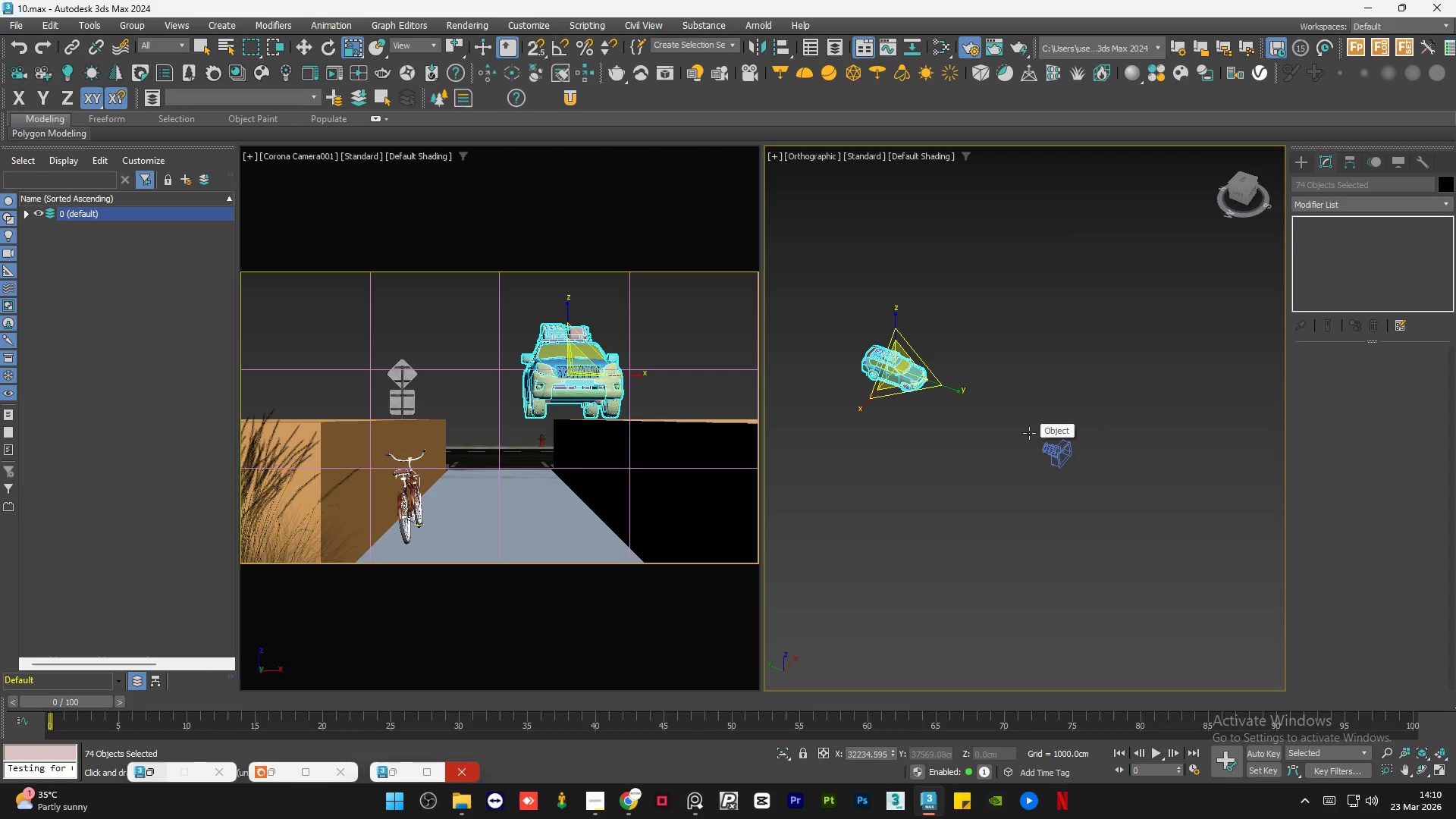 
key(Control+Y)
 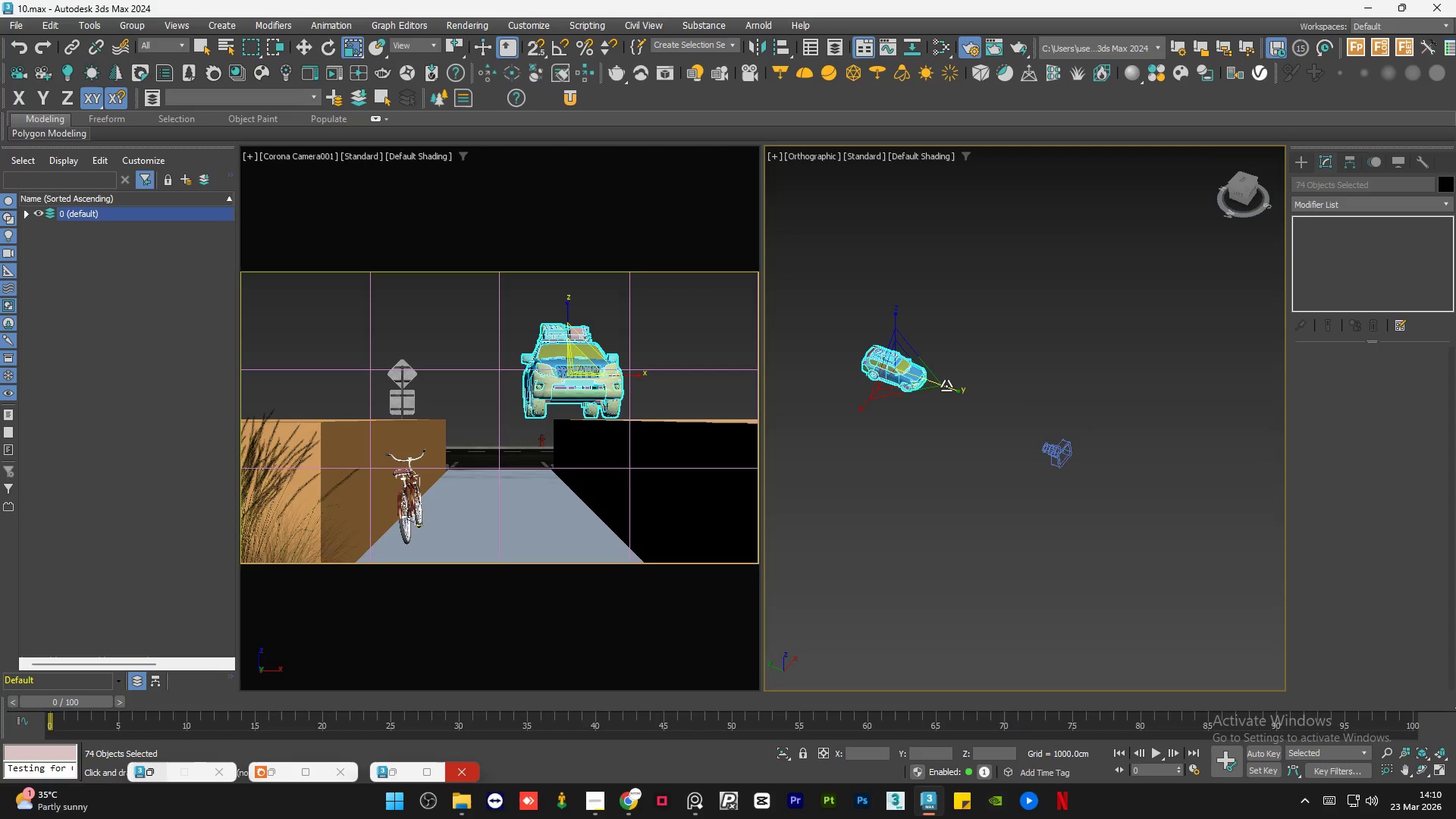 
key(Delete)
 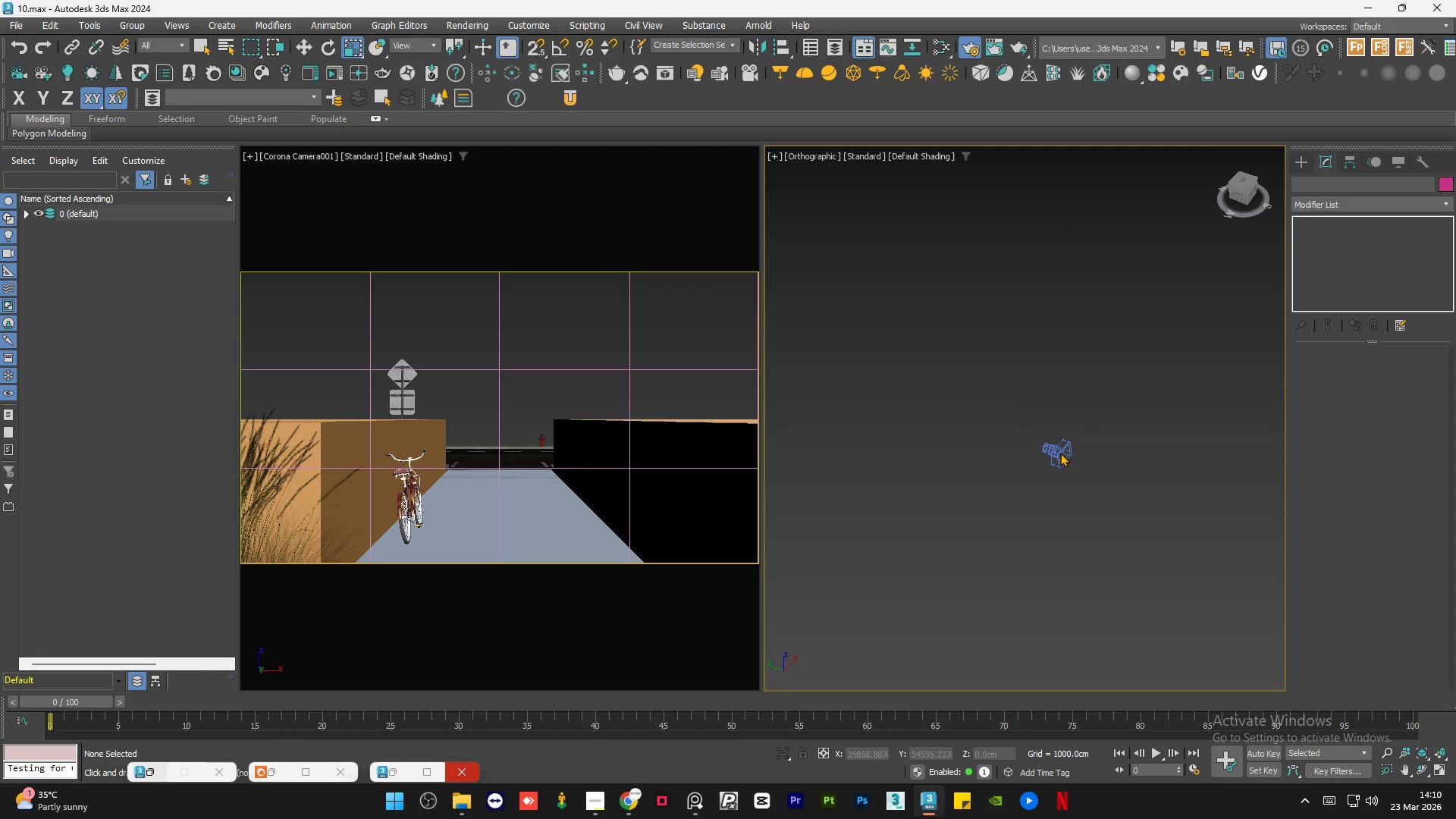 
scroll: coordinate [900, 396], scroll_direction: up, amount: 18.0
 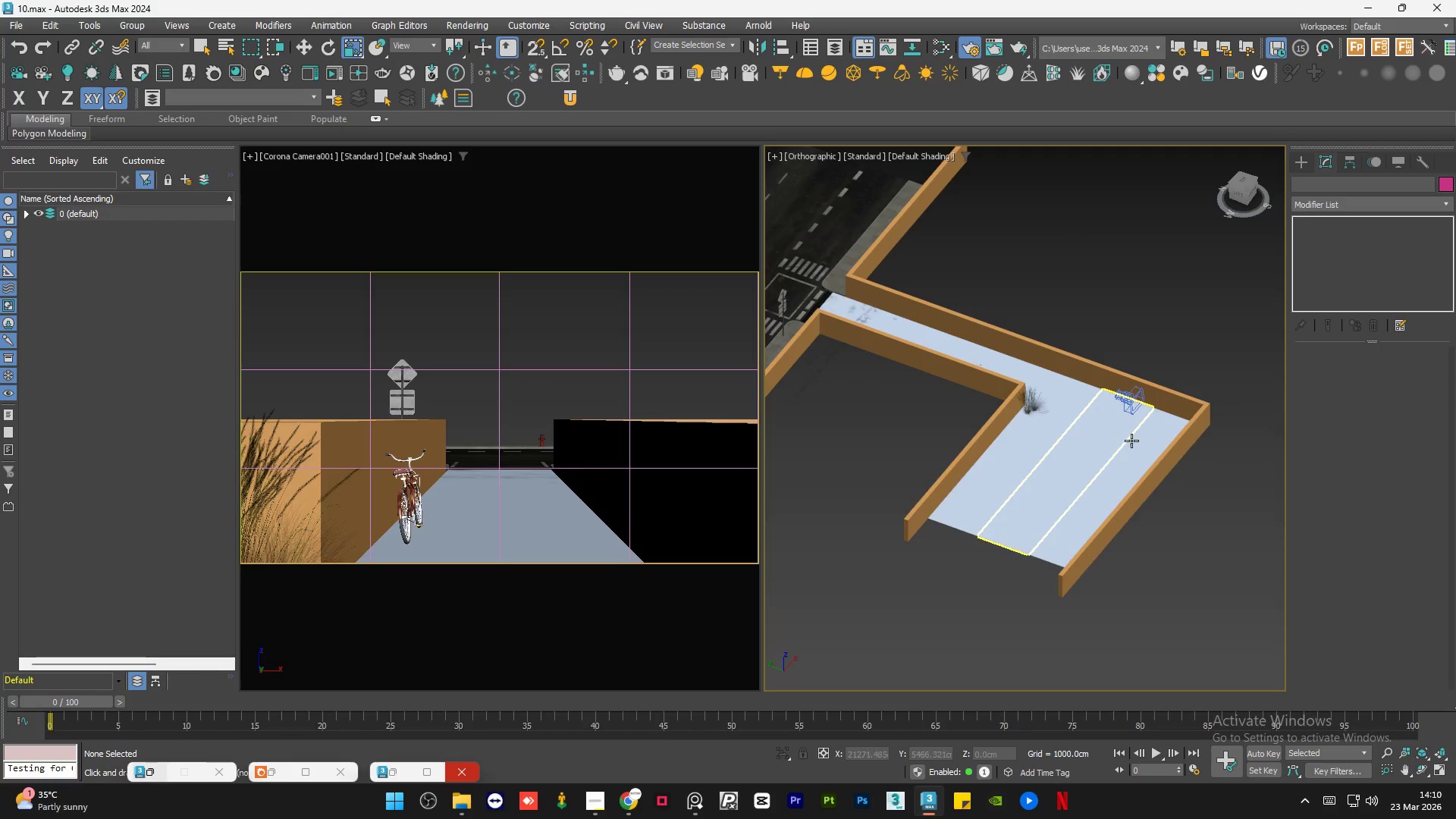 
hold_key(key=AltLeft, duration=1.17)
 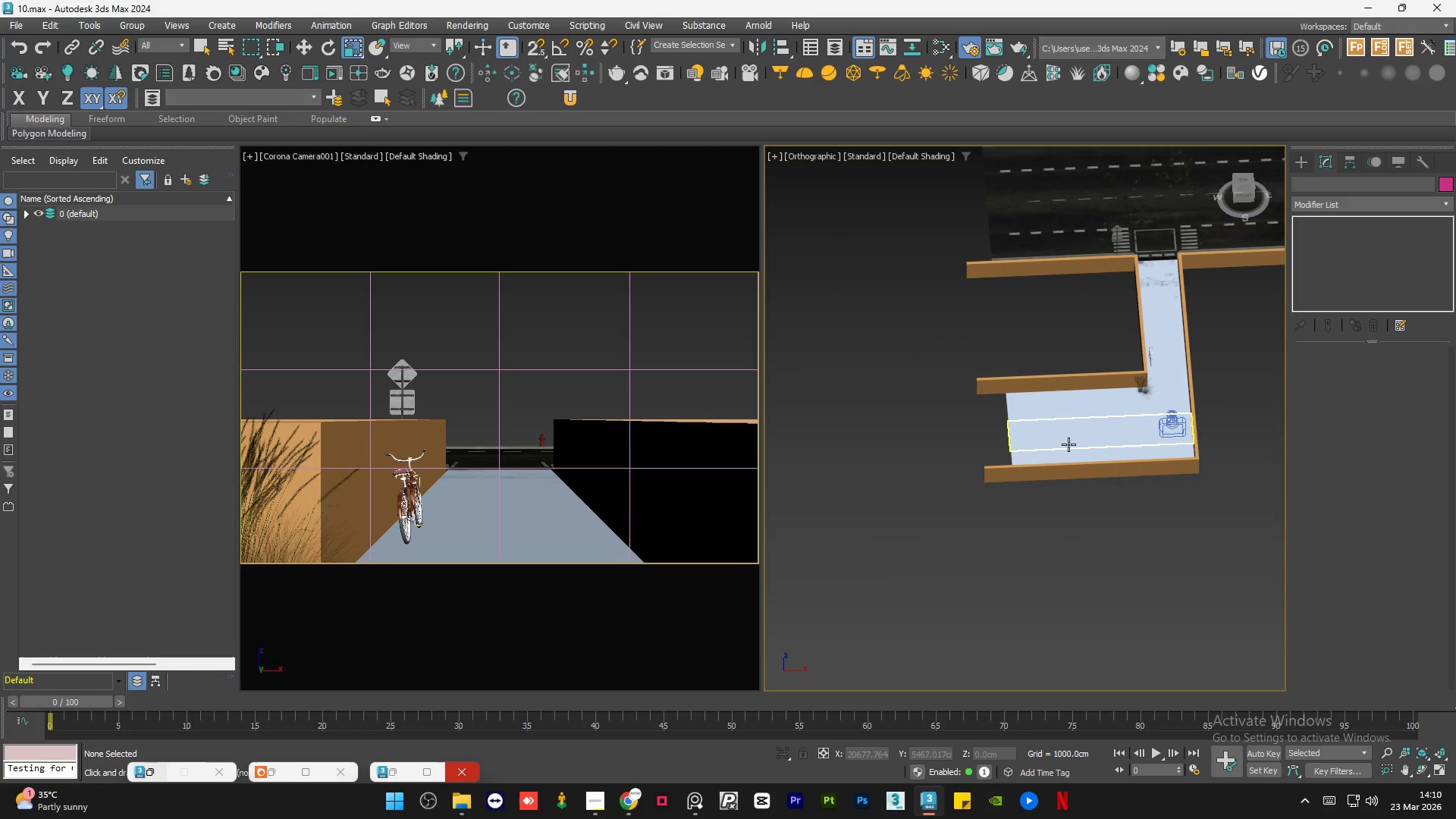 
scroll: coordinate [1150, 452], scroll_direction: down, amount: 1.0
 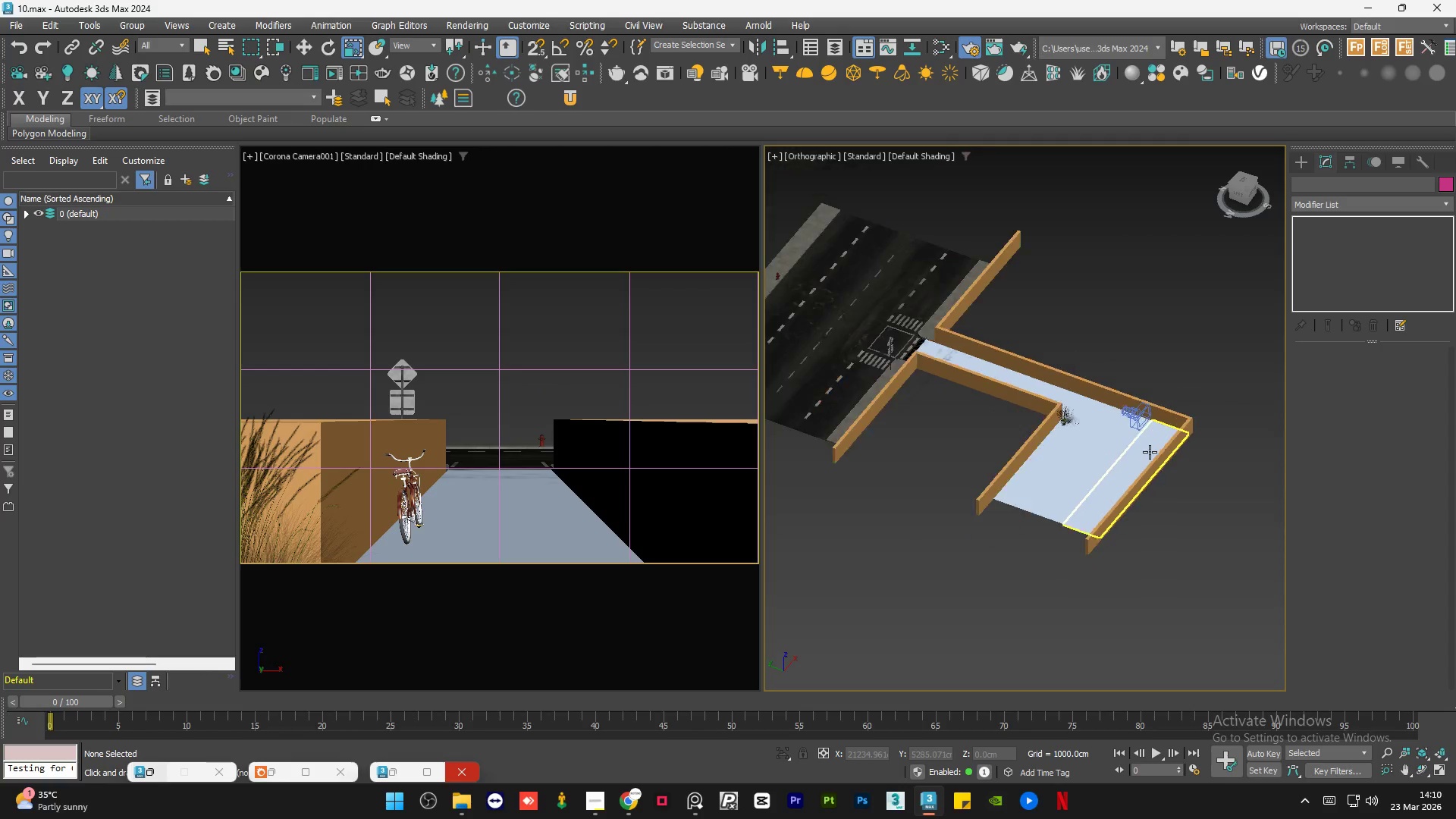 
hold_key(key=AltLeft, duration=0.45)
 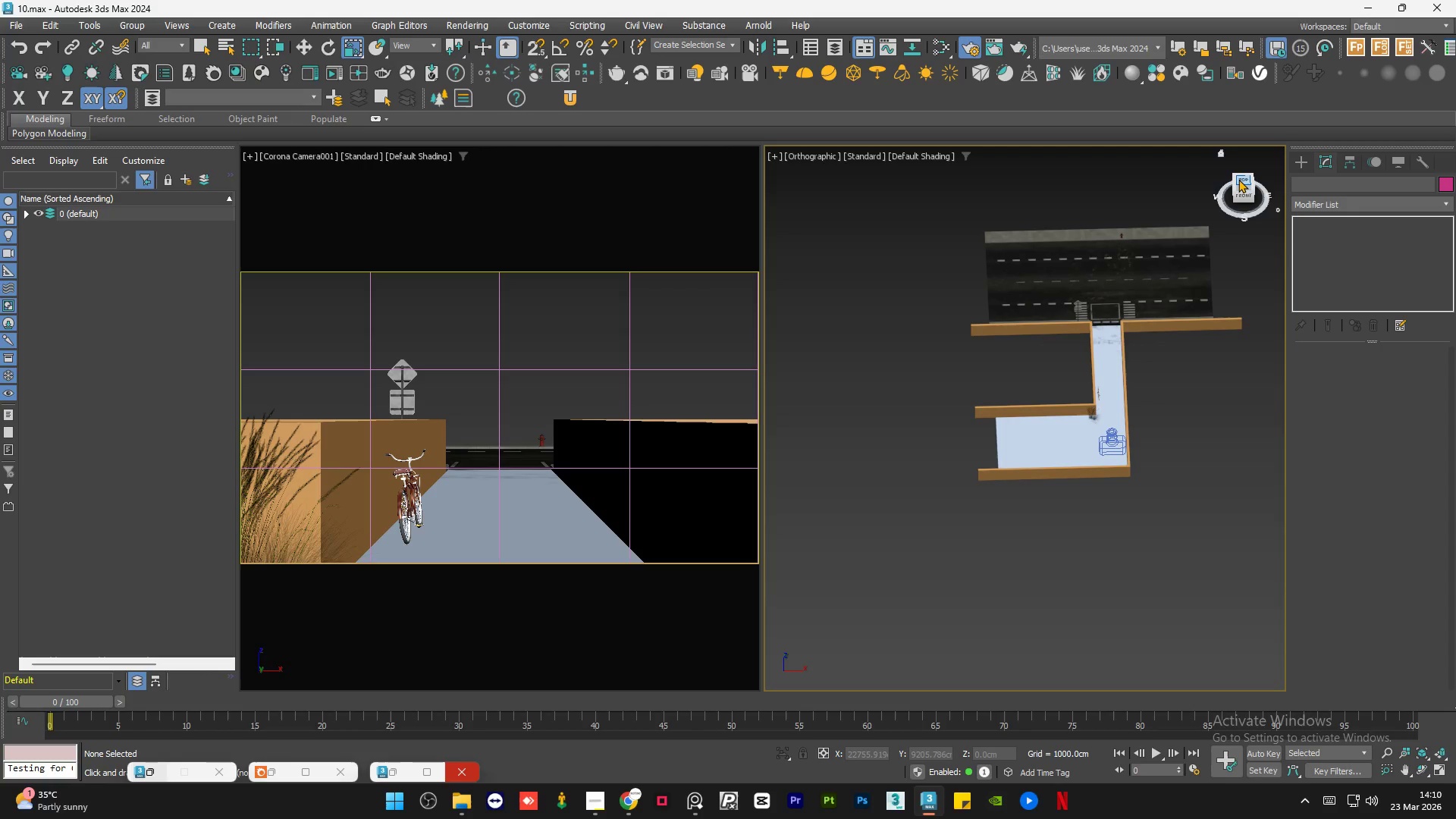 
scroll: coordinate [963, 474], scroll_direction: down, amount: 1.0
 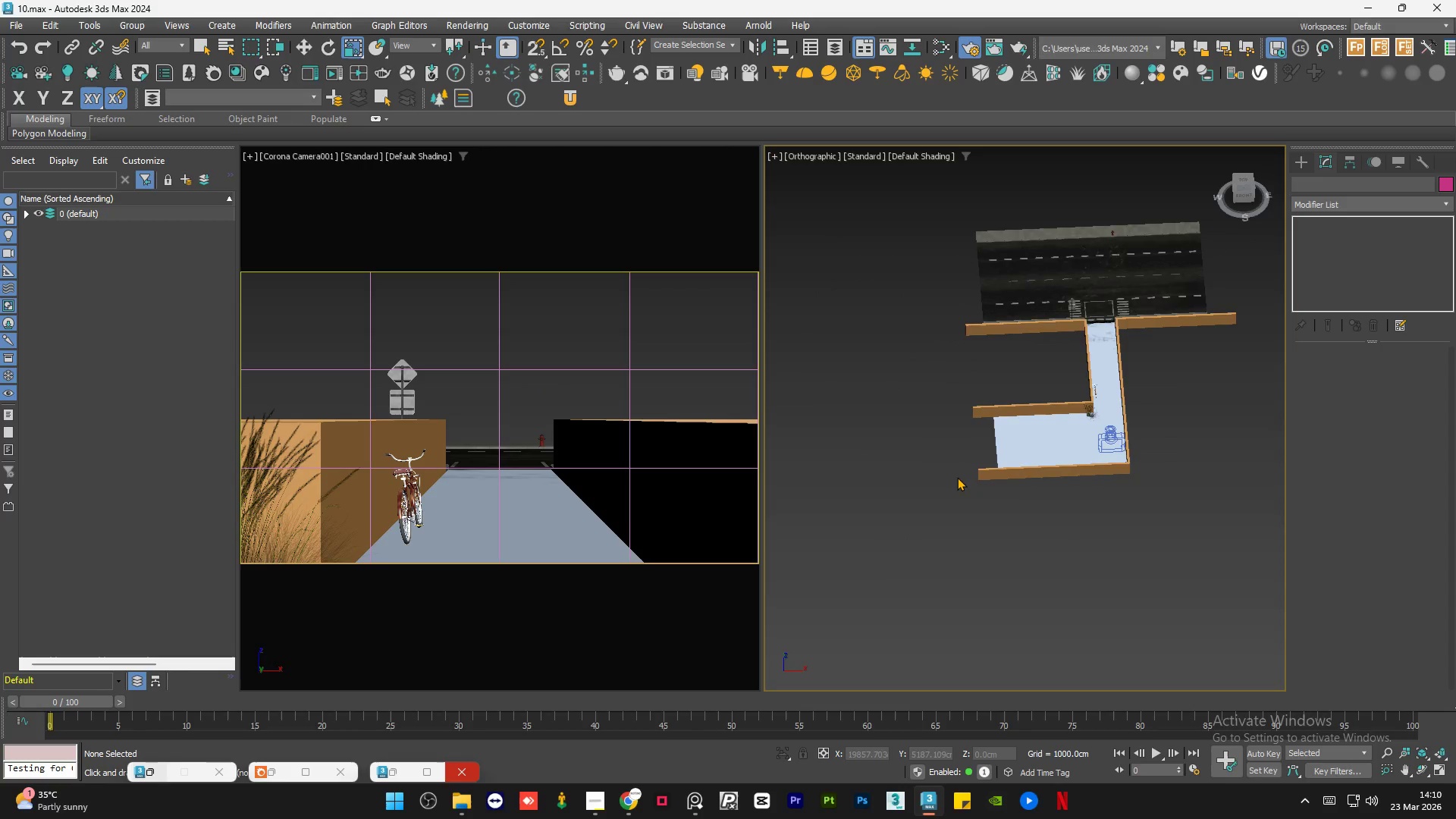 
left_click([1238, 178])
 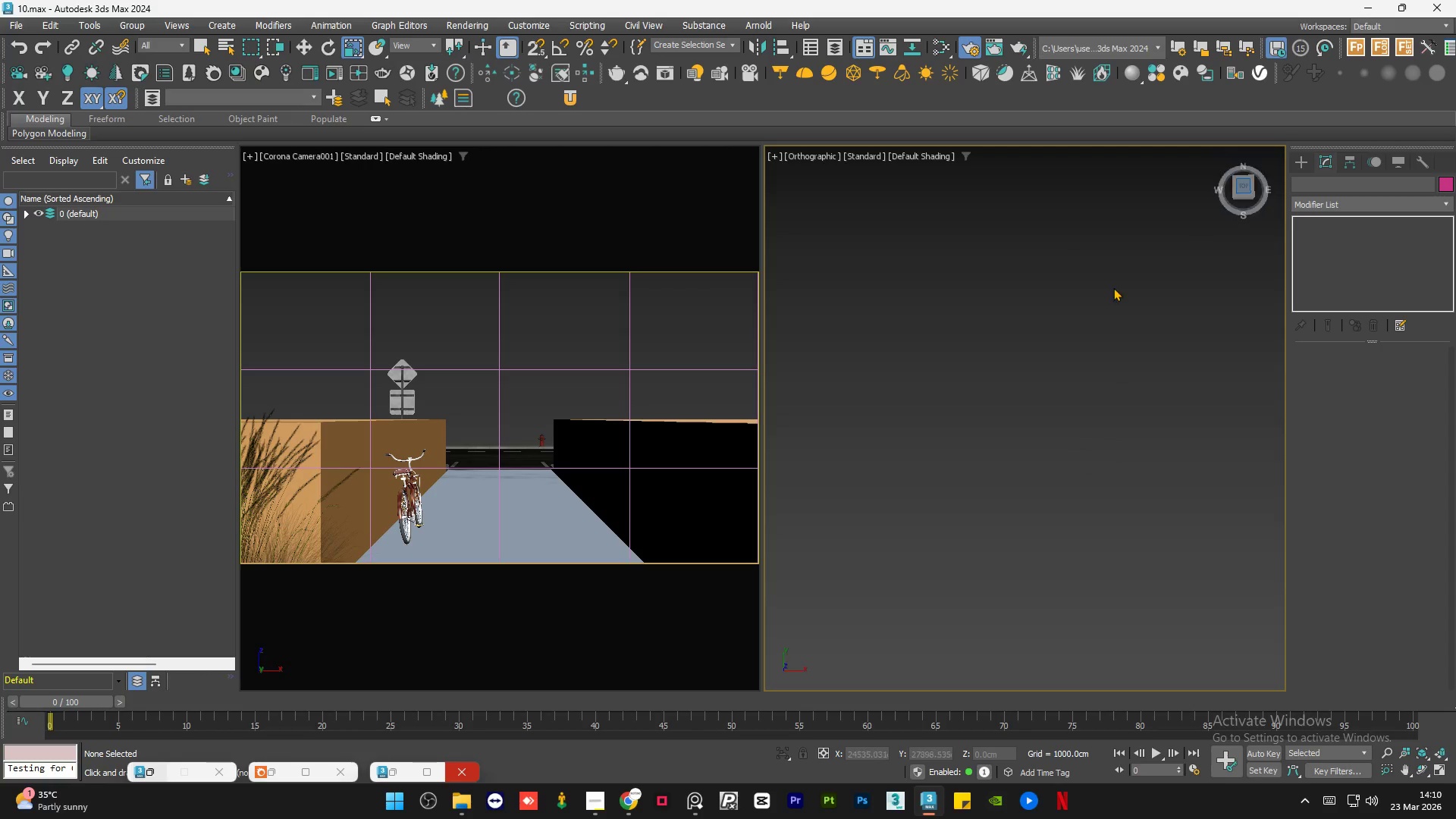 
key(Z)
 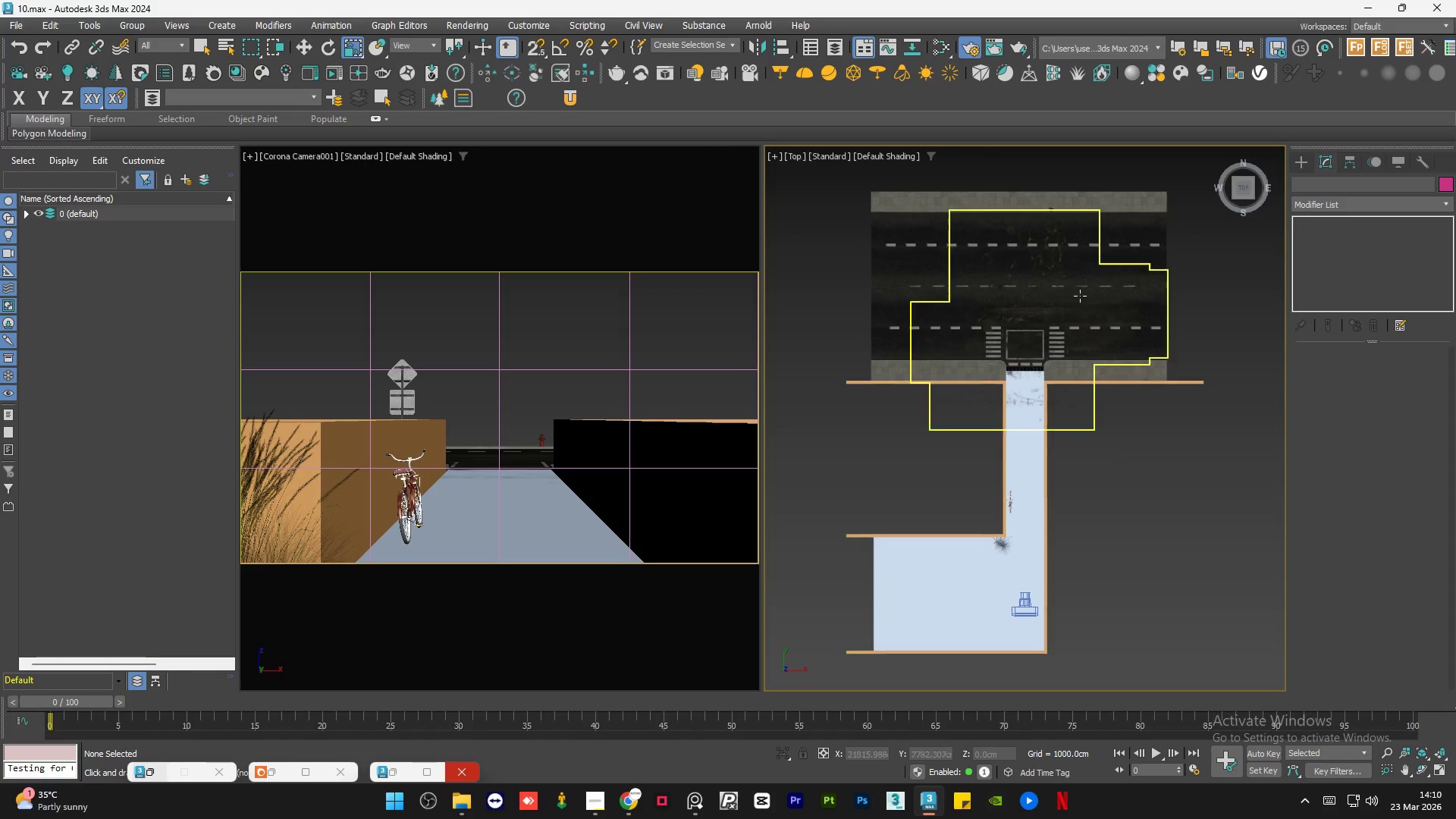 
scroll: coordinate [1053, 300], scroll_direction: down, amount: 1.0
 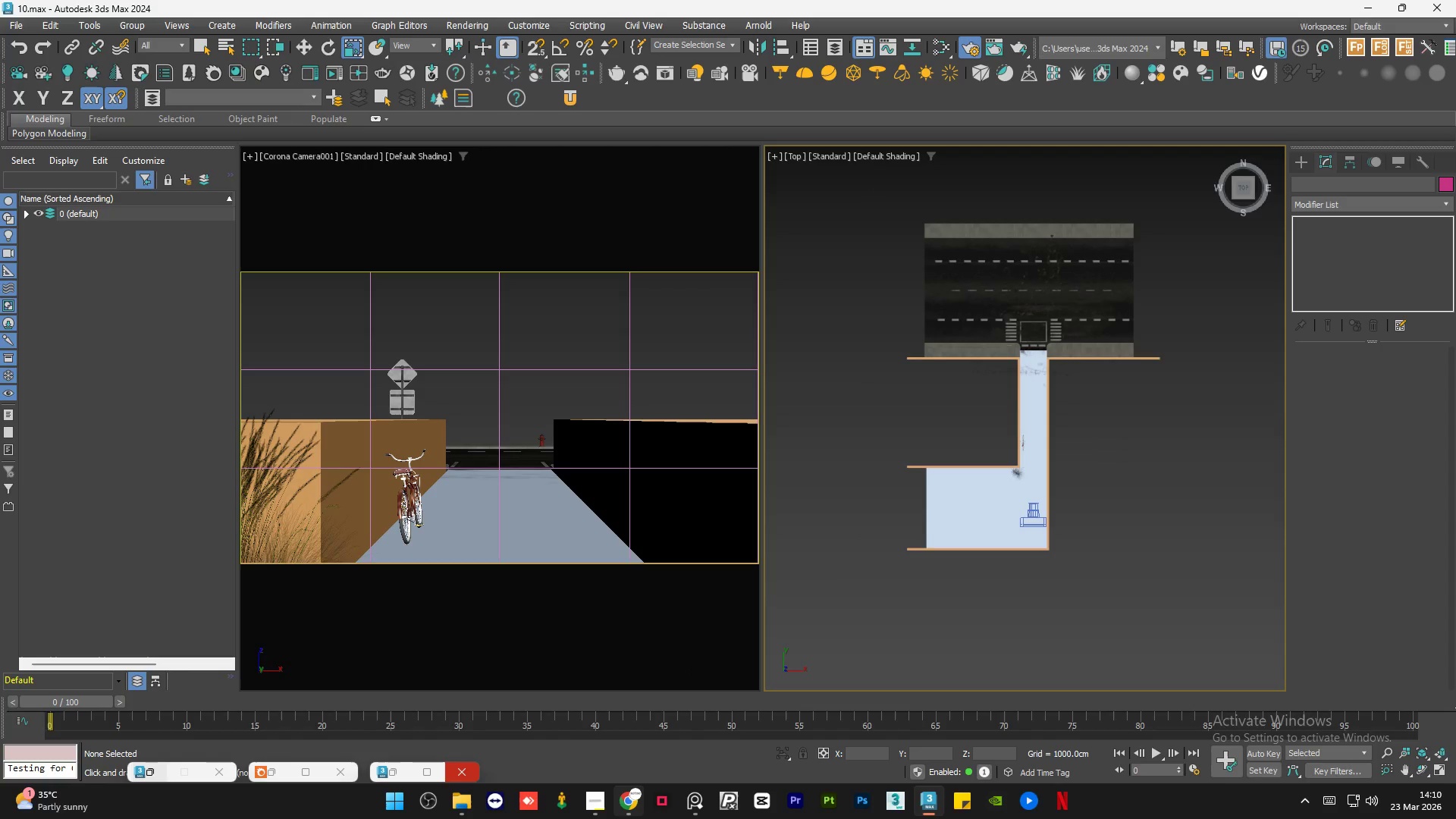 
left_click([628, 807])
 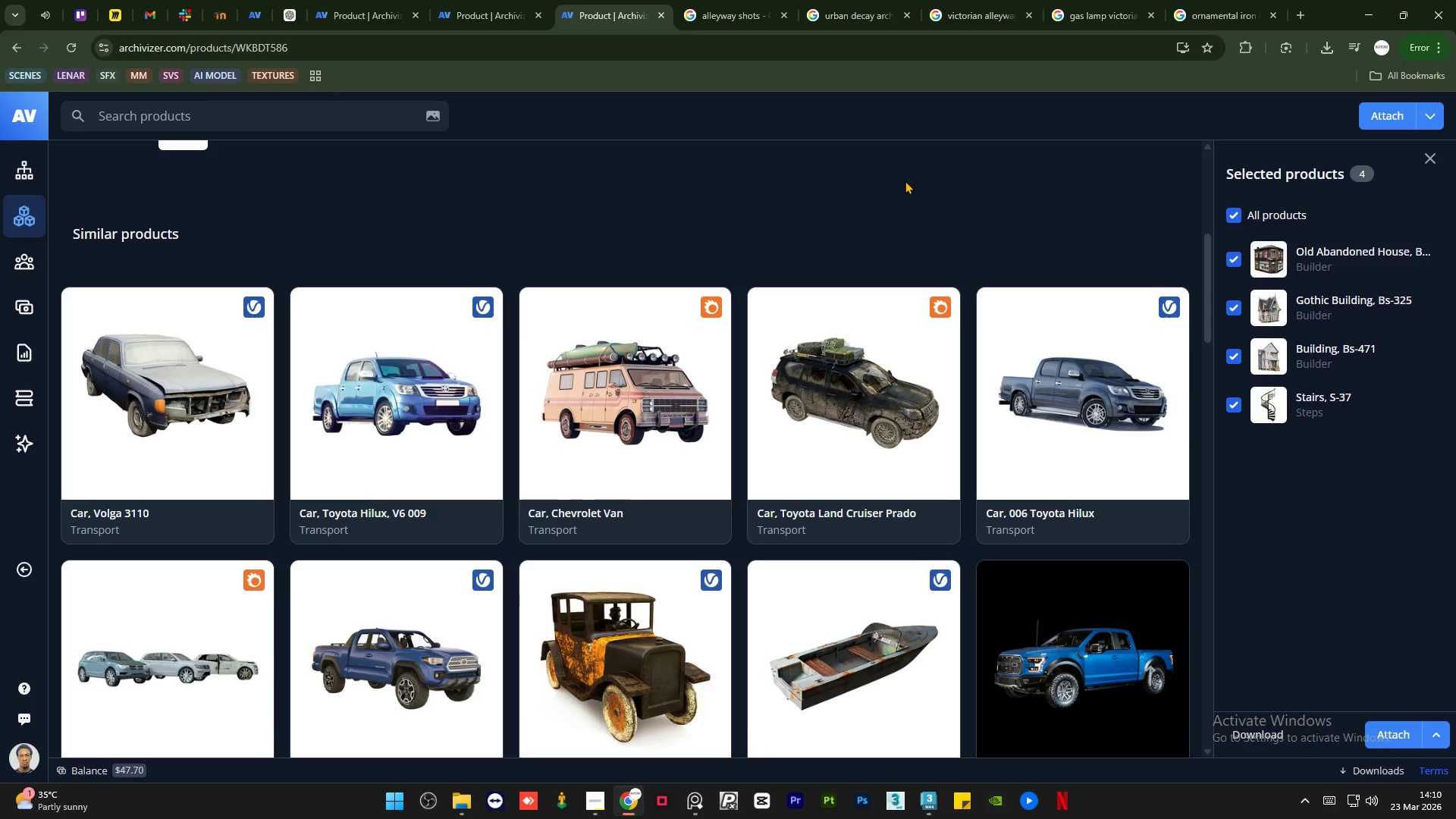 
wait(8.66)
 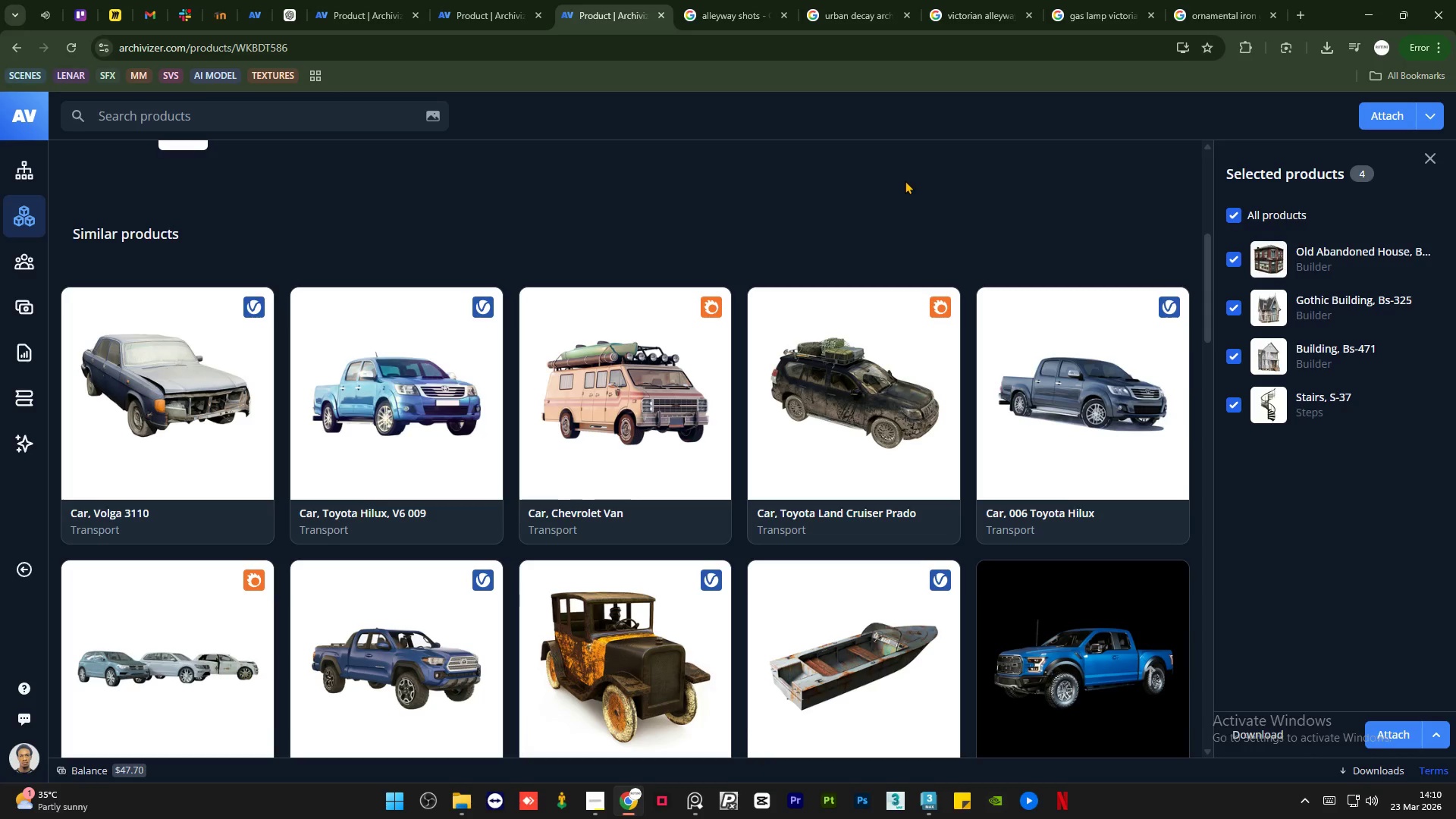 
scroll: coordinate [851, 204], scroll_direction: down, amount: 16.0
 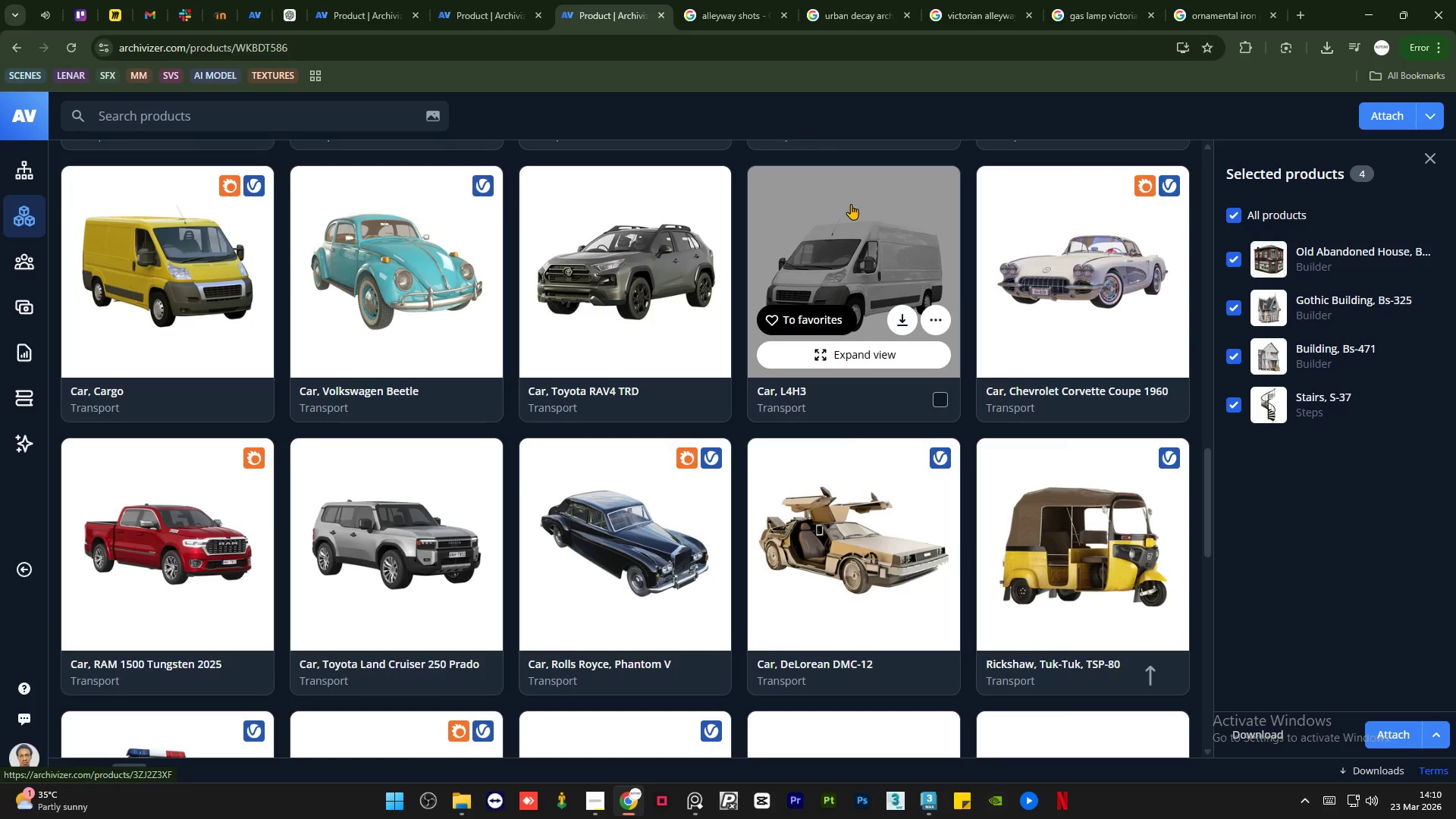 
scroll: coordinate [851, 204], scroll_direction: down, amount: 8.0
 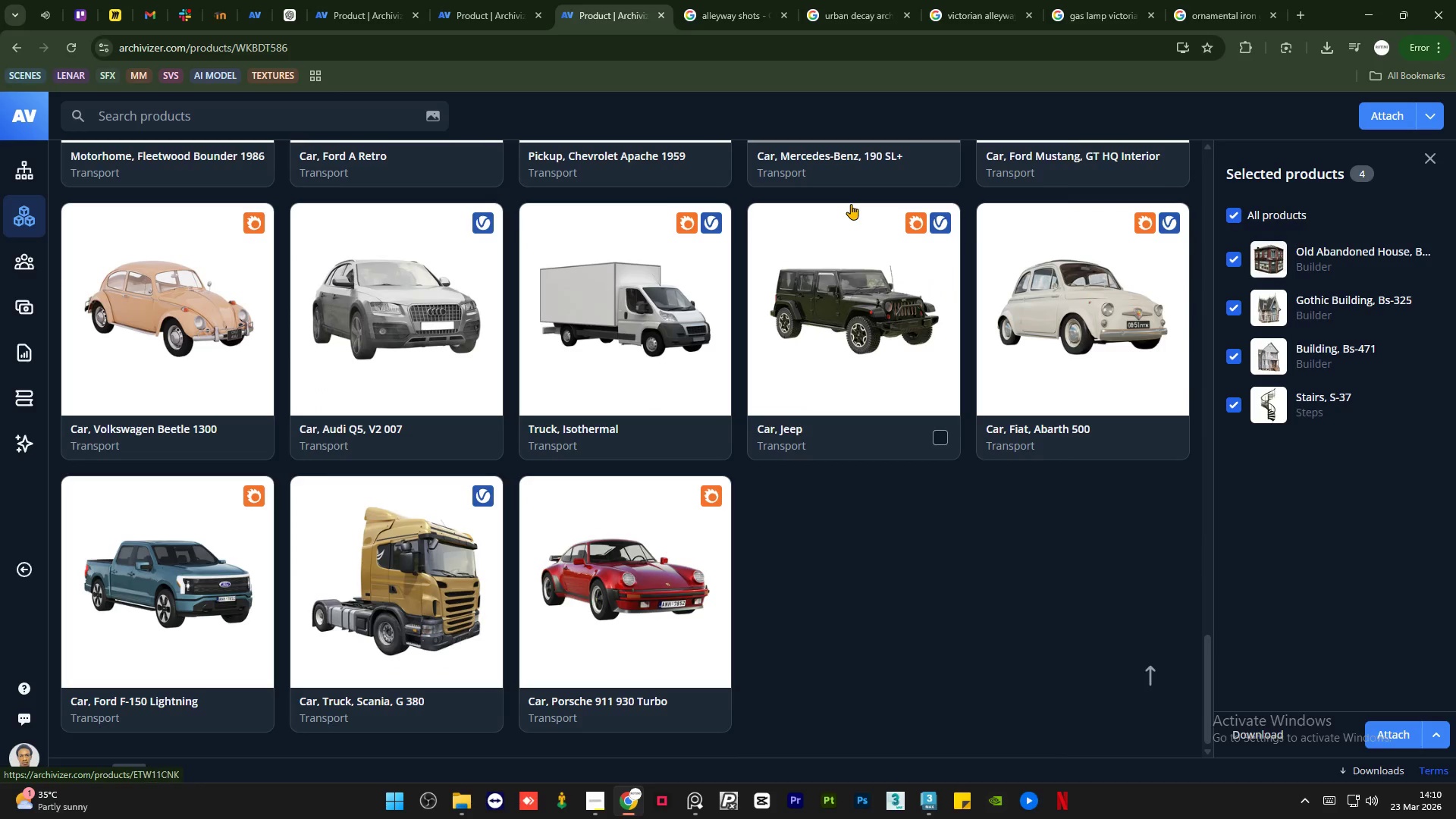 
scroll: coordinate [848, 204], scroll_direction: up, amount: 47.0
 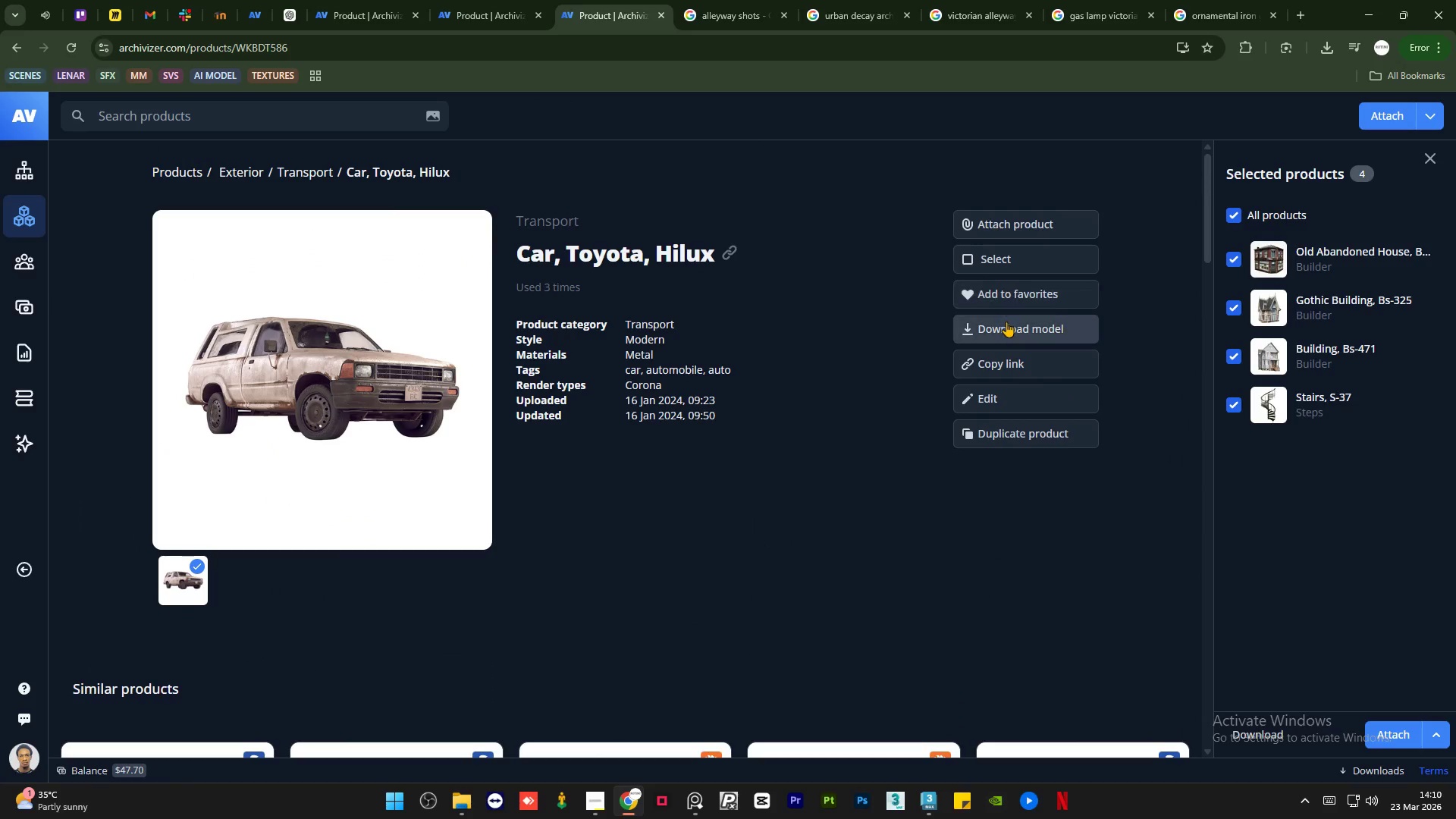 
left_click([1006, 322])
 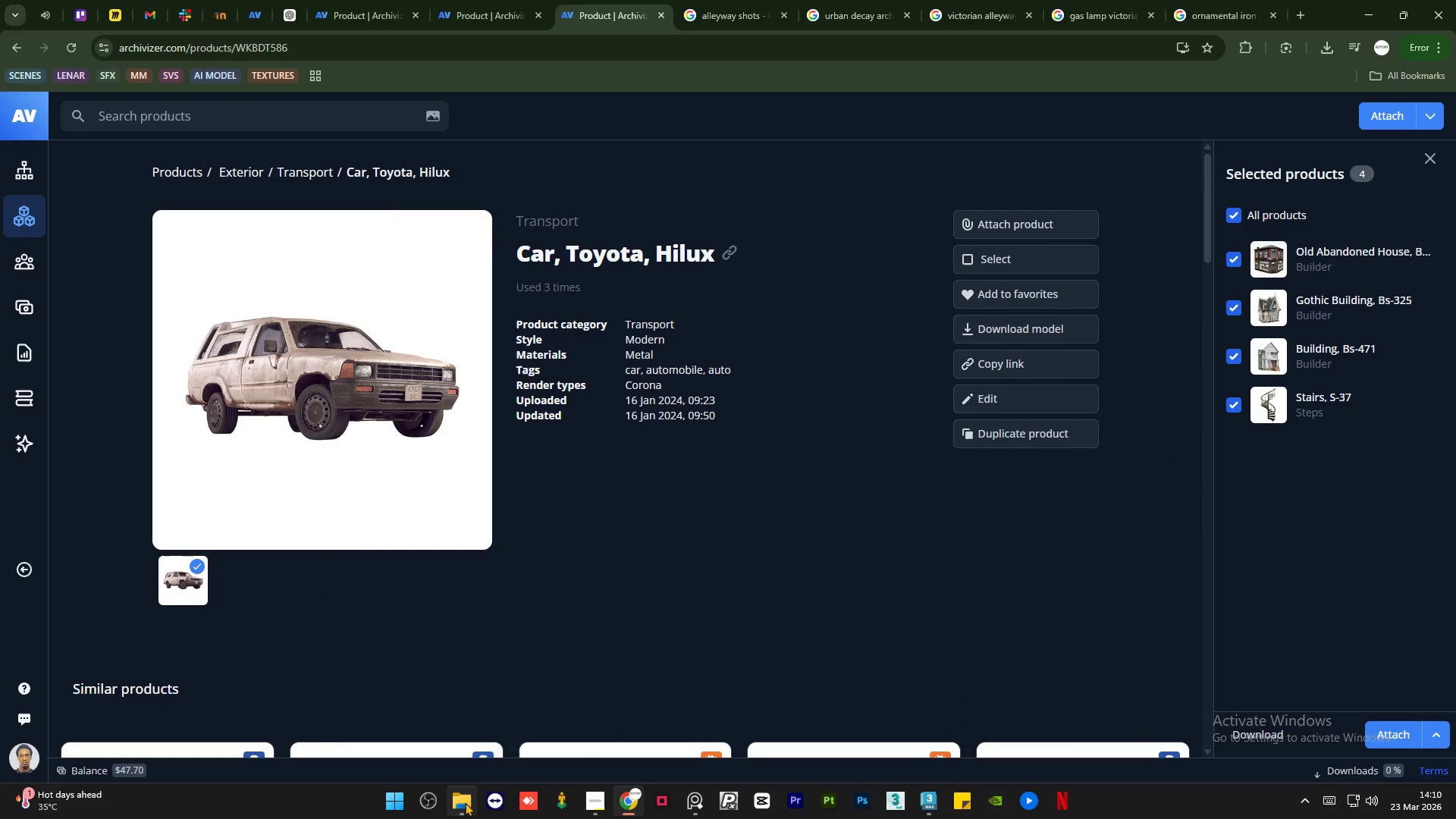 
left_click([465, 802])
 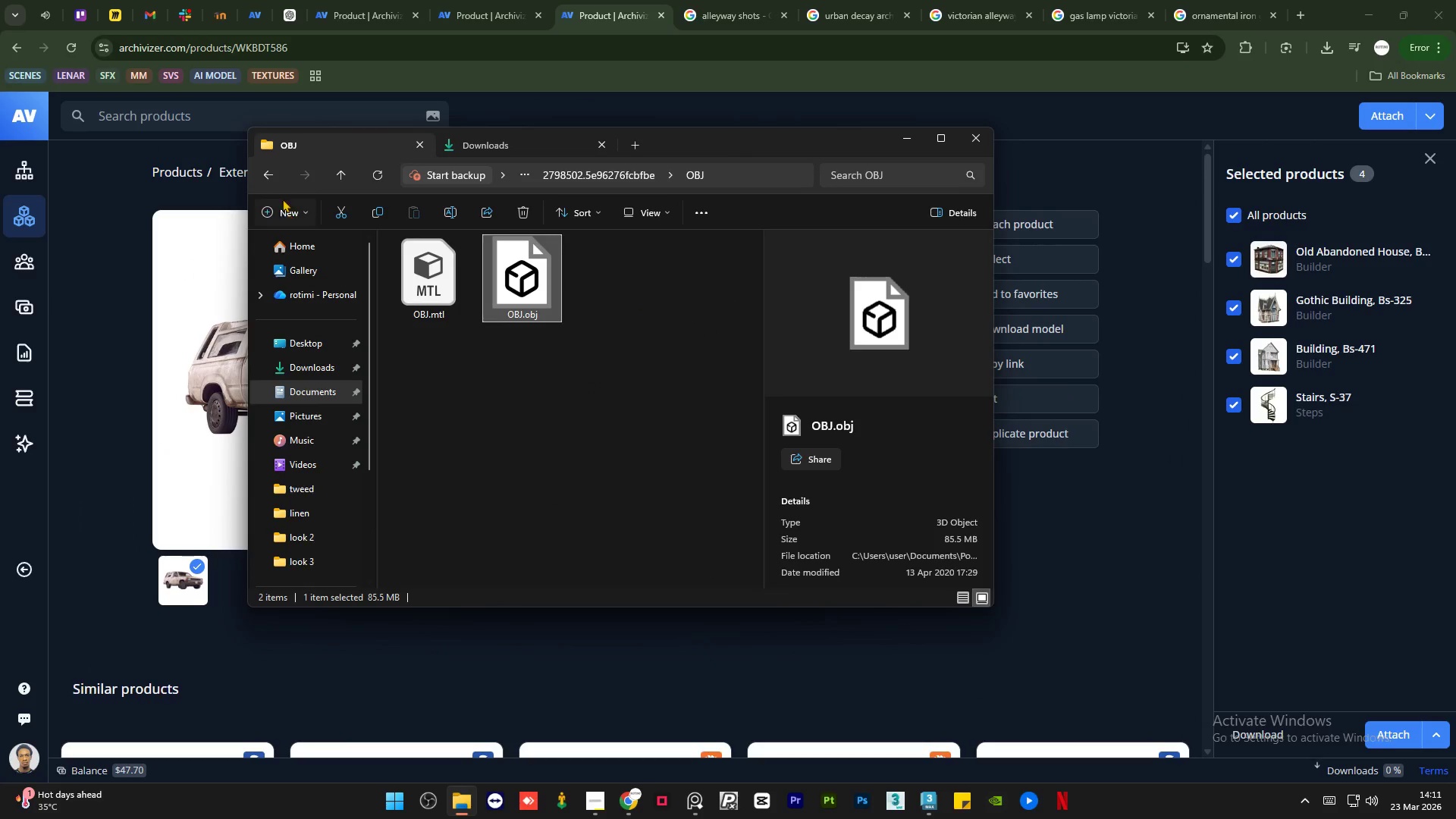 
left_click([266, 171])
 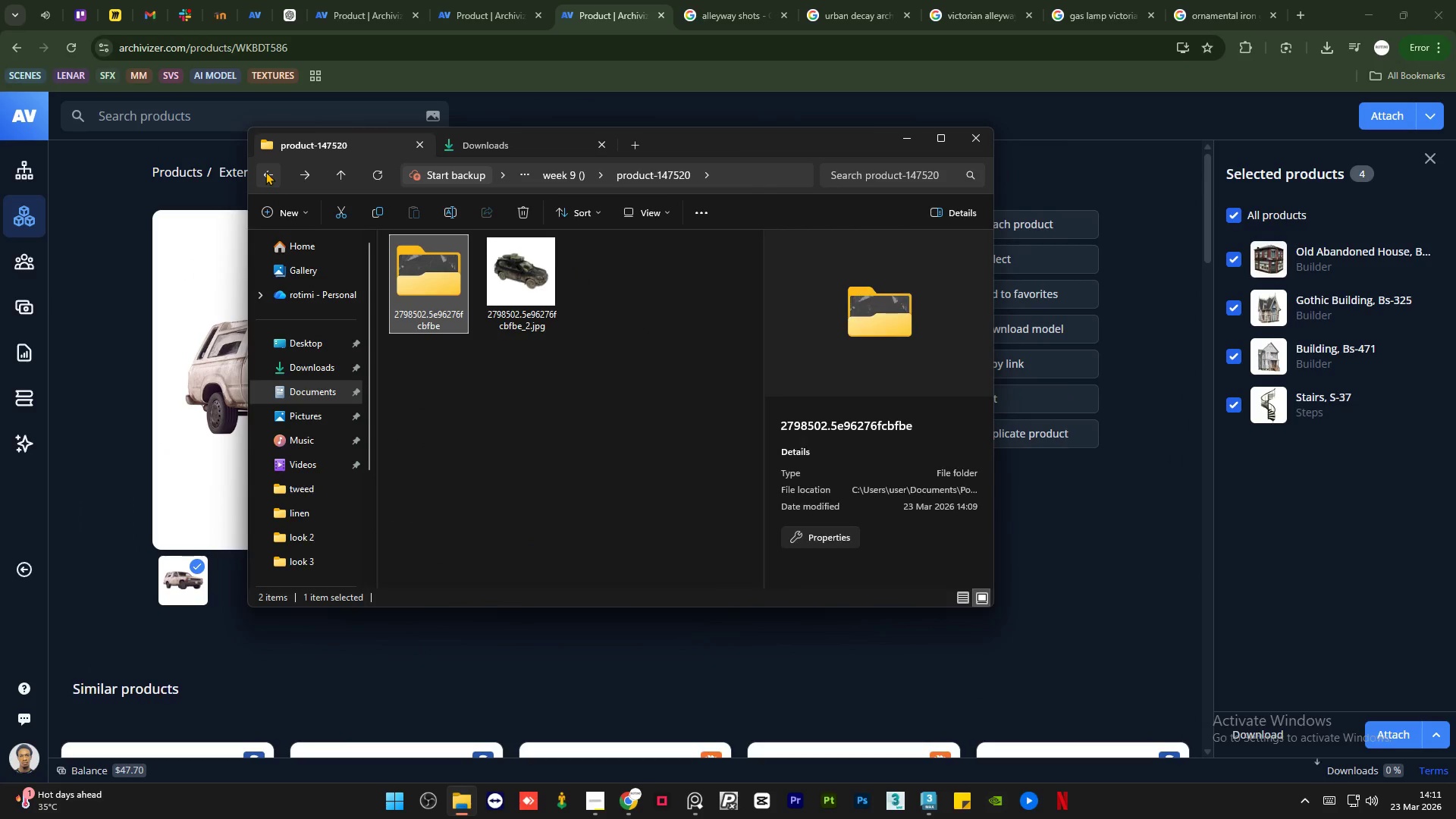 
left_click([265, 171])
 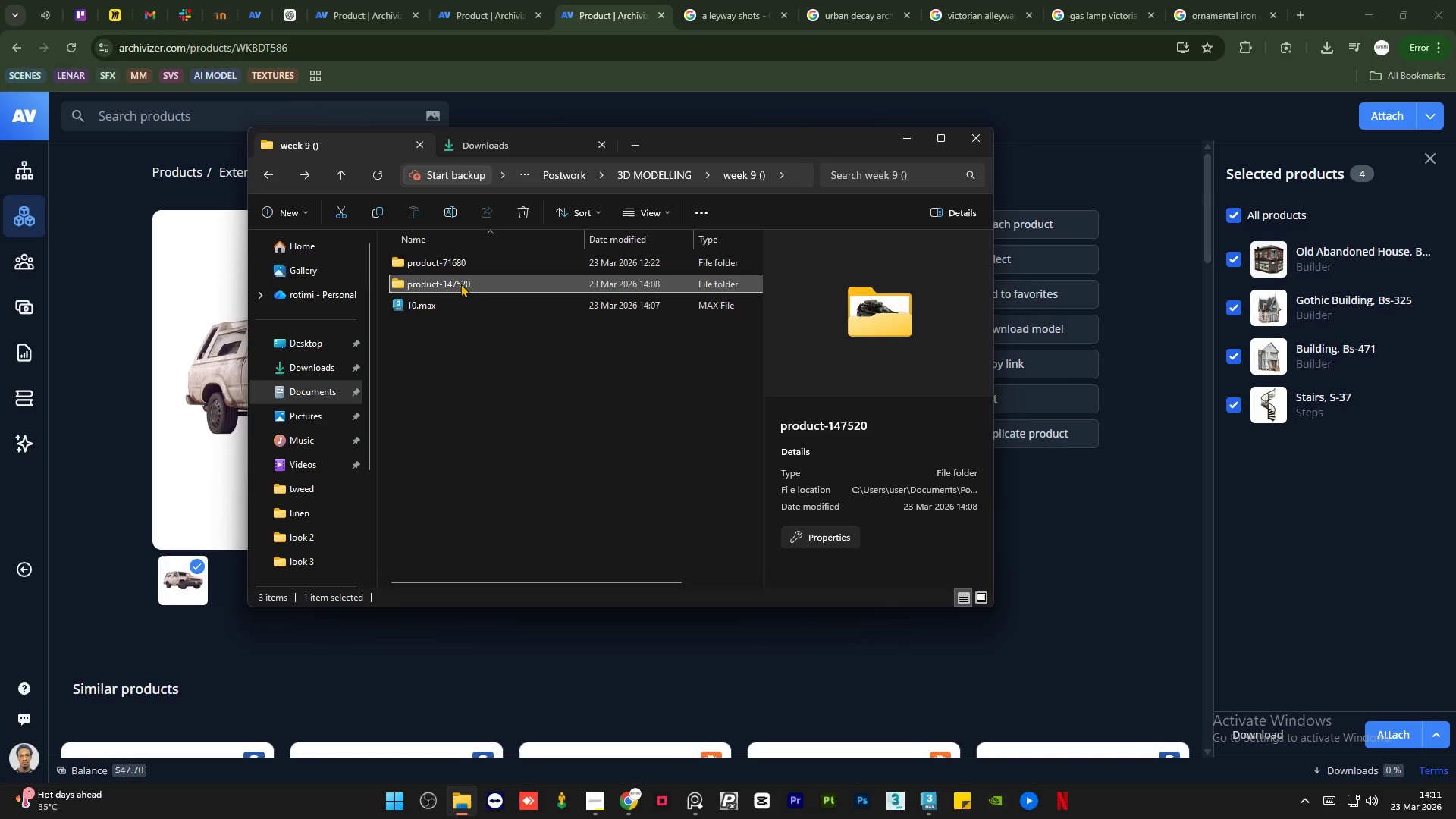 
key(Shift+Delete)
 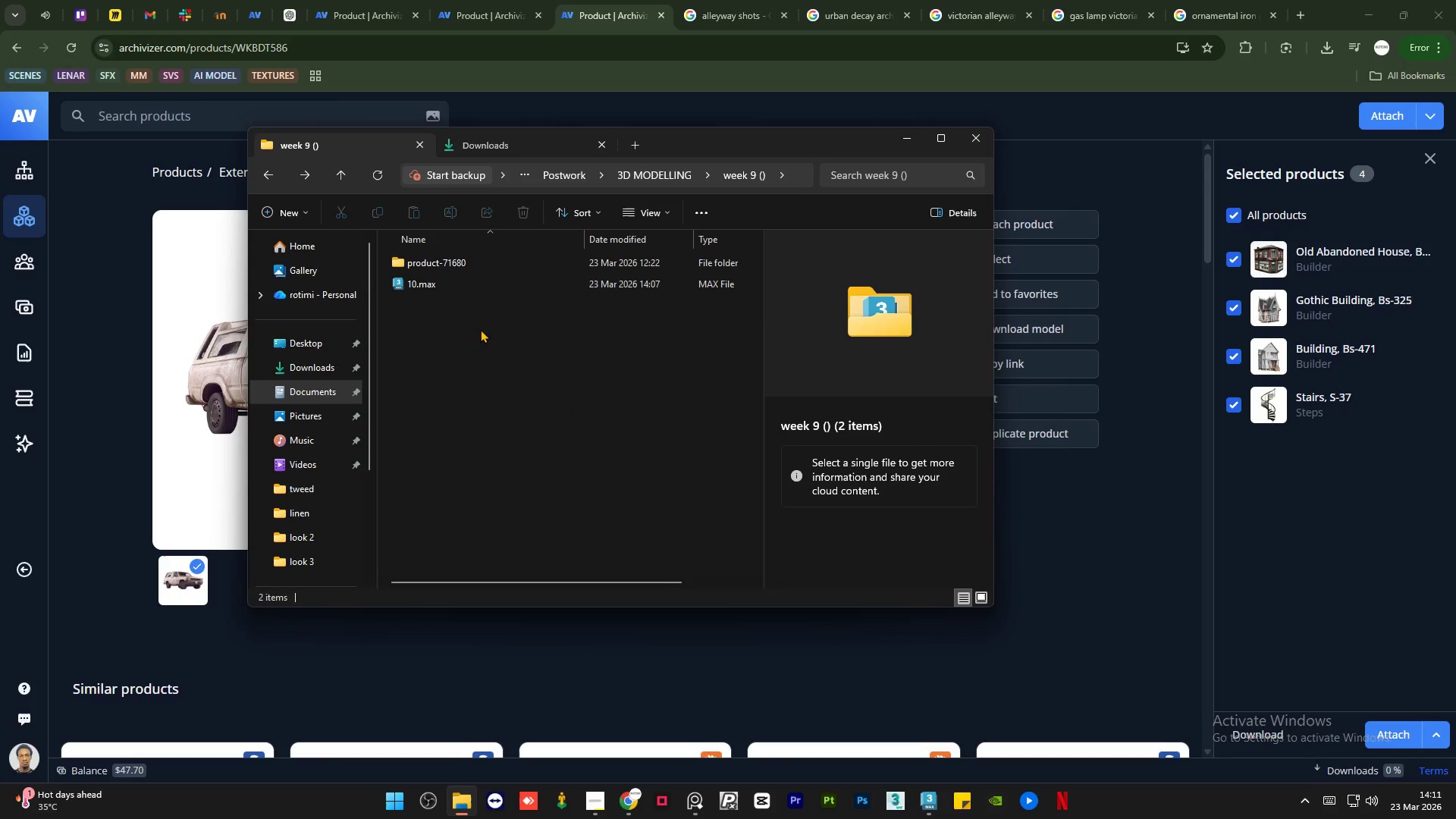 
left_click([981, 598])
 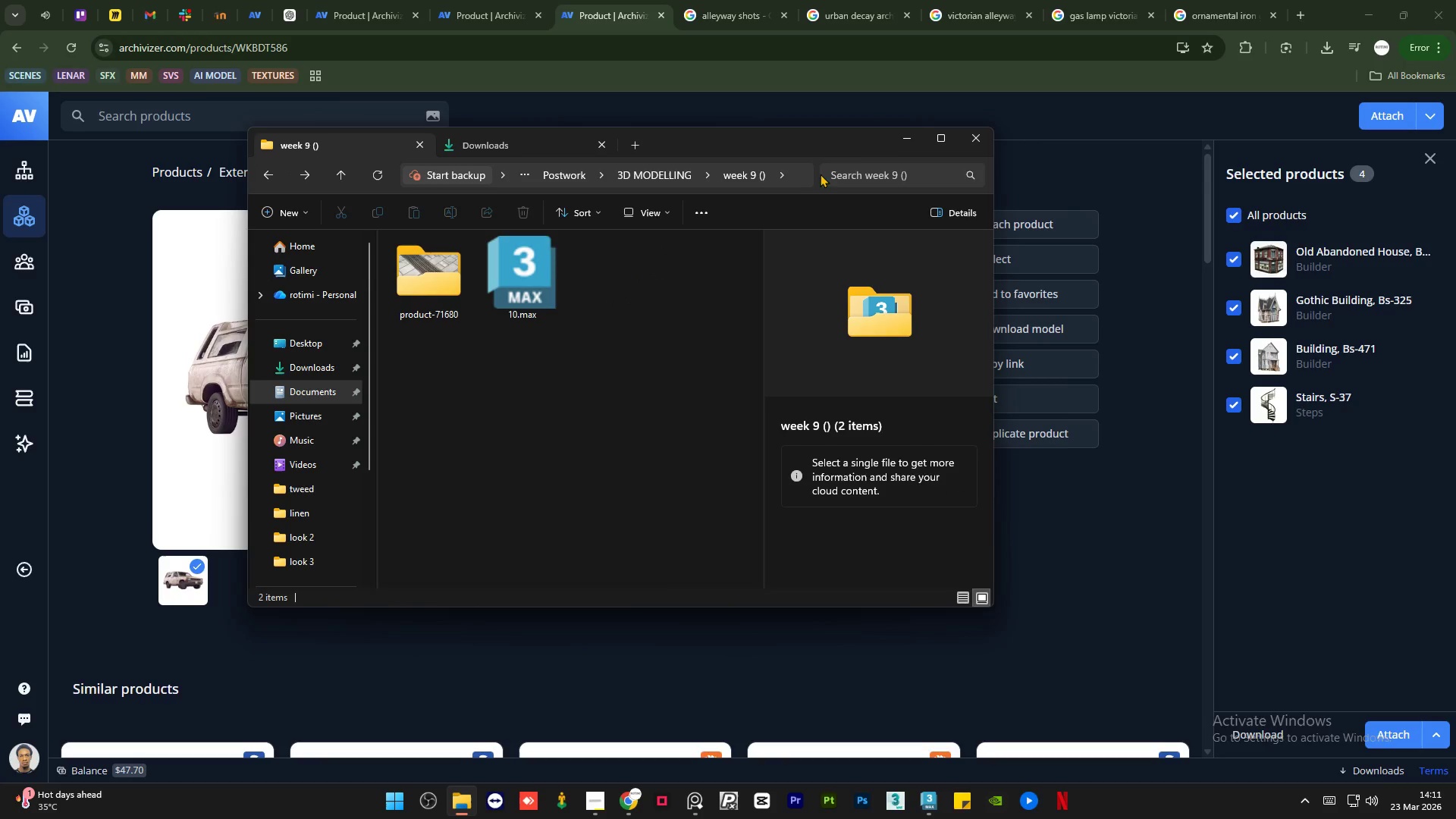 
left_click([898, 134])
 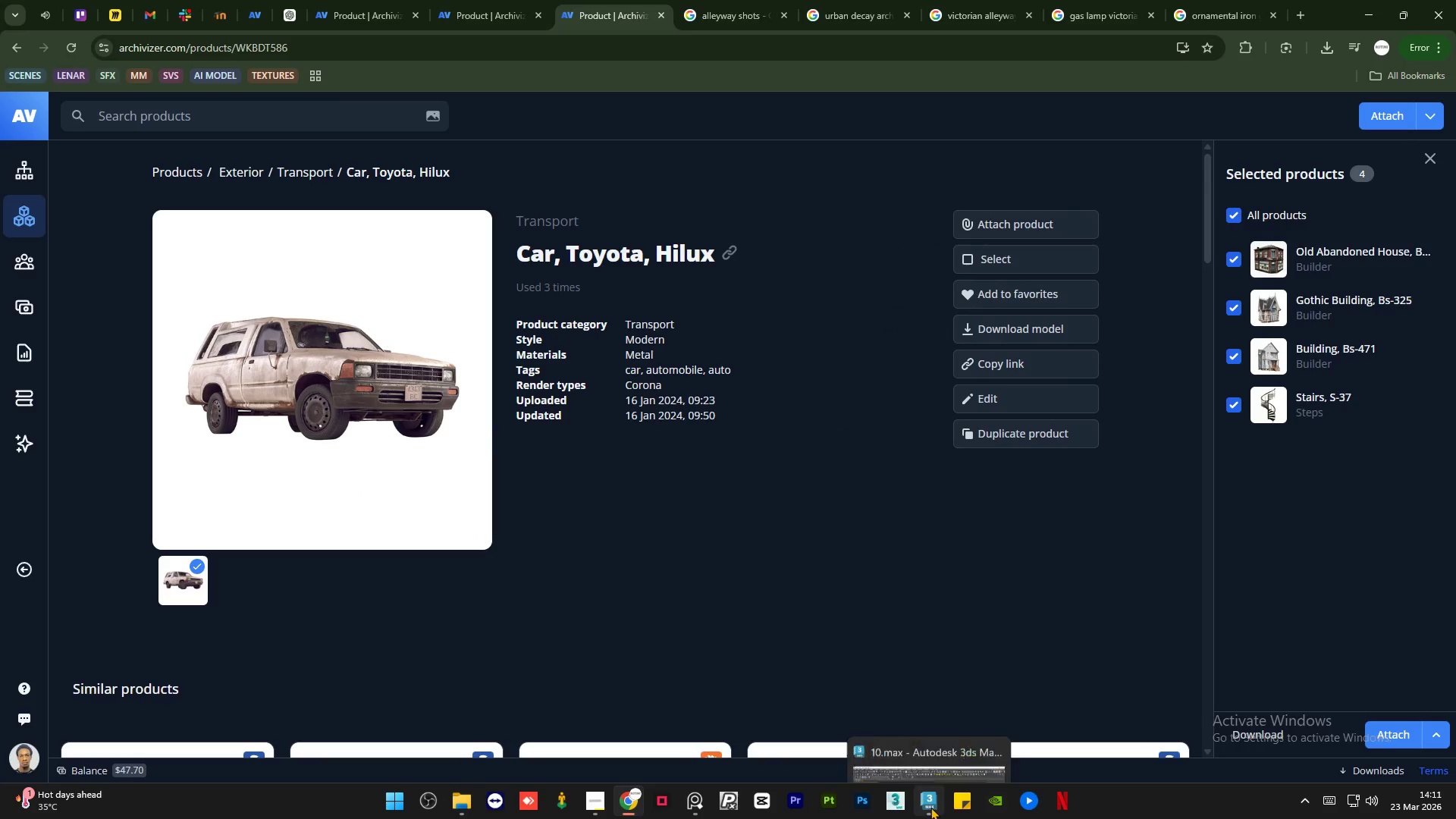 
left_click([930, 807])
 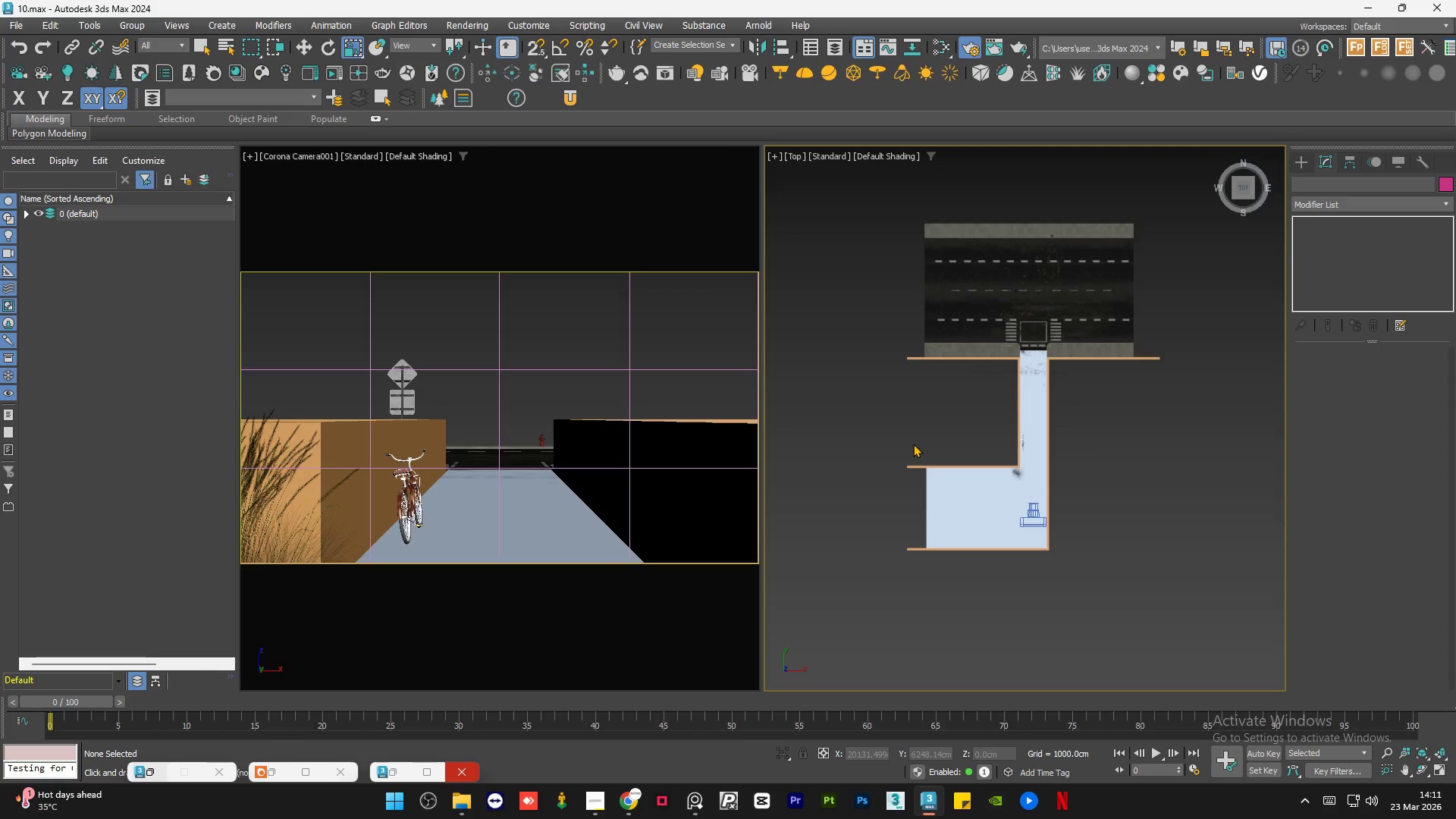 
wait(17.86)
 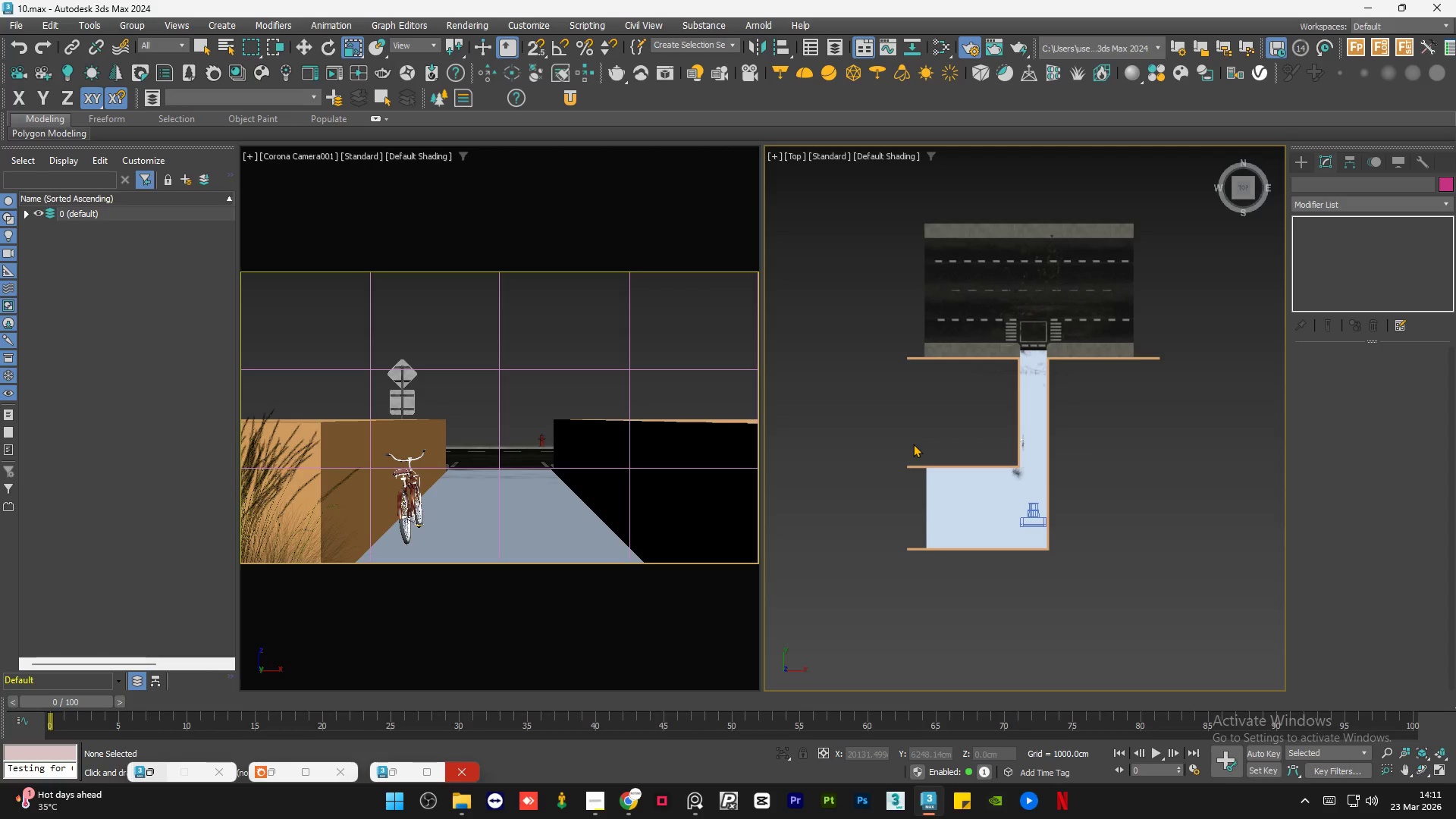 
left_click([907, 427])
 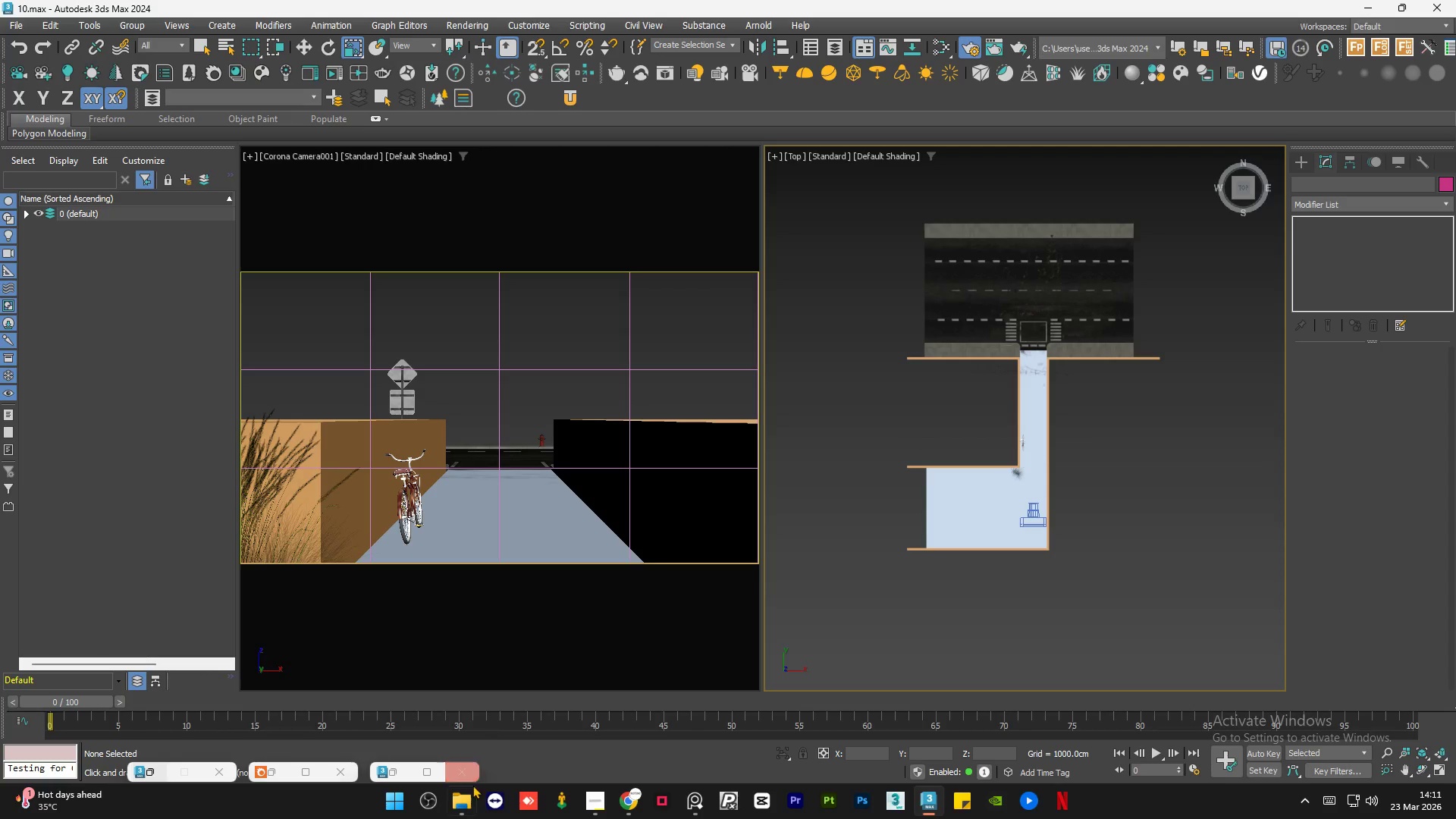 
left_click([463, 796])
 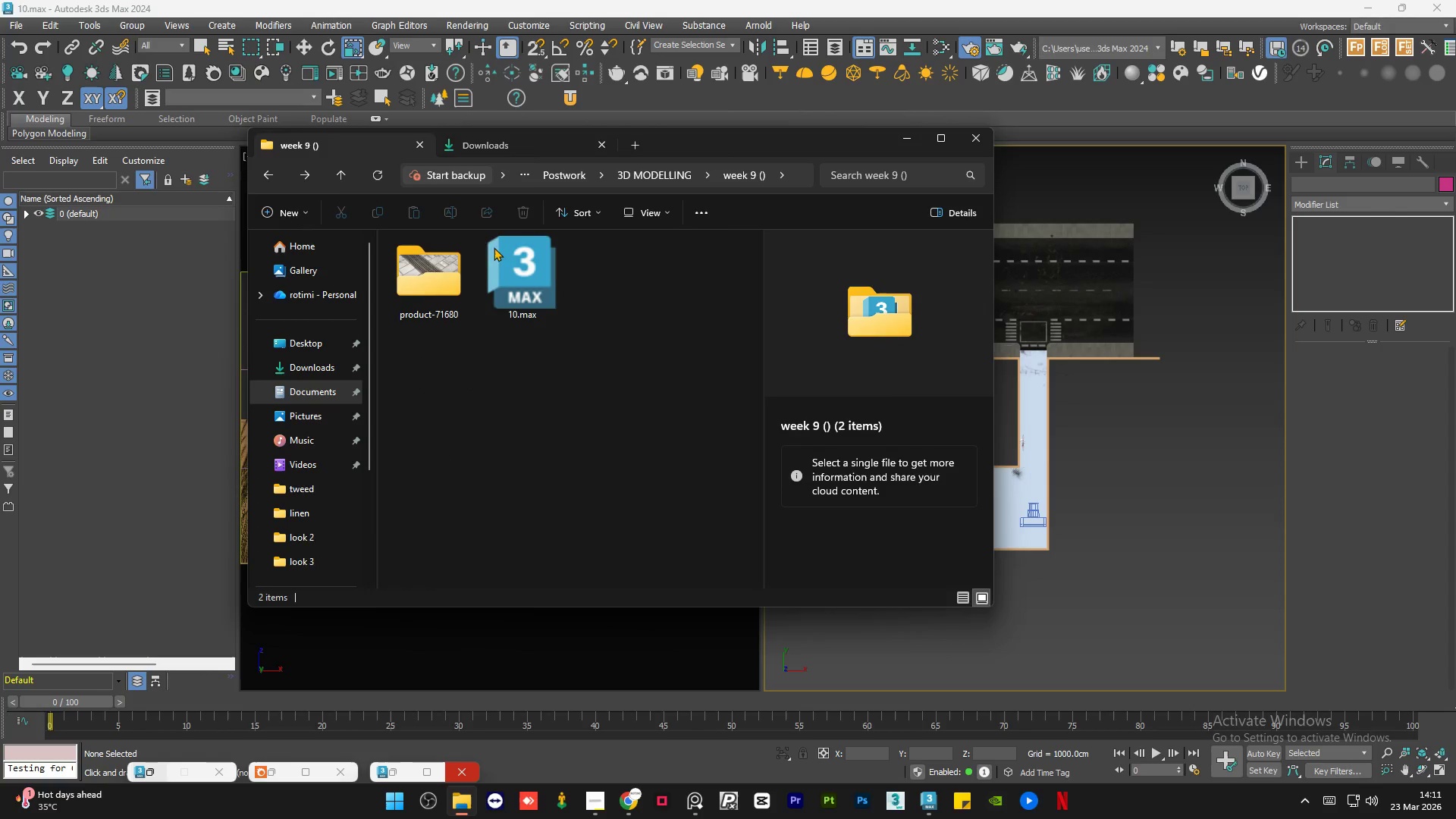 
left_click([525, 147])
 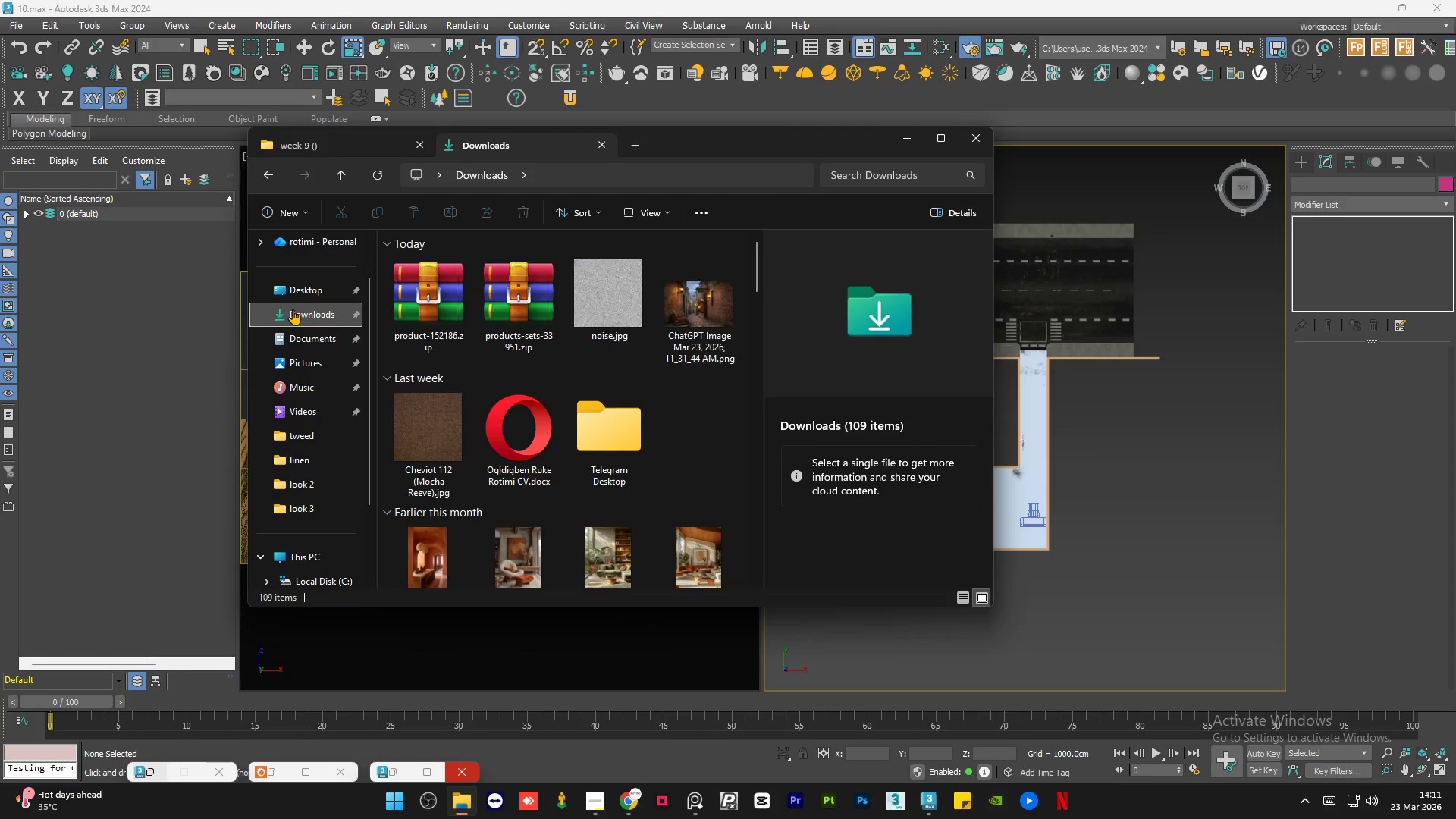 
left_click([432, 293])
 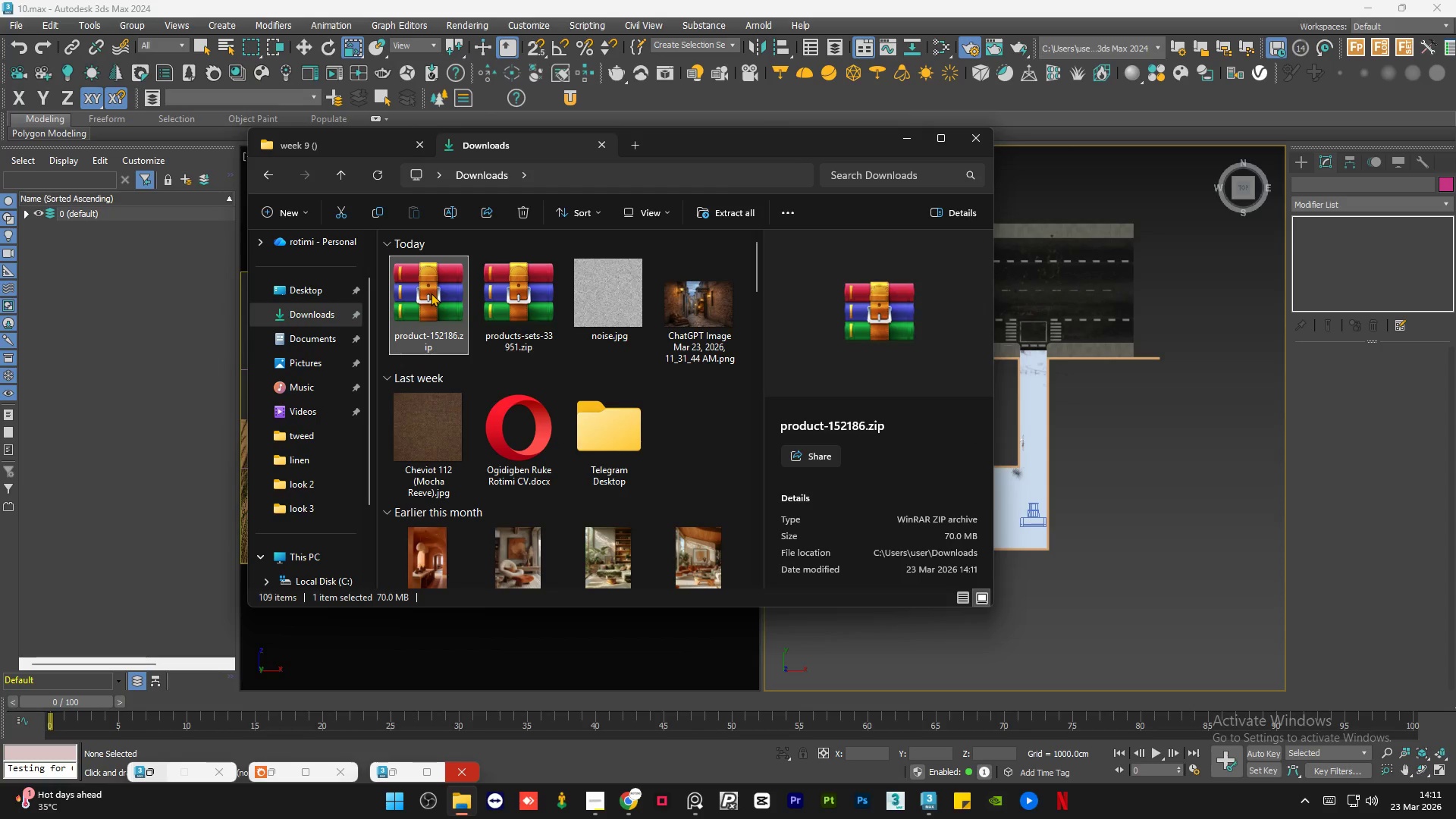 
right_click([431, 293])
 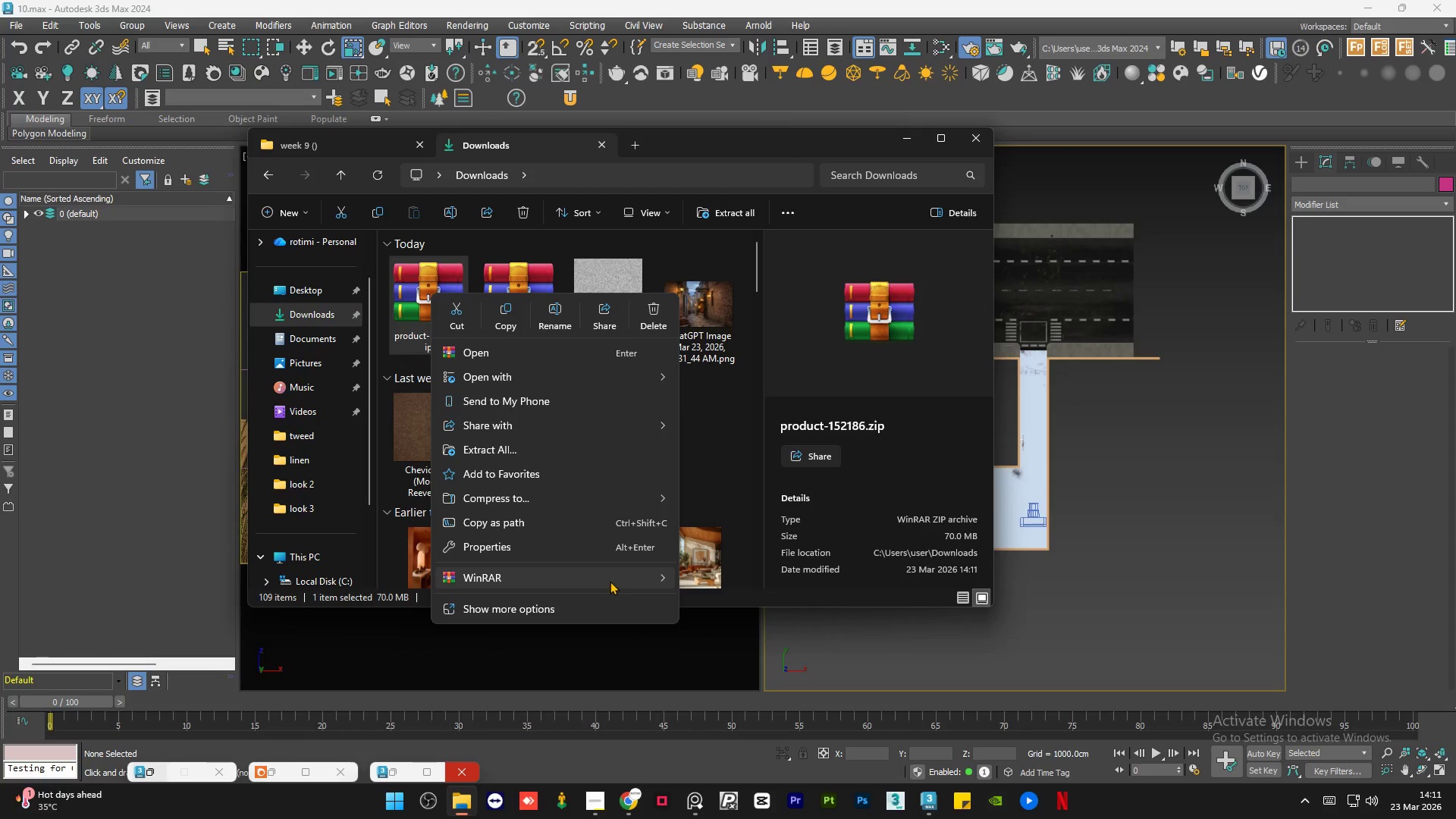 
left_click([792, 621])
 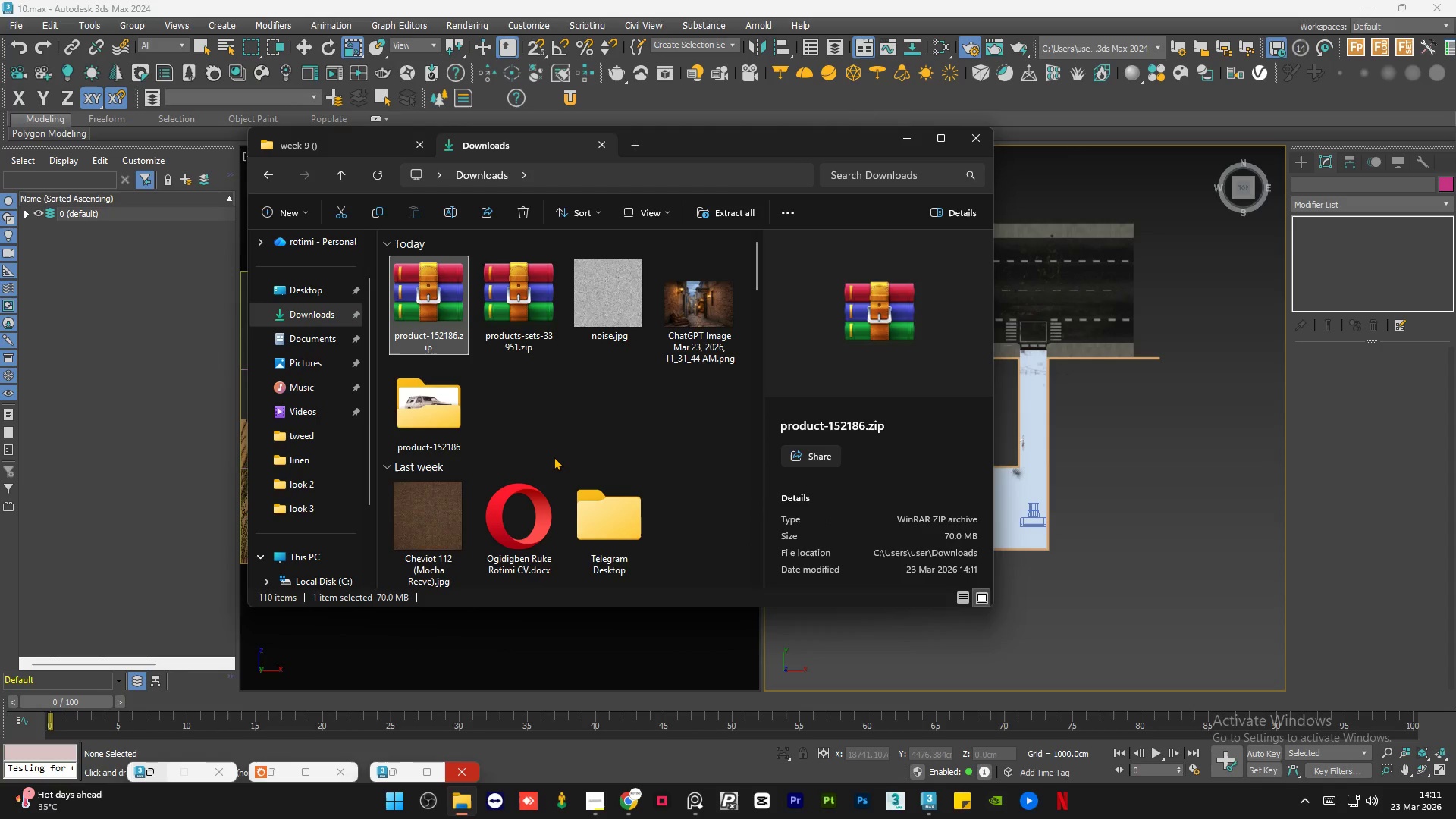 
key(Delete)
 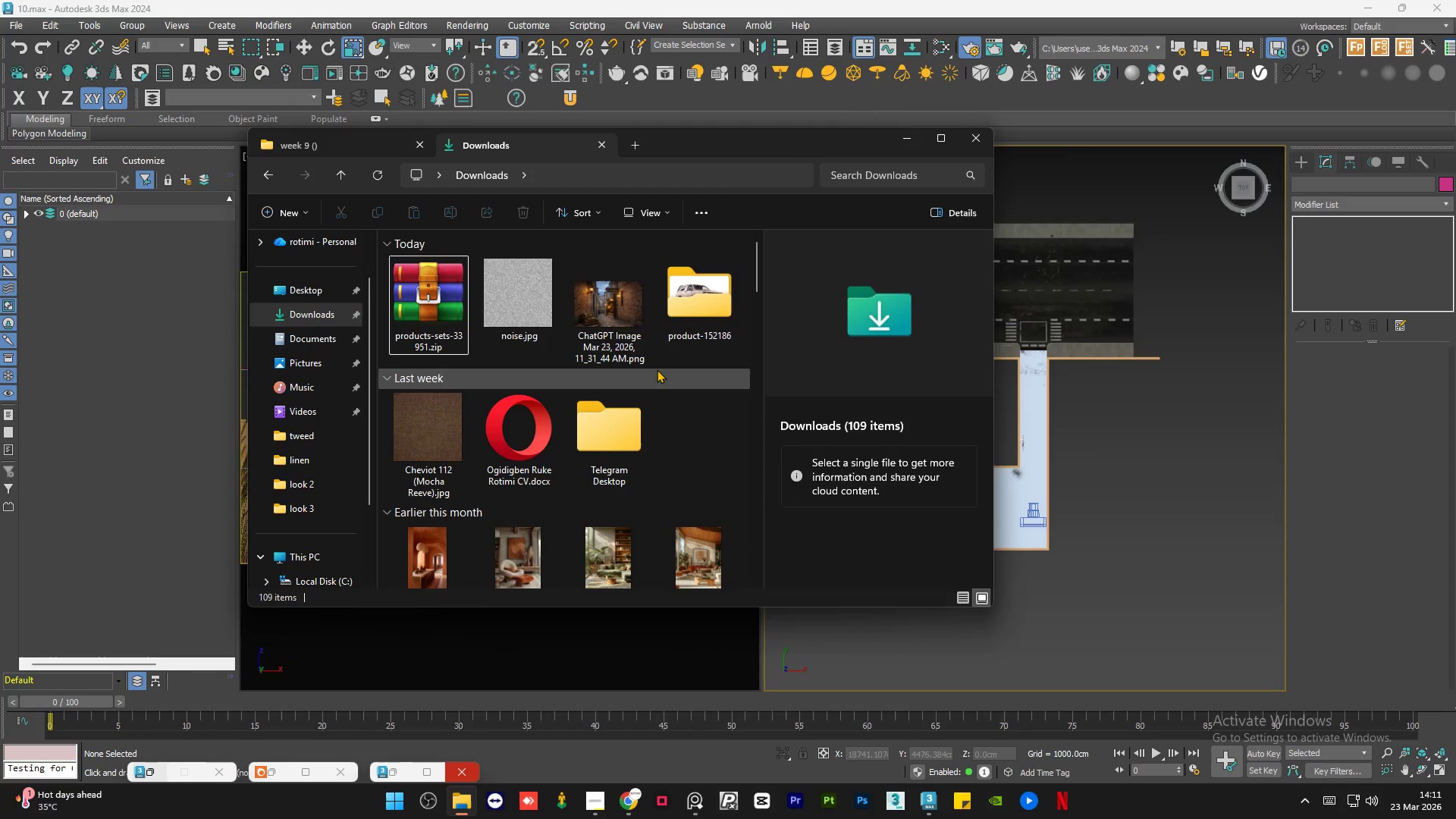 
left_click([726, 307])
 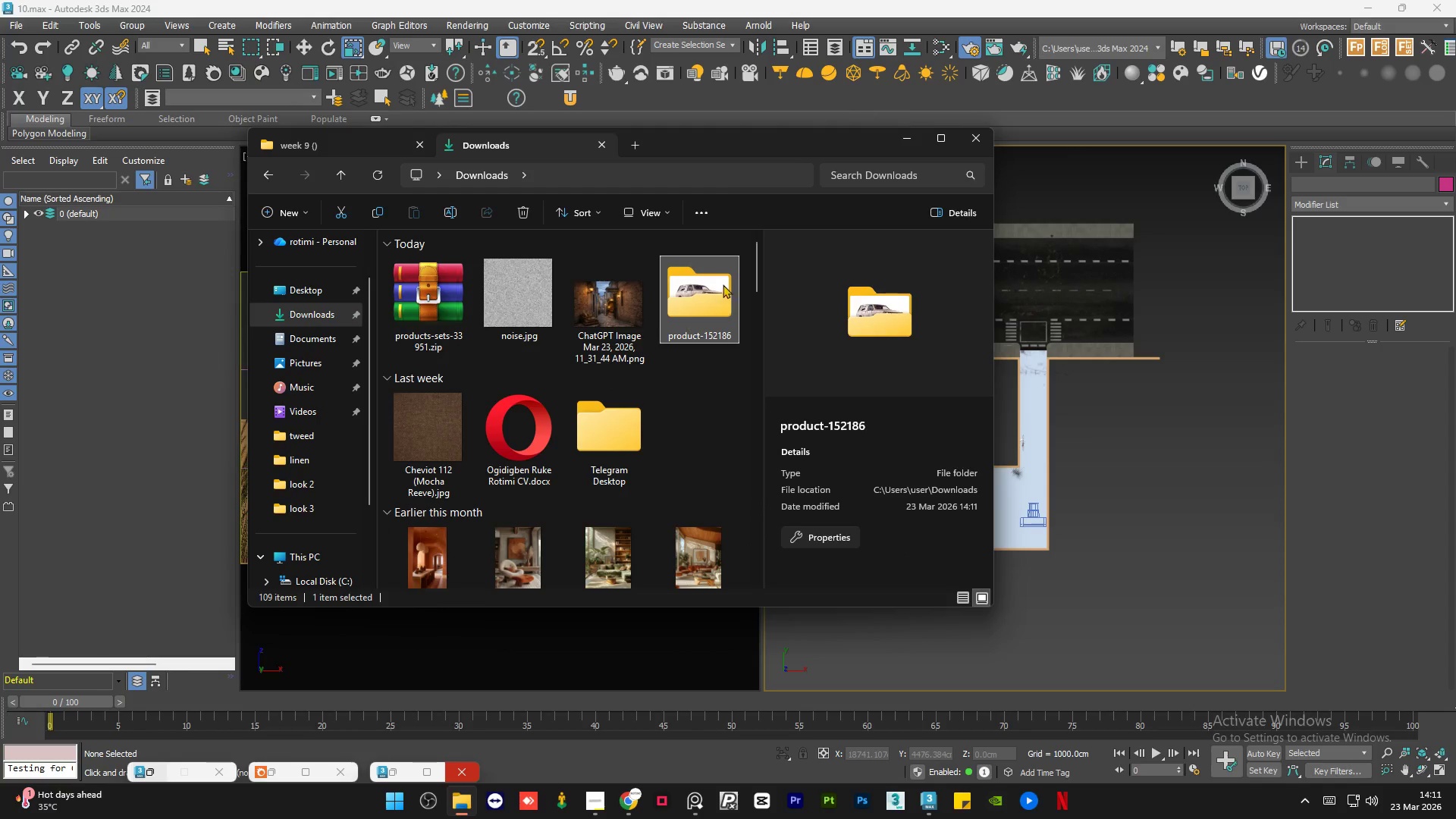 
left_click_drag(start_coordinate=[723, 284], to_coordinate=[471, 388])
 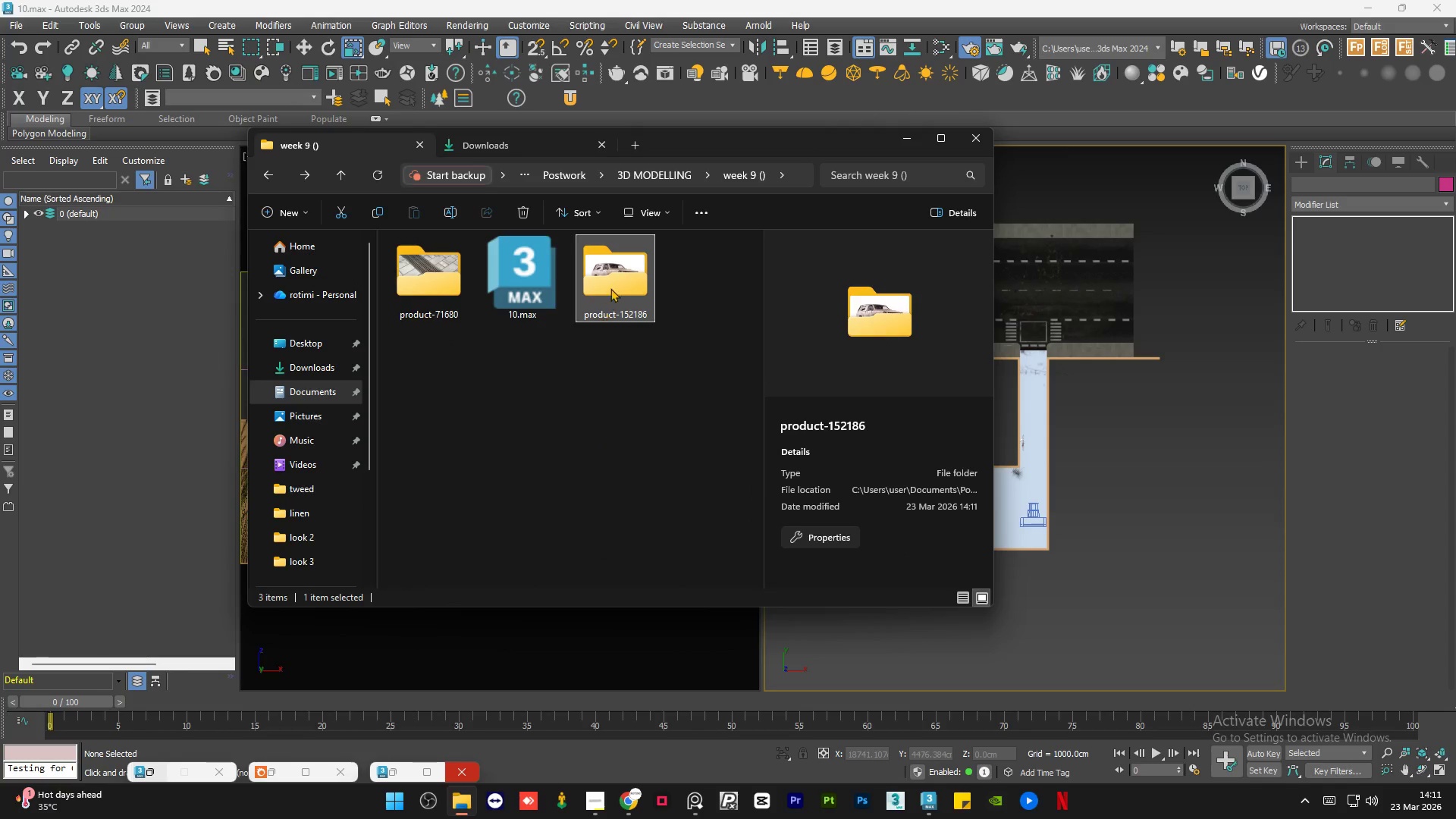 
double_click([611, 288])
 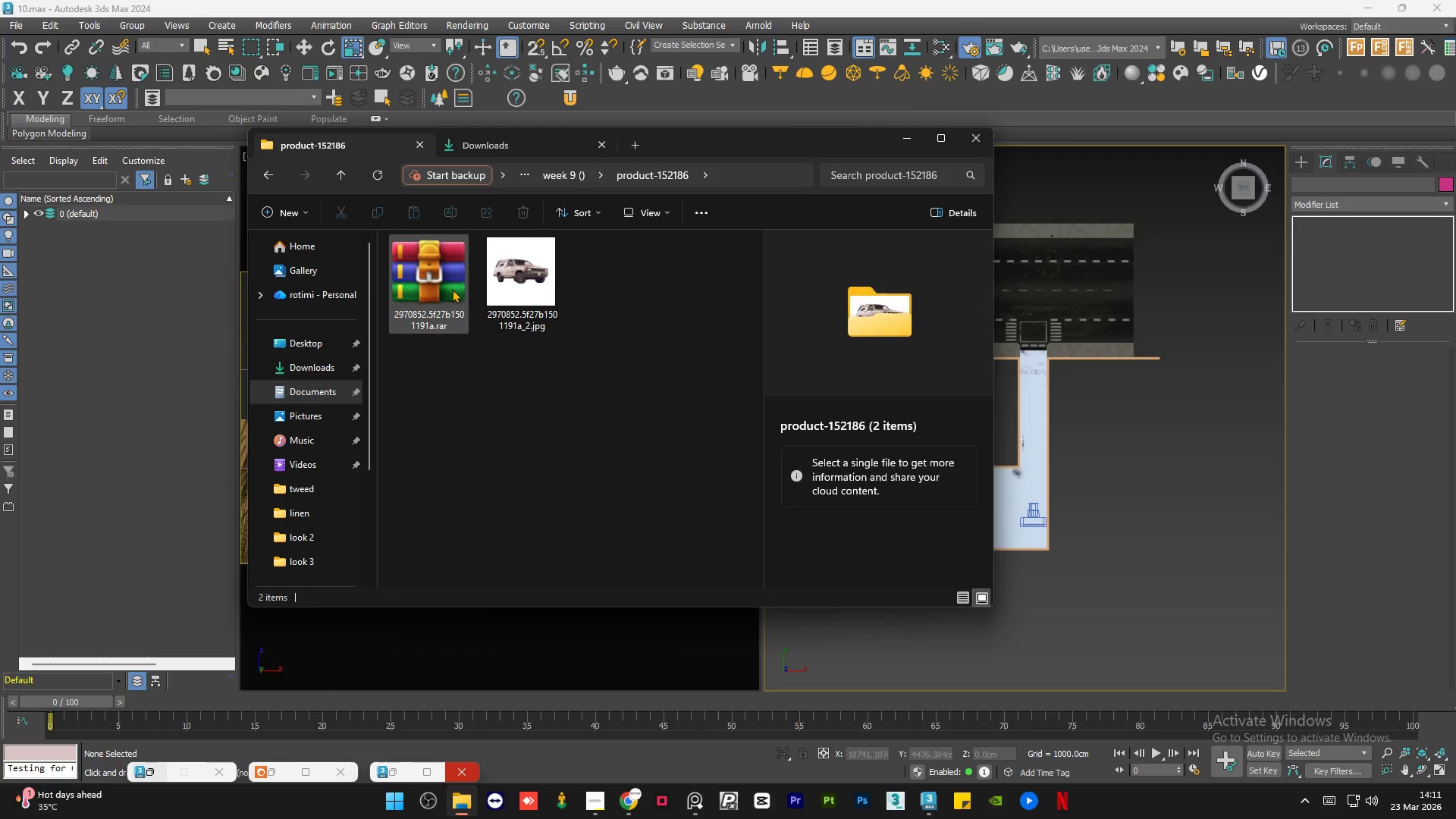 
double_click([452, 289])
 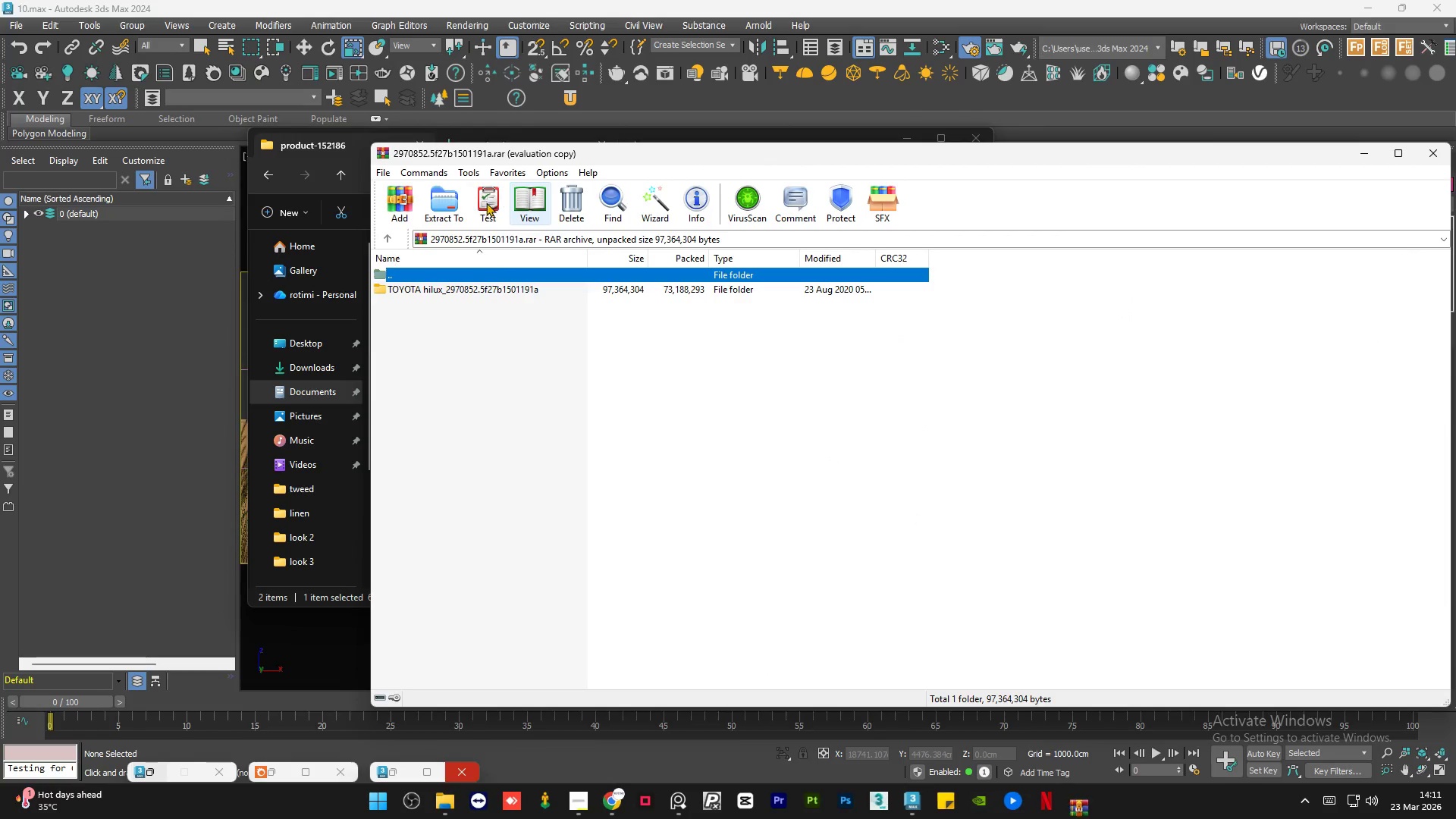 
left_click([453, 214])
 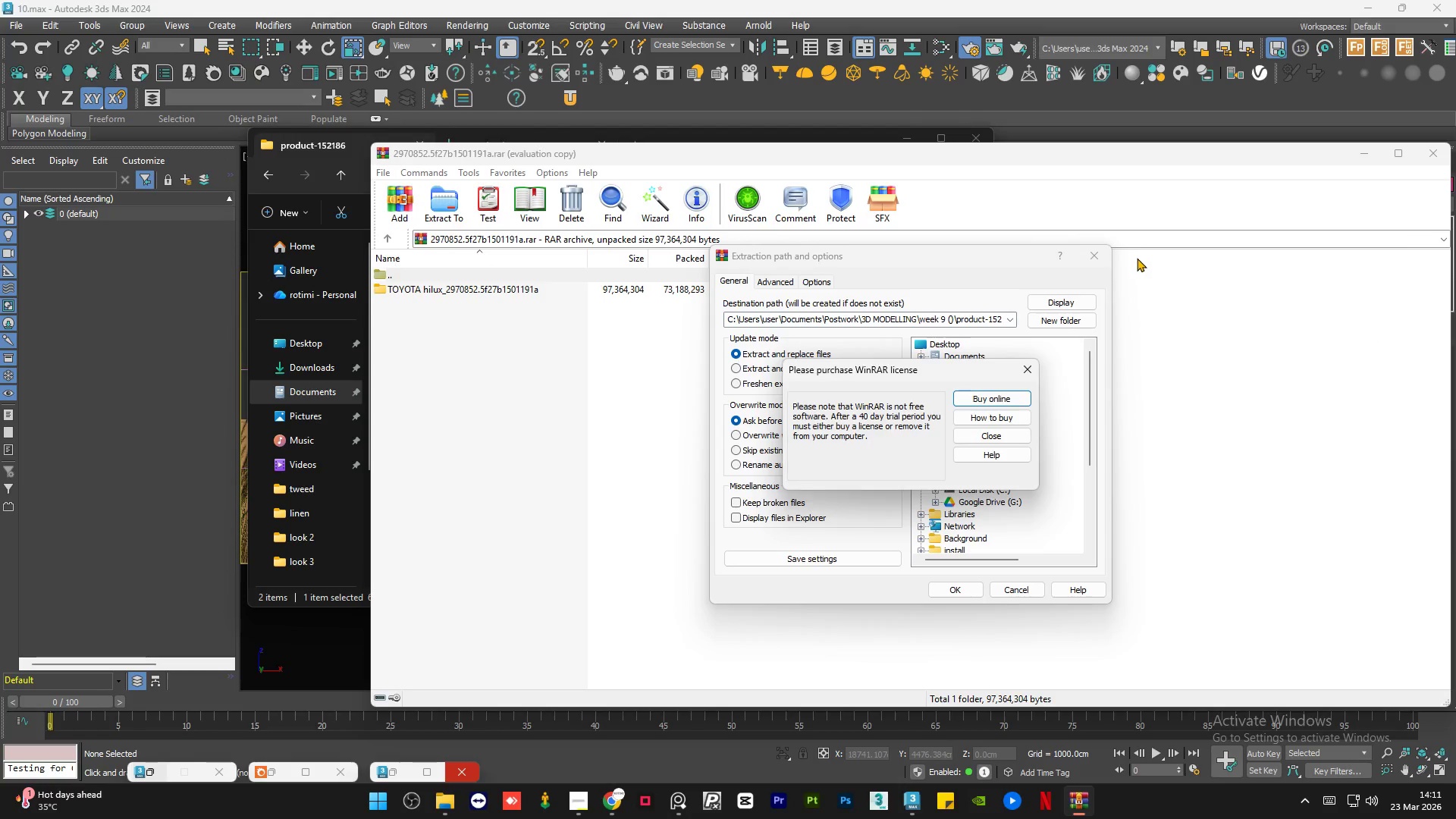 
left_click([1024, 369])
 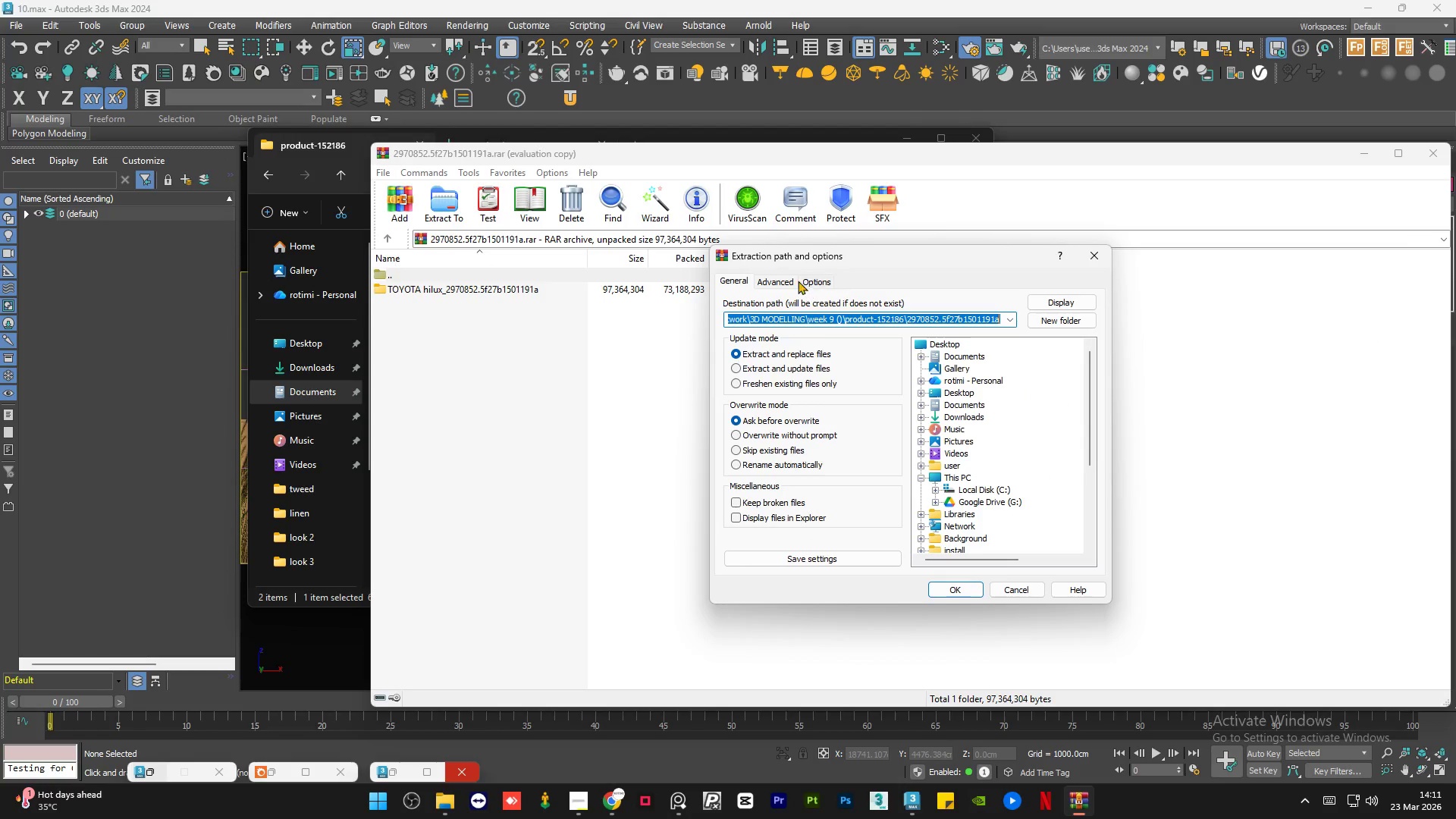 
left_click([790, 280])
 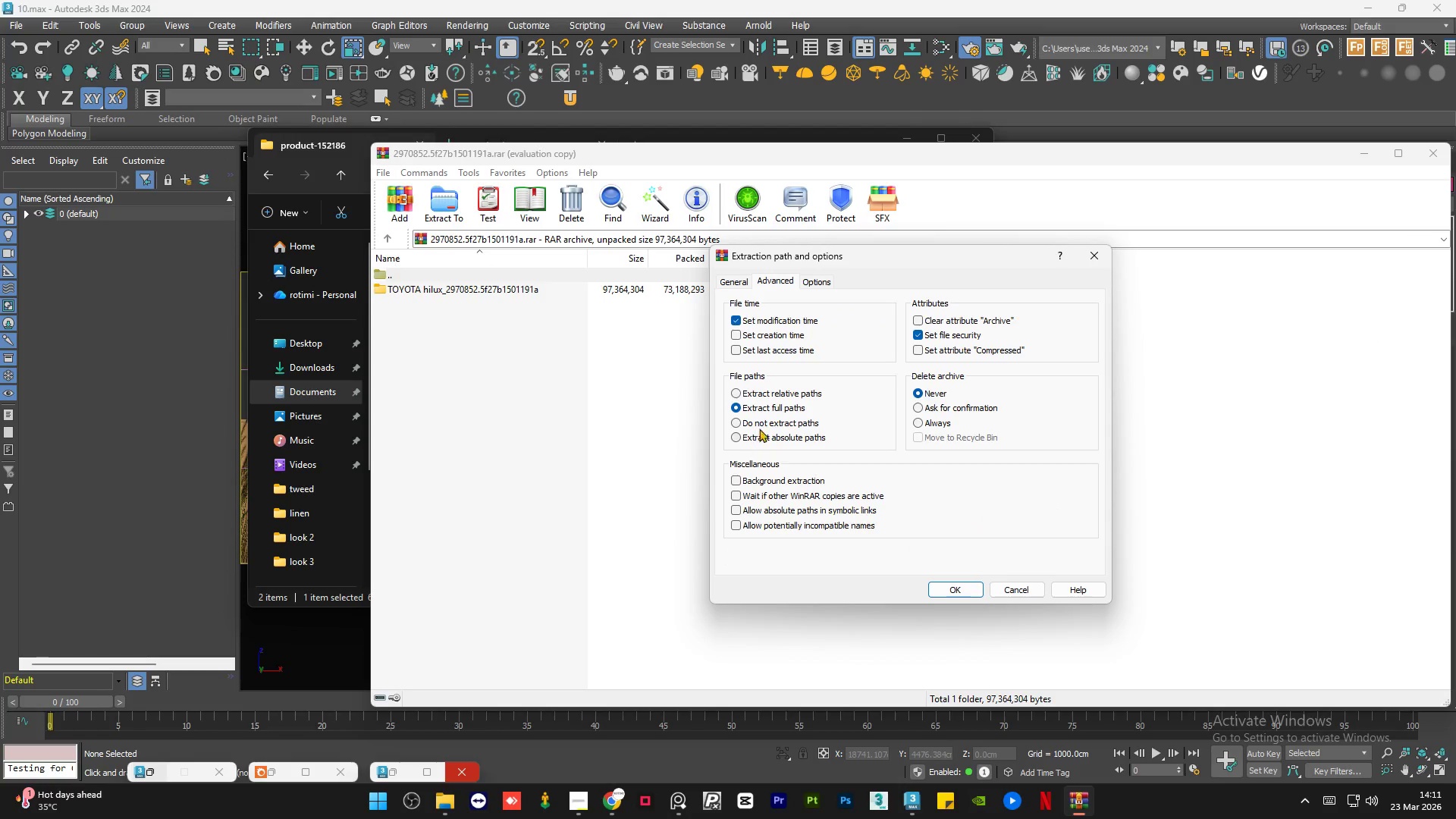 
left_click([764, 419])
 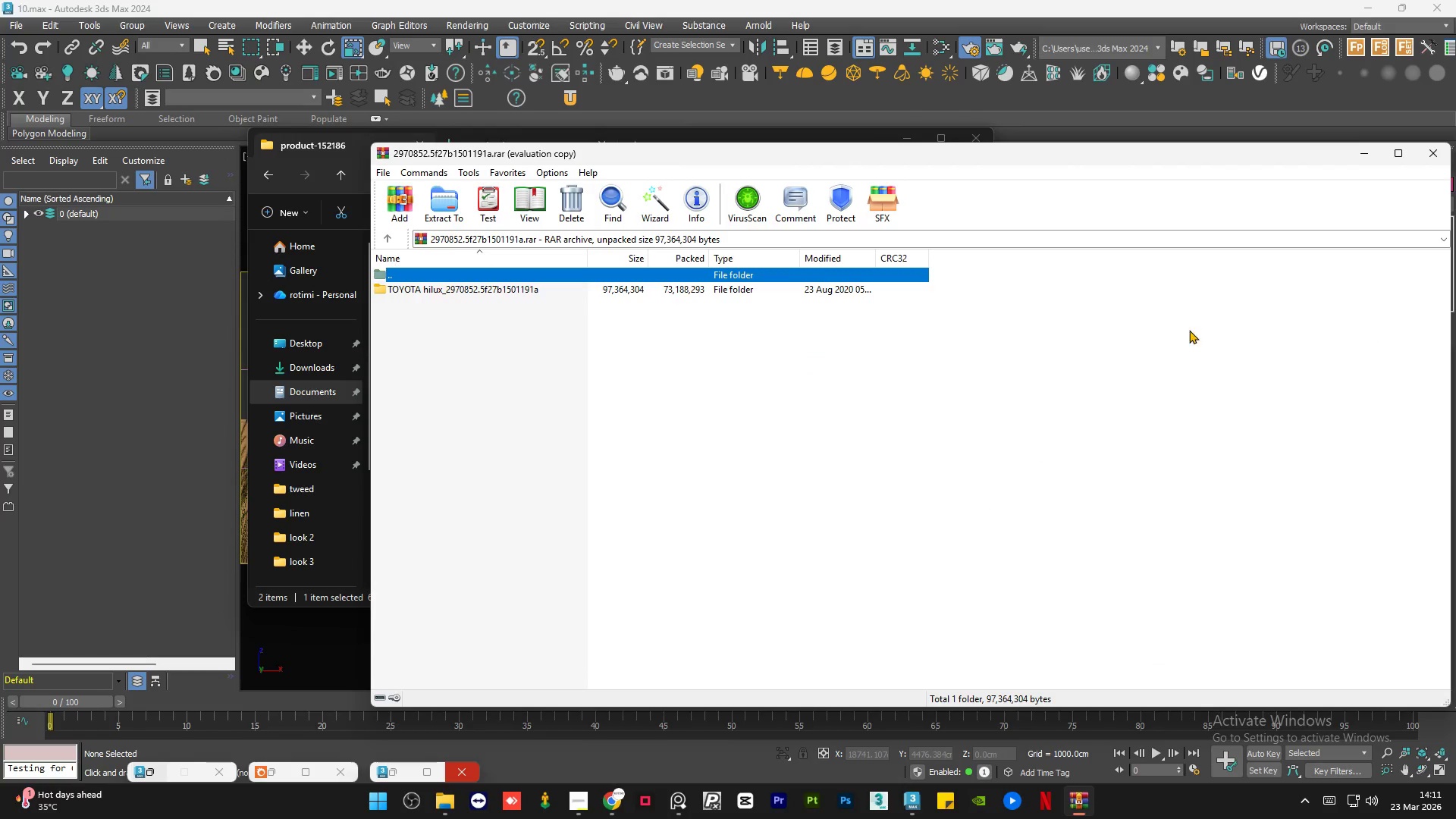 
left_click([1432, 154])
 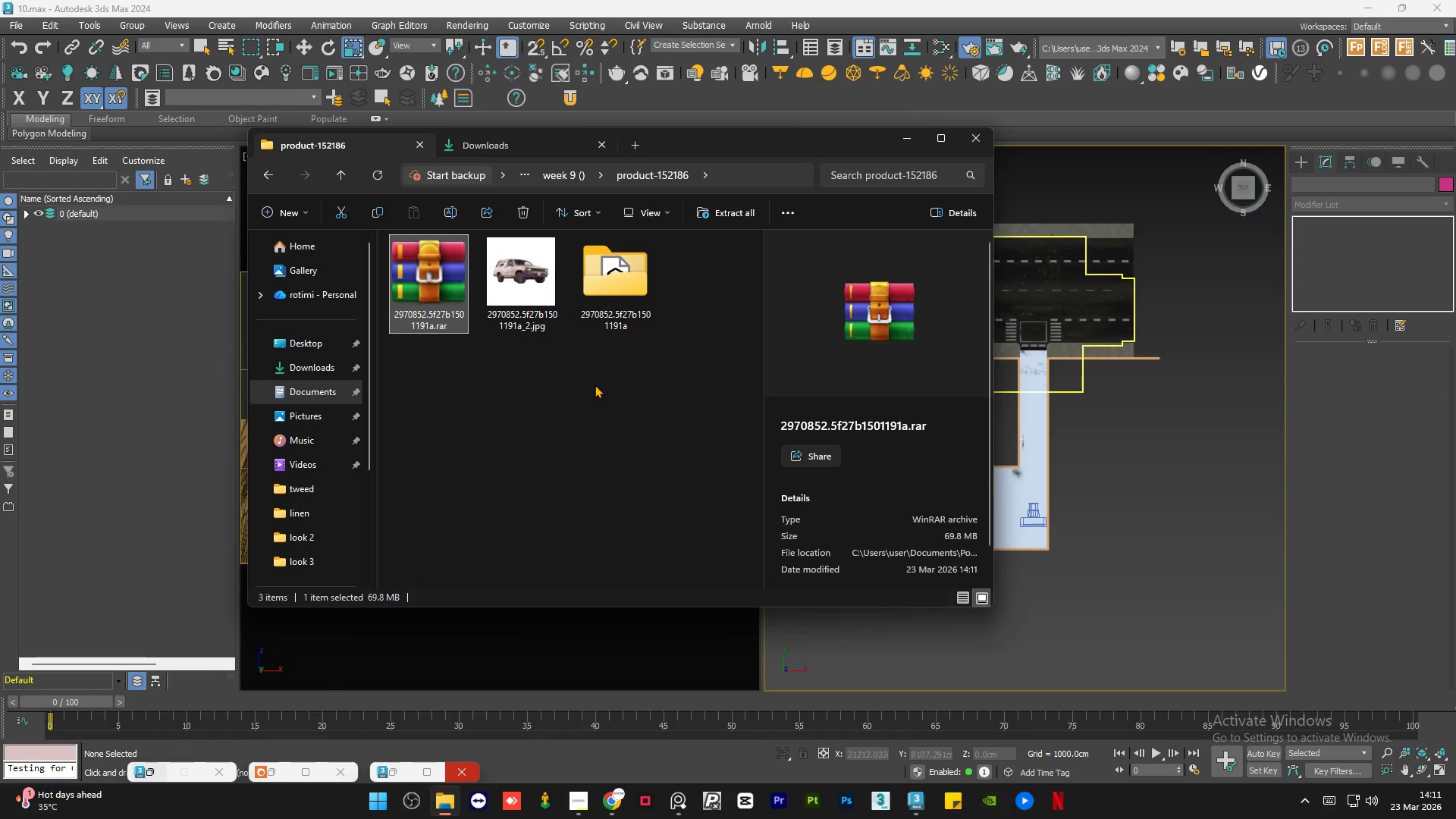 
left_click([557, 409])
 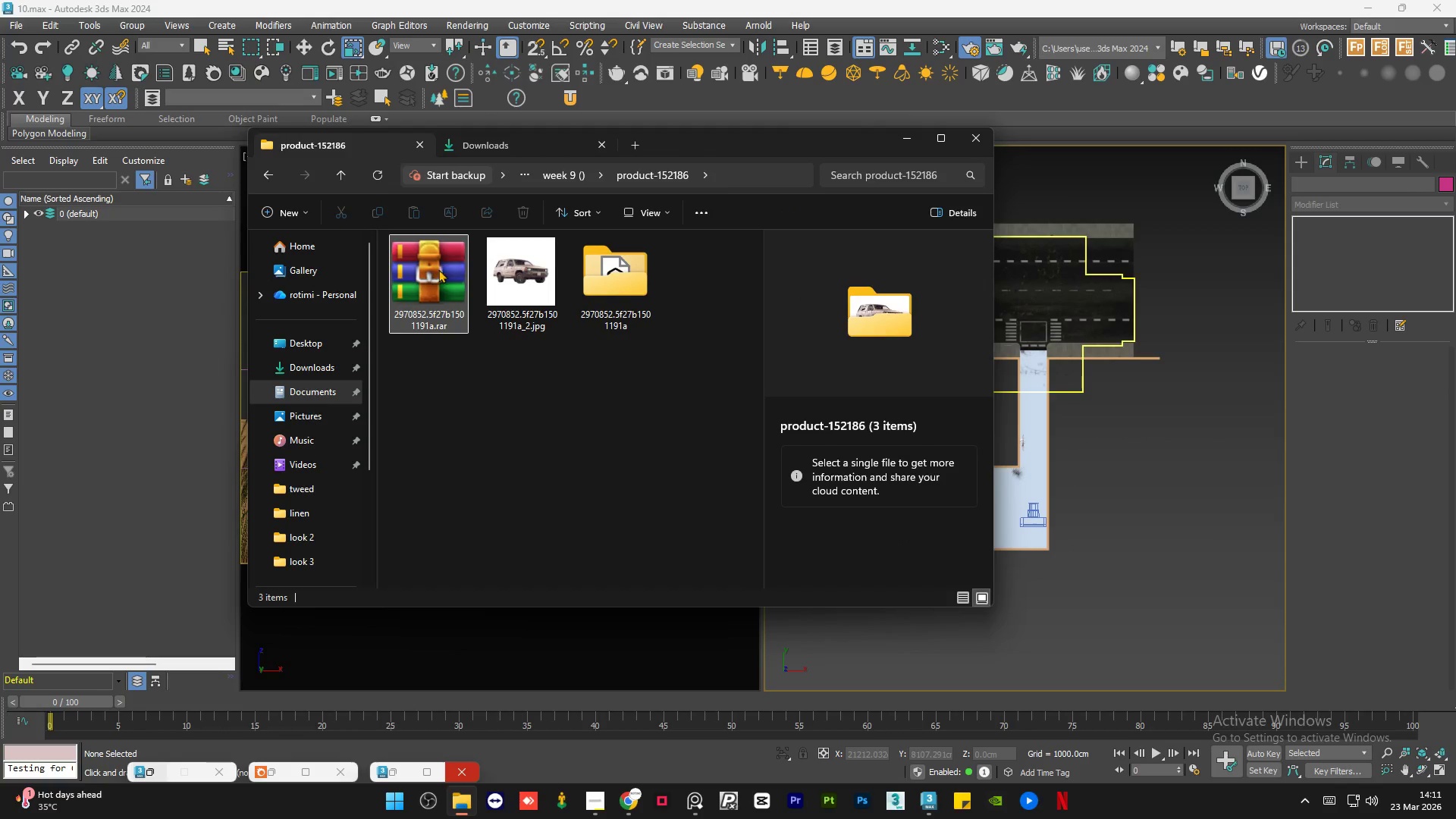 
left_click([420, 271])
 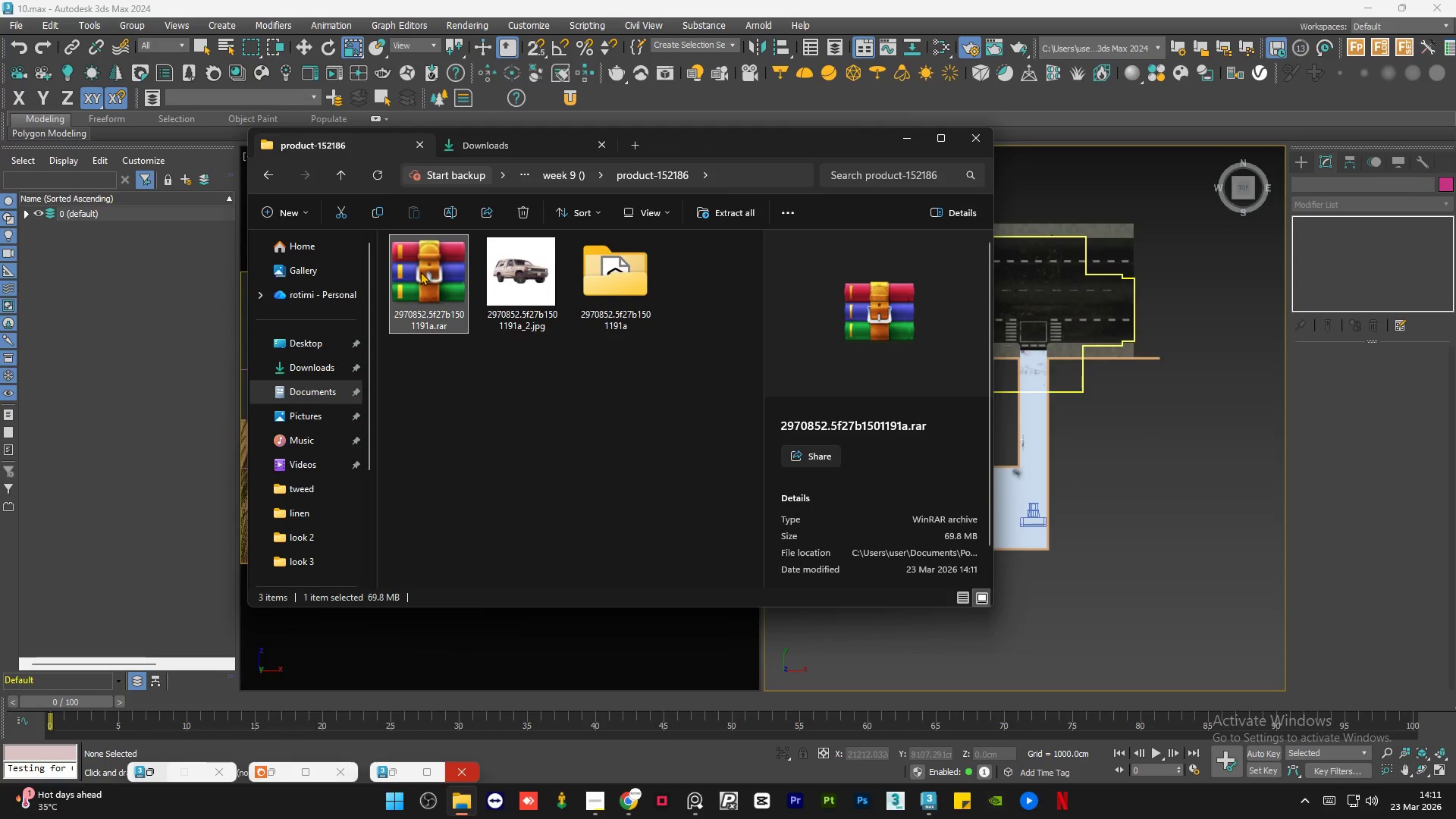 
key(Delete)
 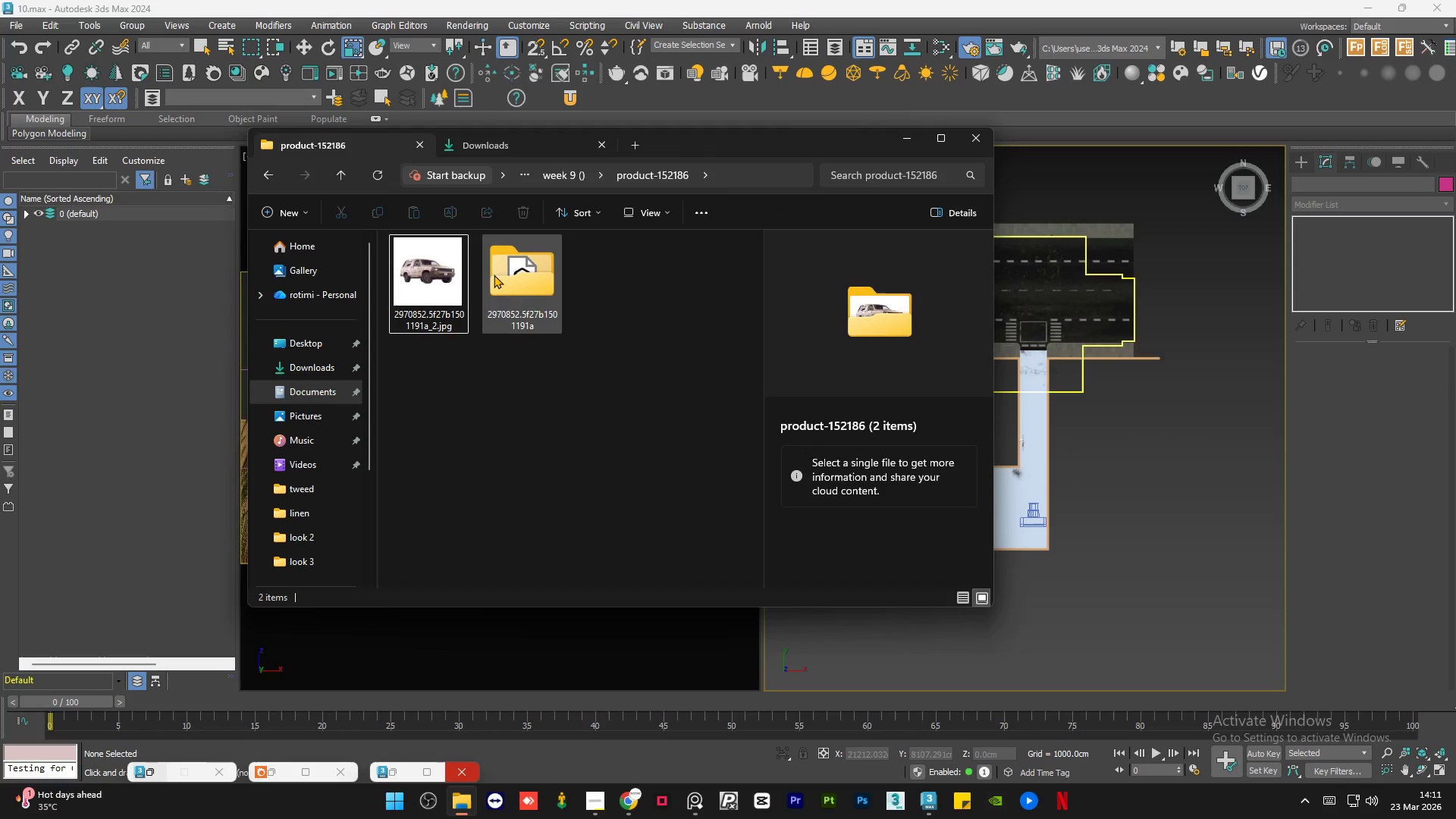 
double_click([494, 275])
 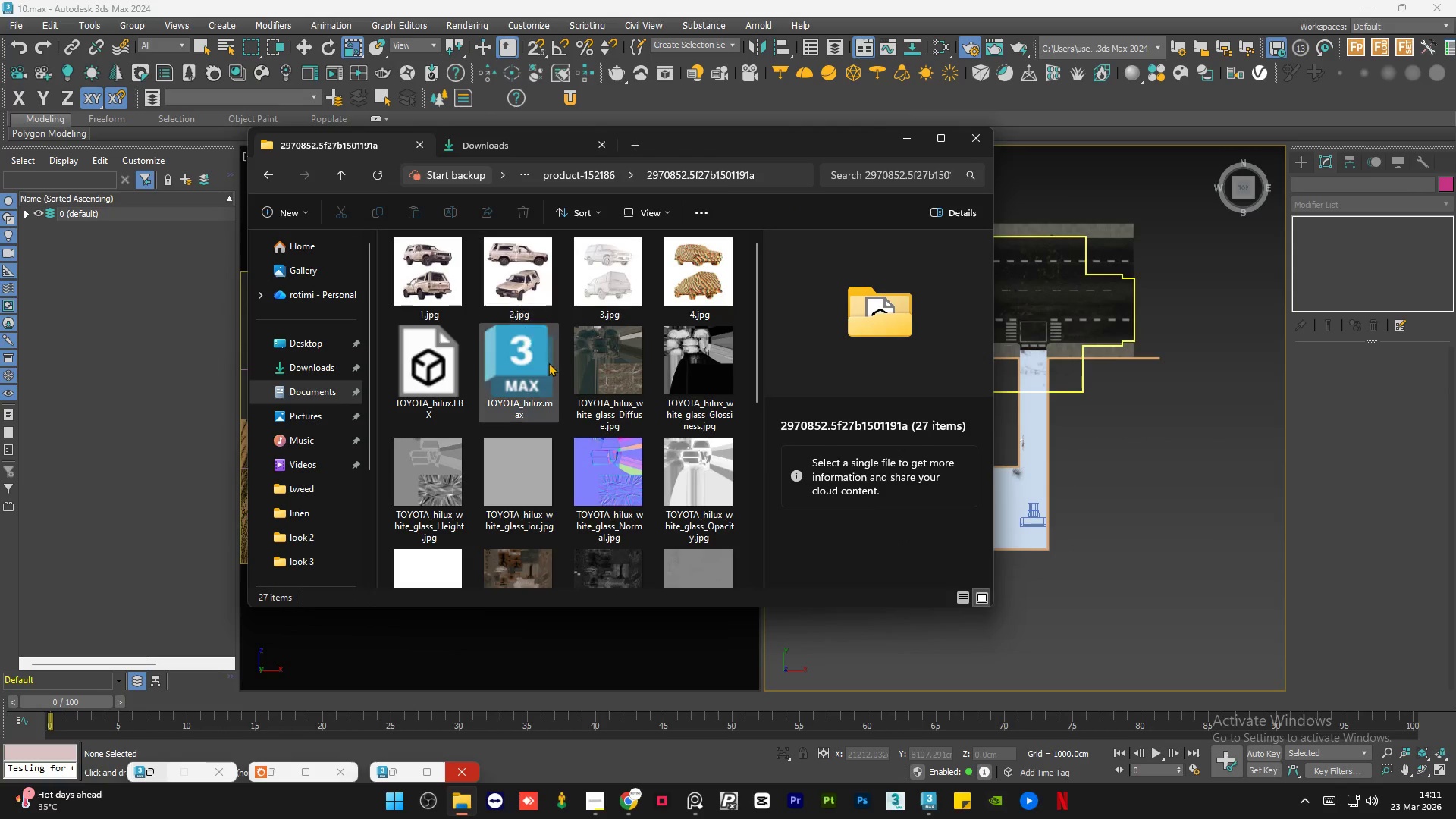 
left_click([532, 366])
 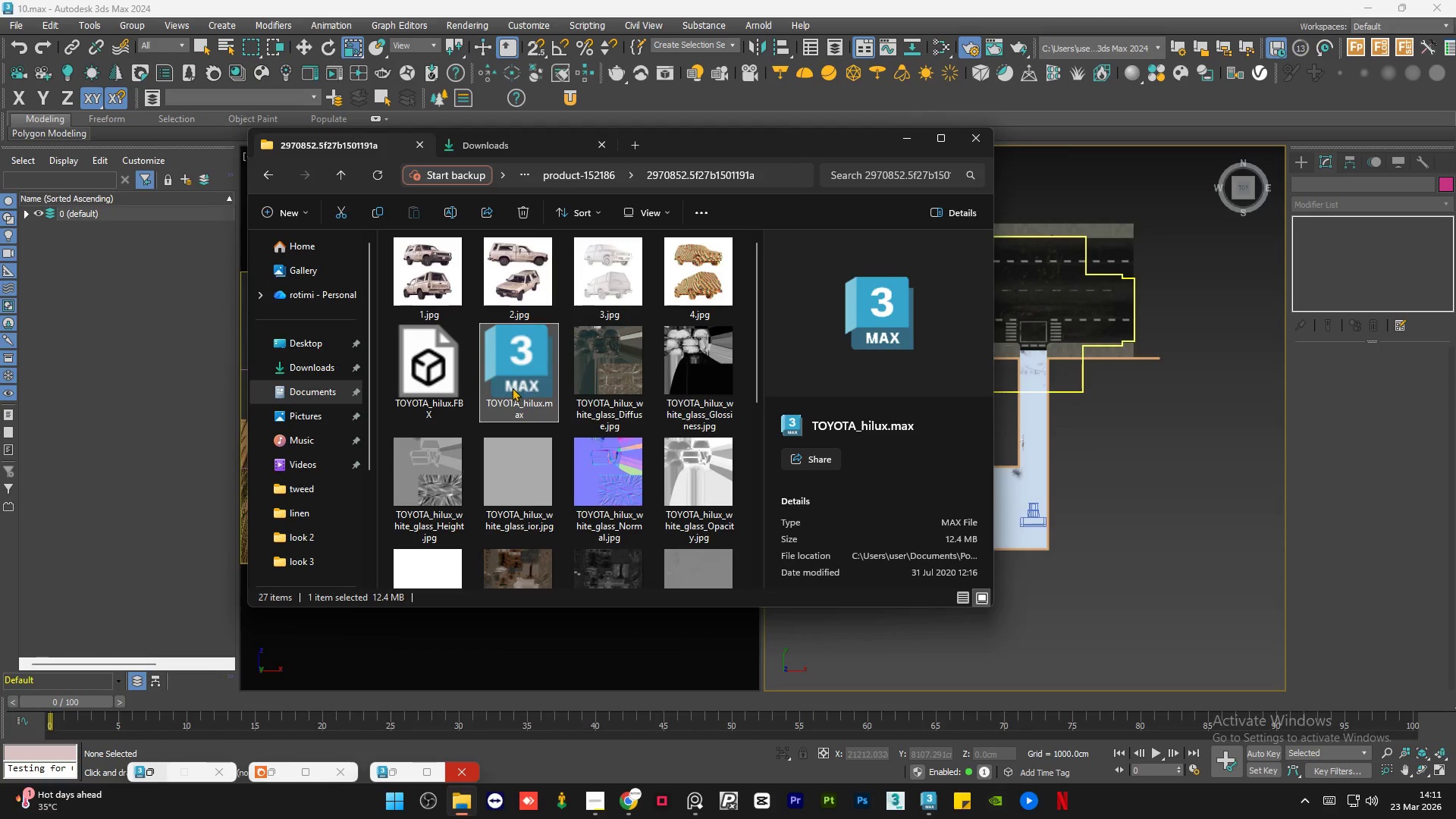 
left_click_drag(start_coordinate=[511, 386], to_coordinate=[1137, 472])
 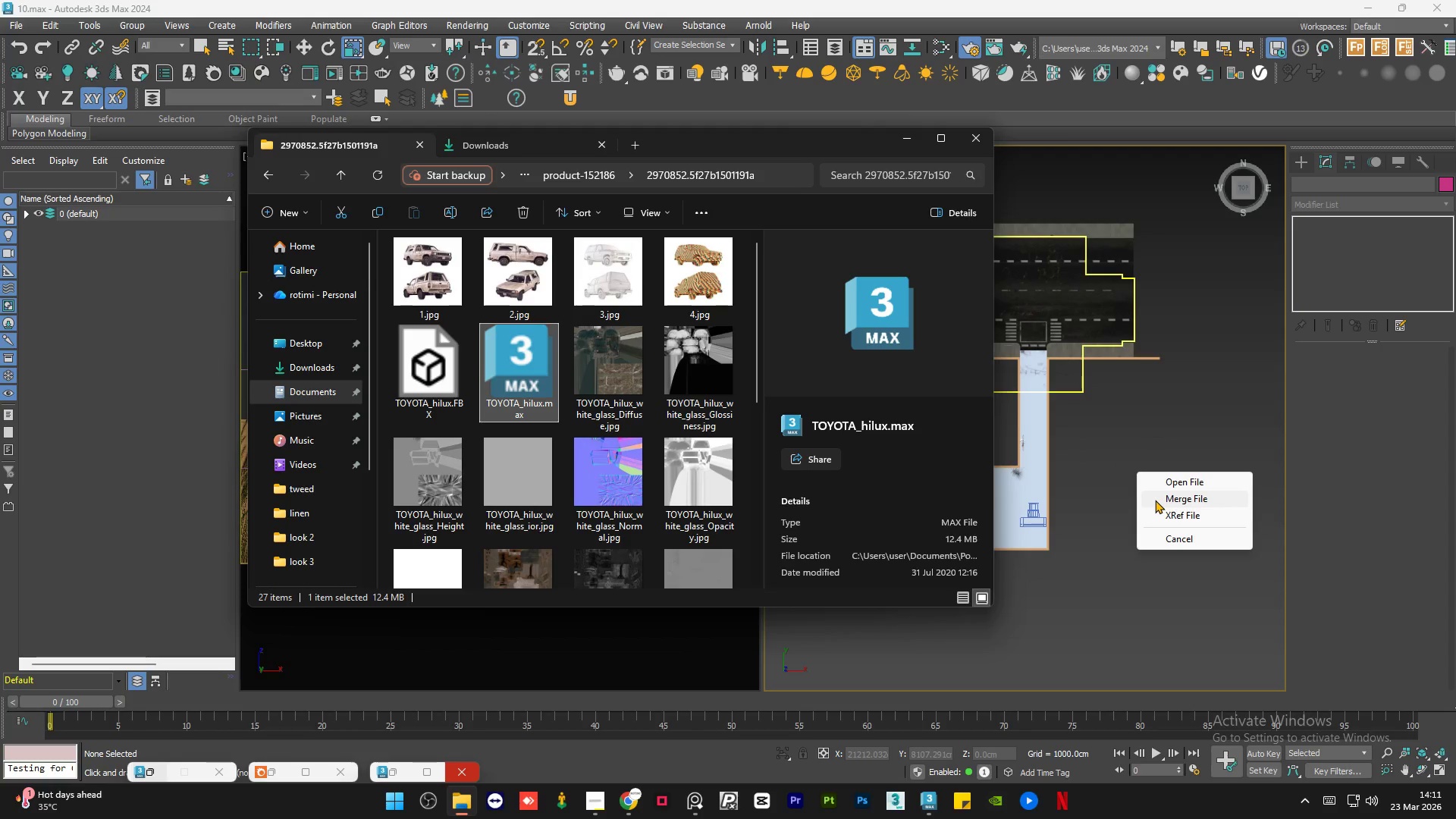 
left_click([1156, 499])
 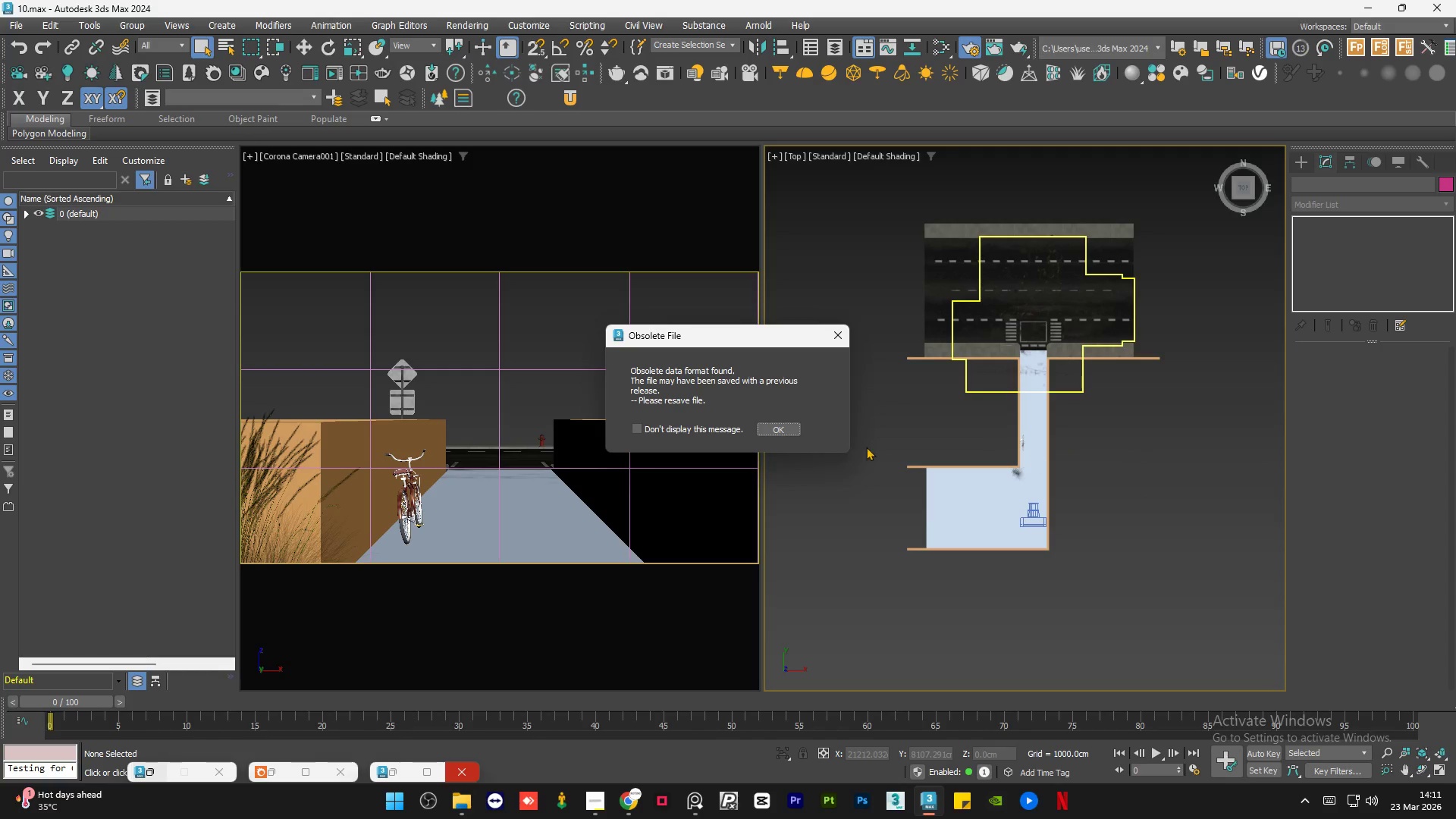 
left_click([785, 429])
 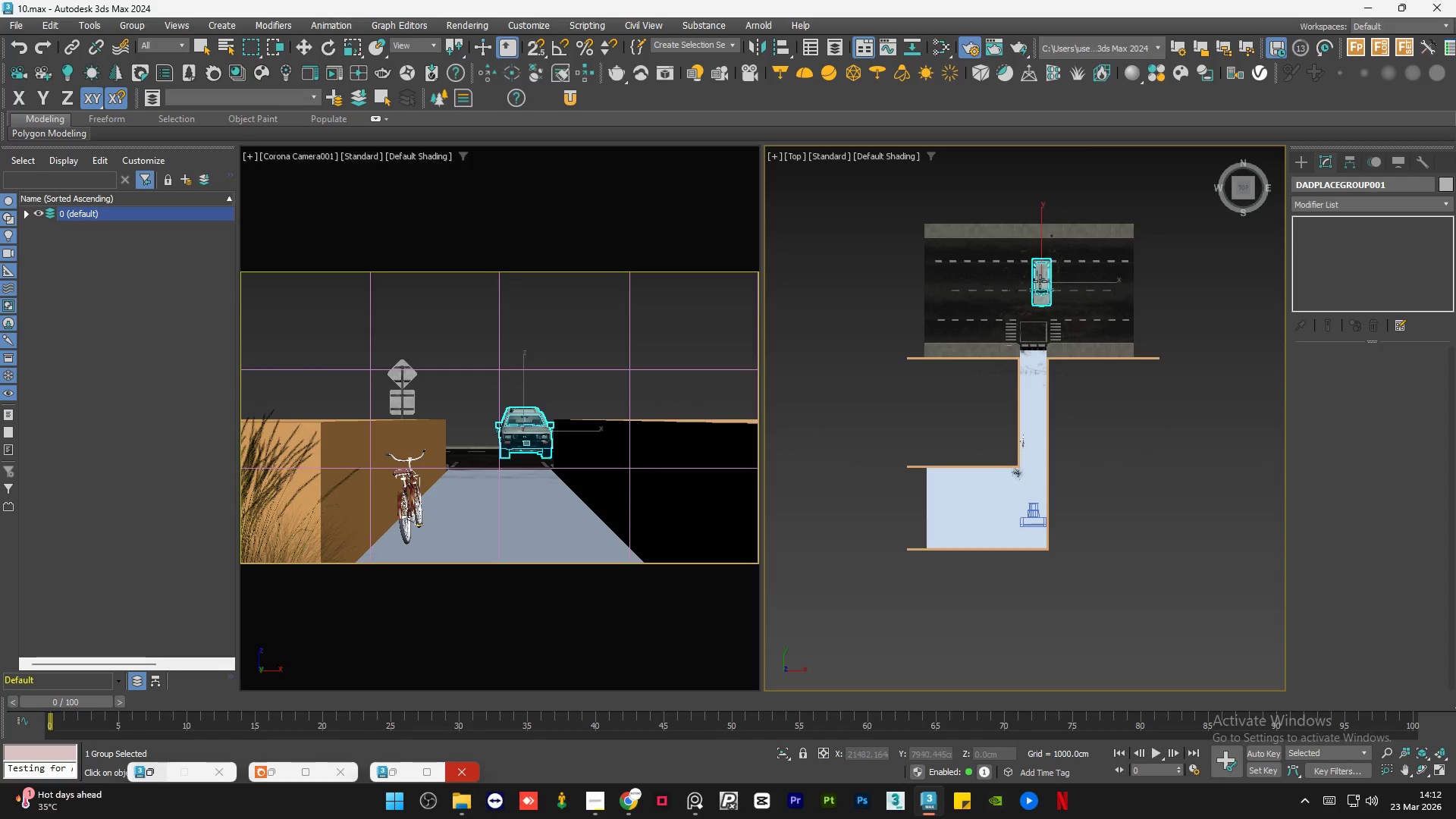 
left_click([1031, 281])
 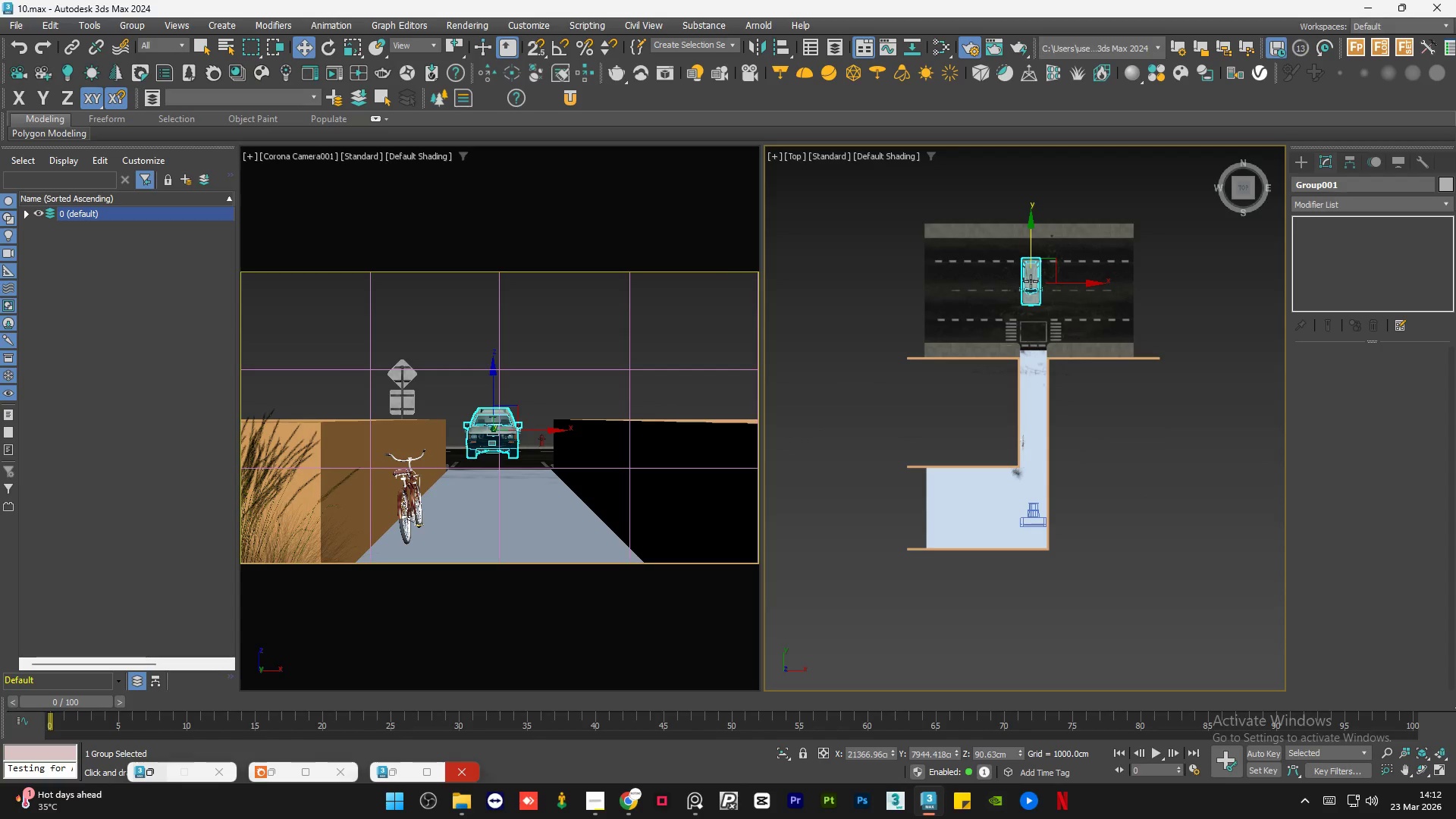 
key(E)
 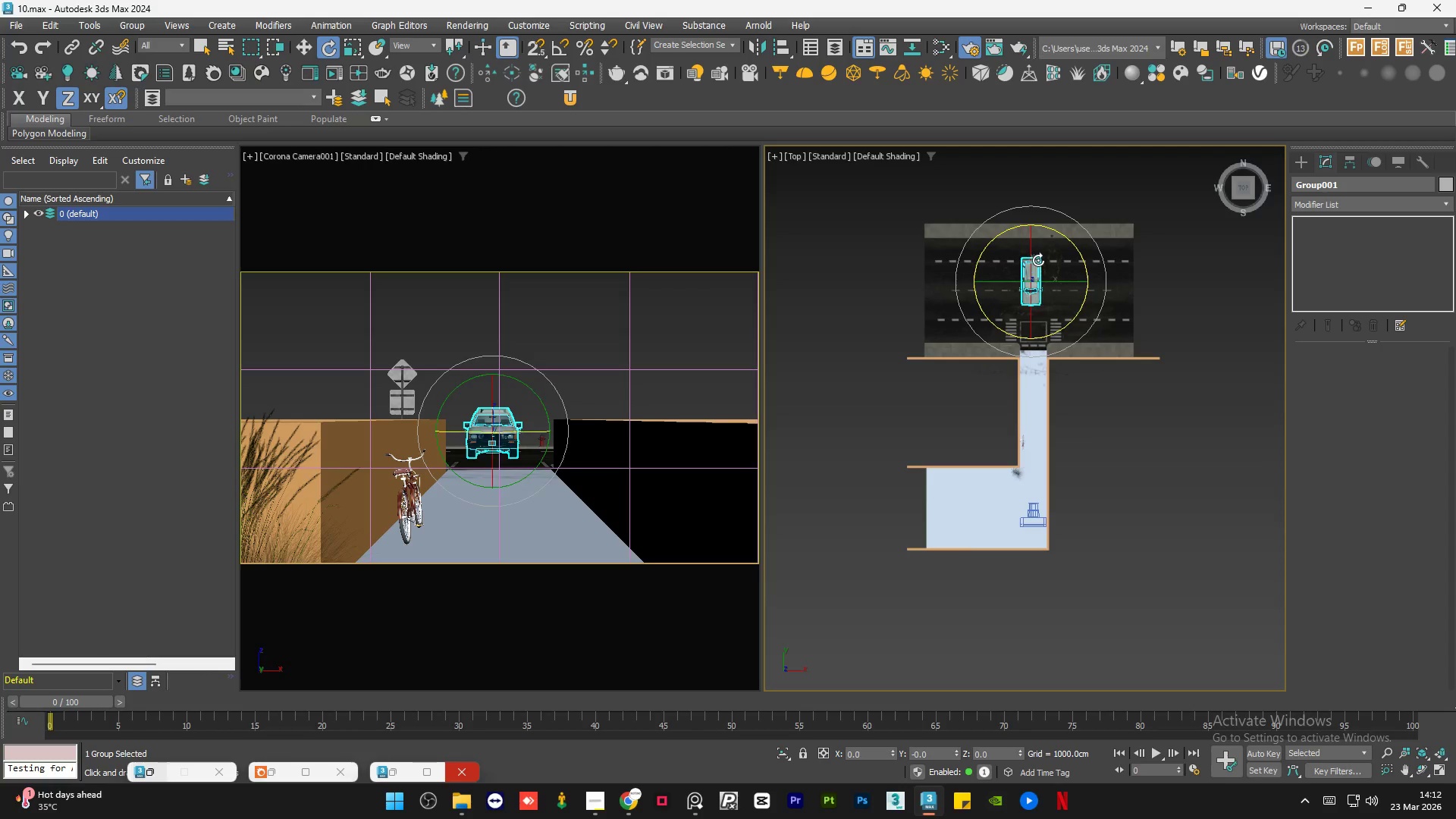 
scroll: coordinate [1033, 246], scroll_direction: up, amount: 2.0
 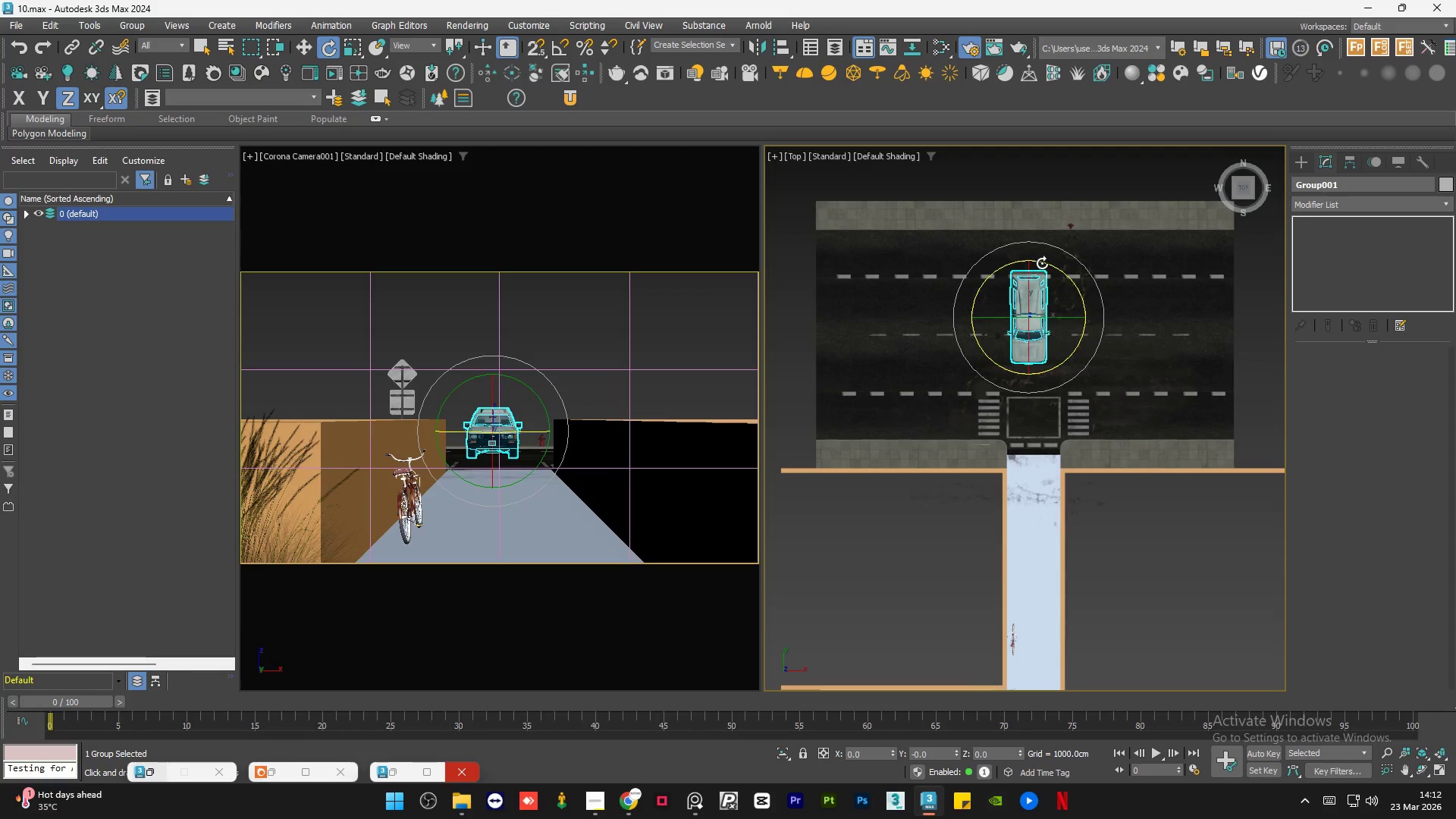 
left_click_drag(start_coordinate=[1042, 263], to_coordinate=[1073, 271])
 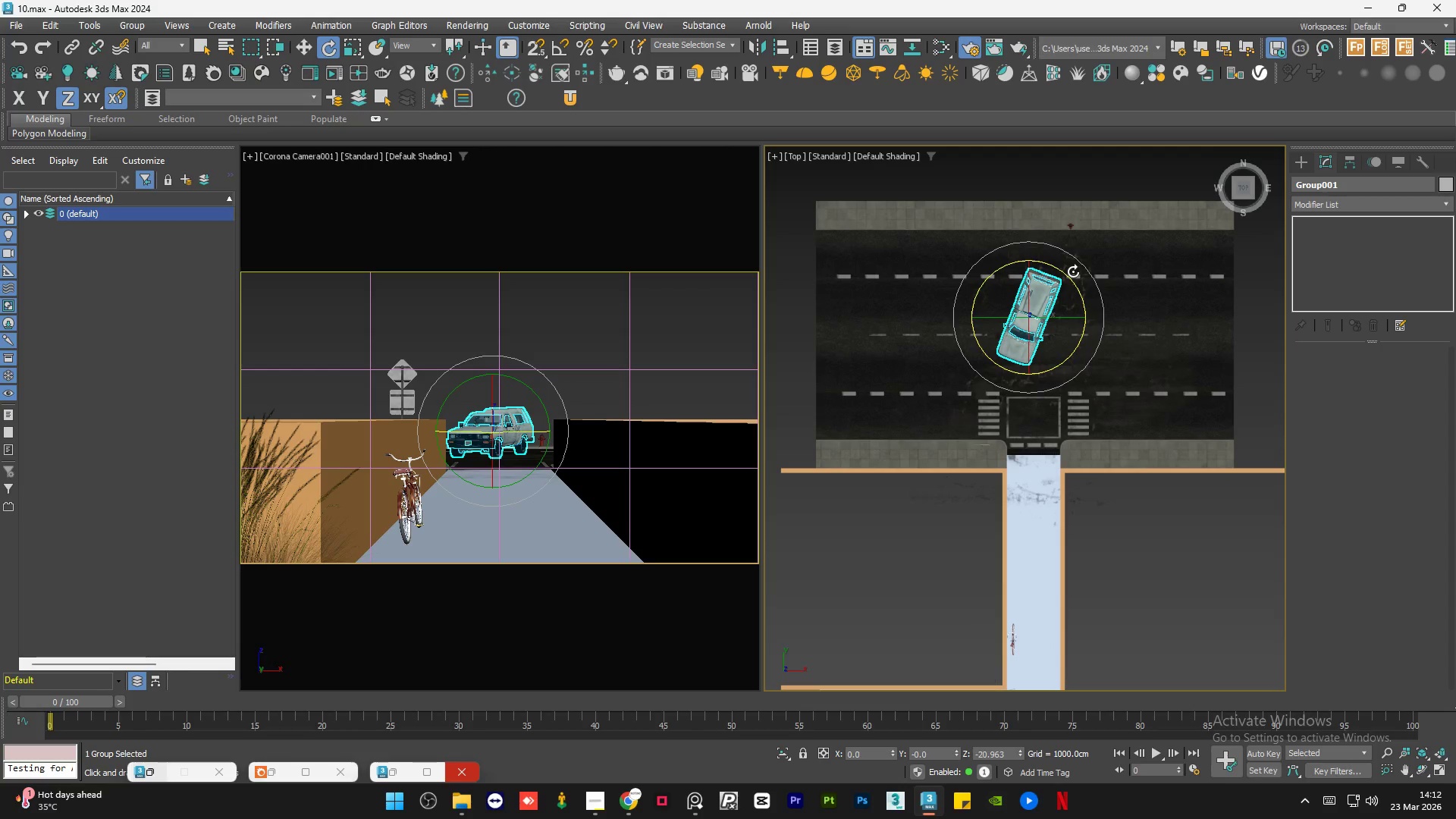 
key(Control+Z)
 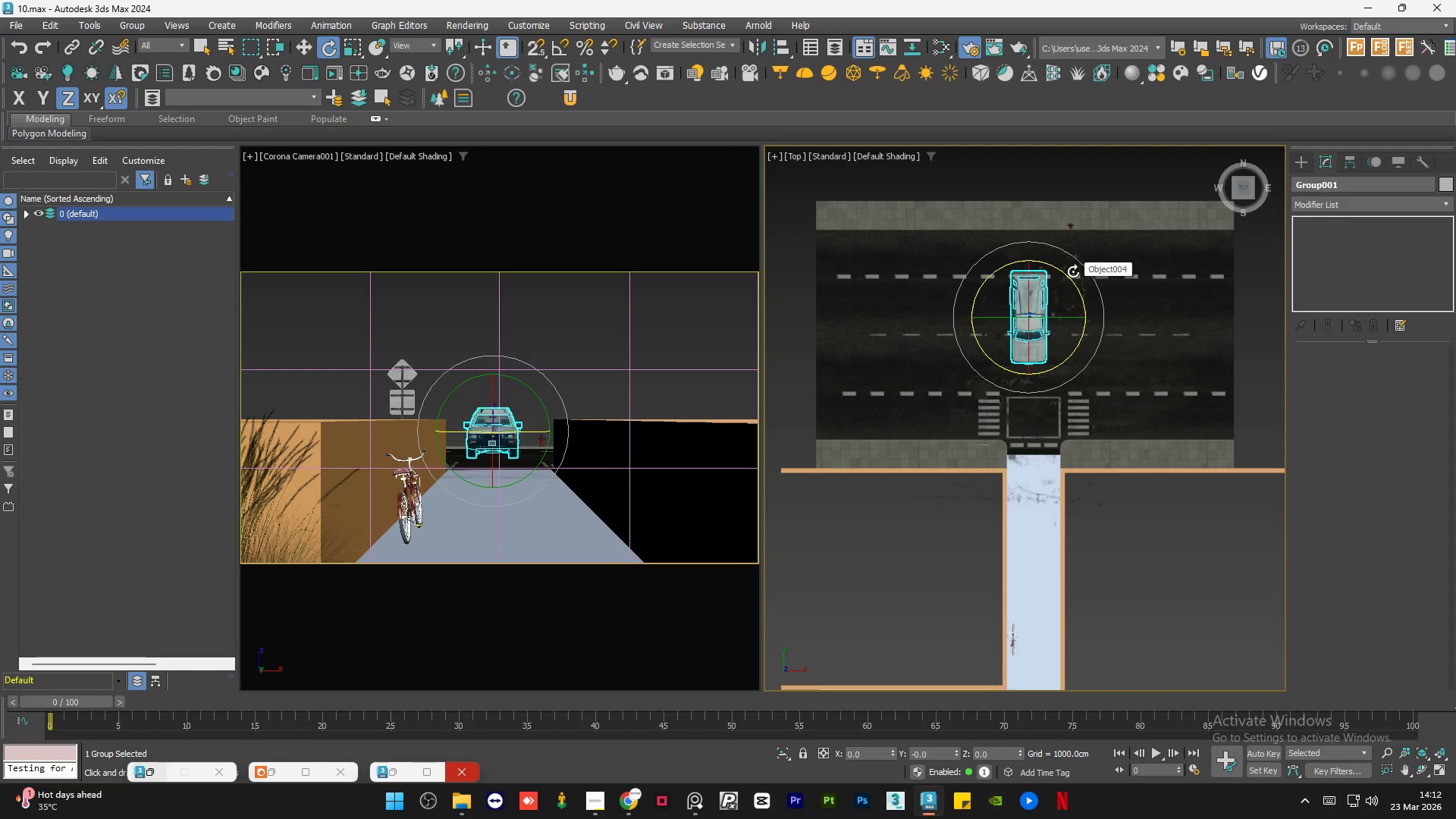 
key(A)
 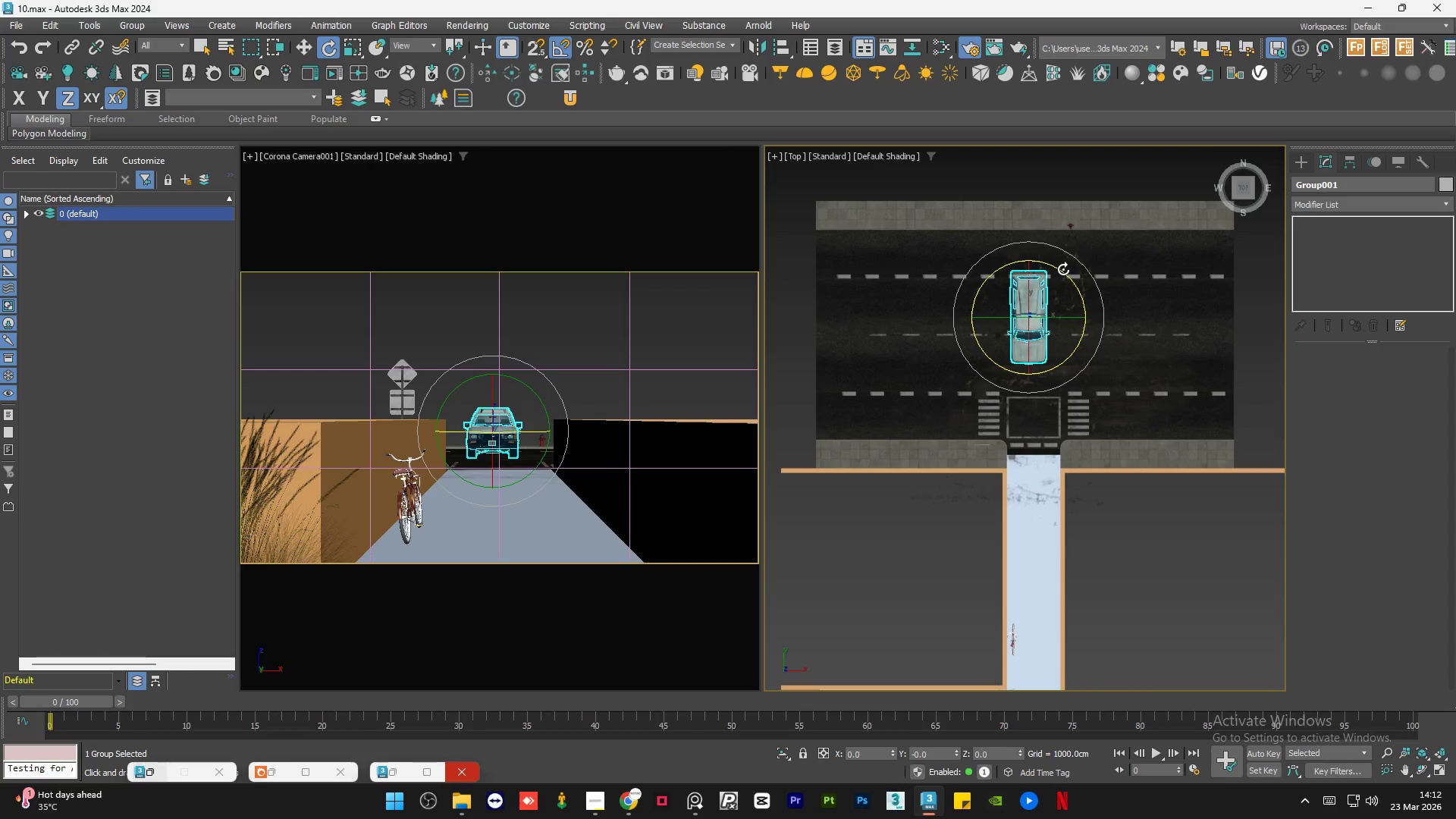 
left_click_drag(start_coordinate=[1059, 269], to_coordinate=[1112, 316])
 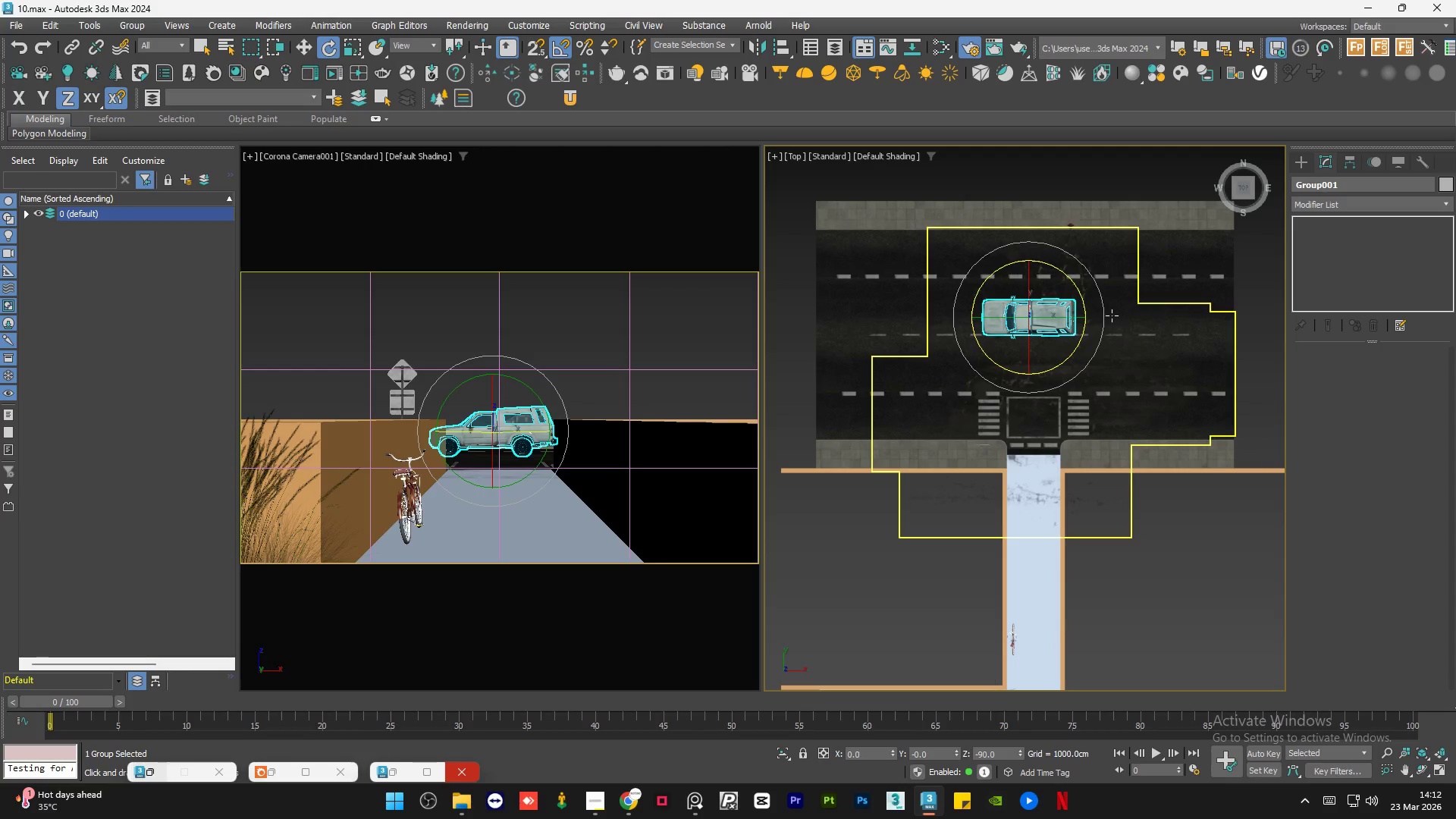 
key(W)
 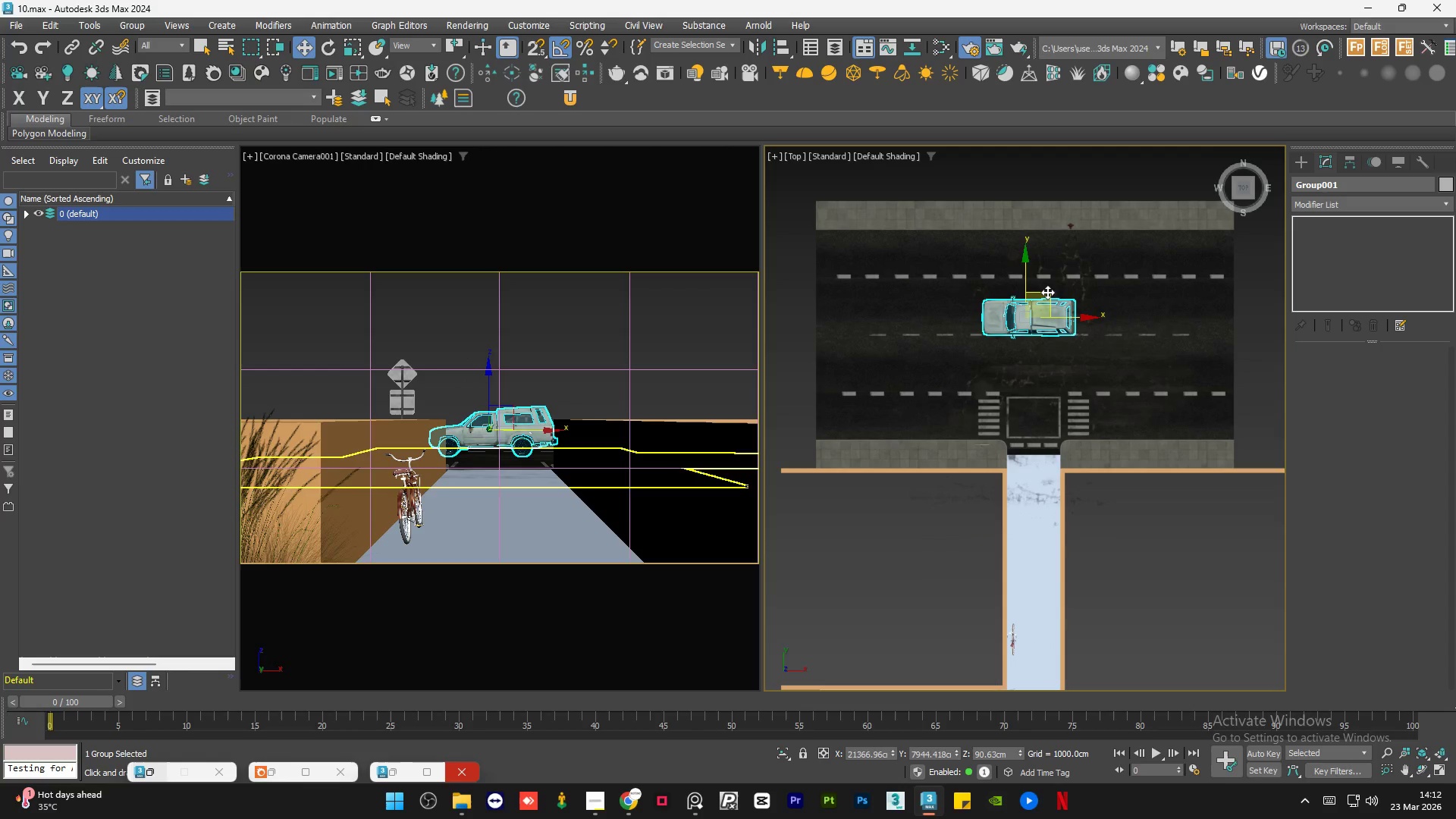 
left_click_drag(start_coordinate=[1048, 292], to_coordinate=[1013, 228])
 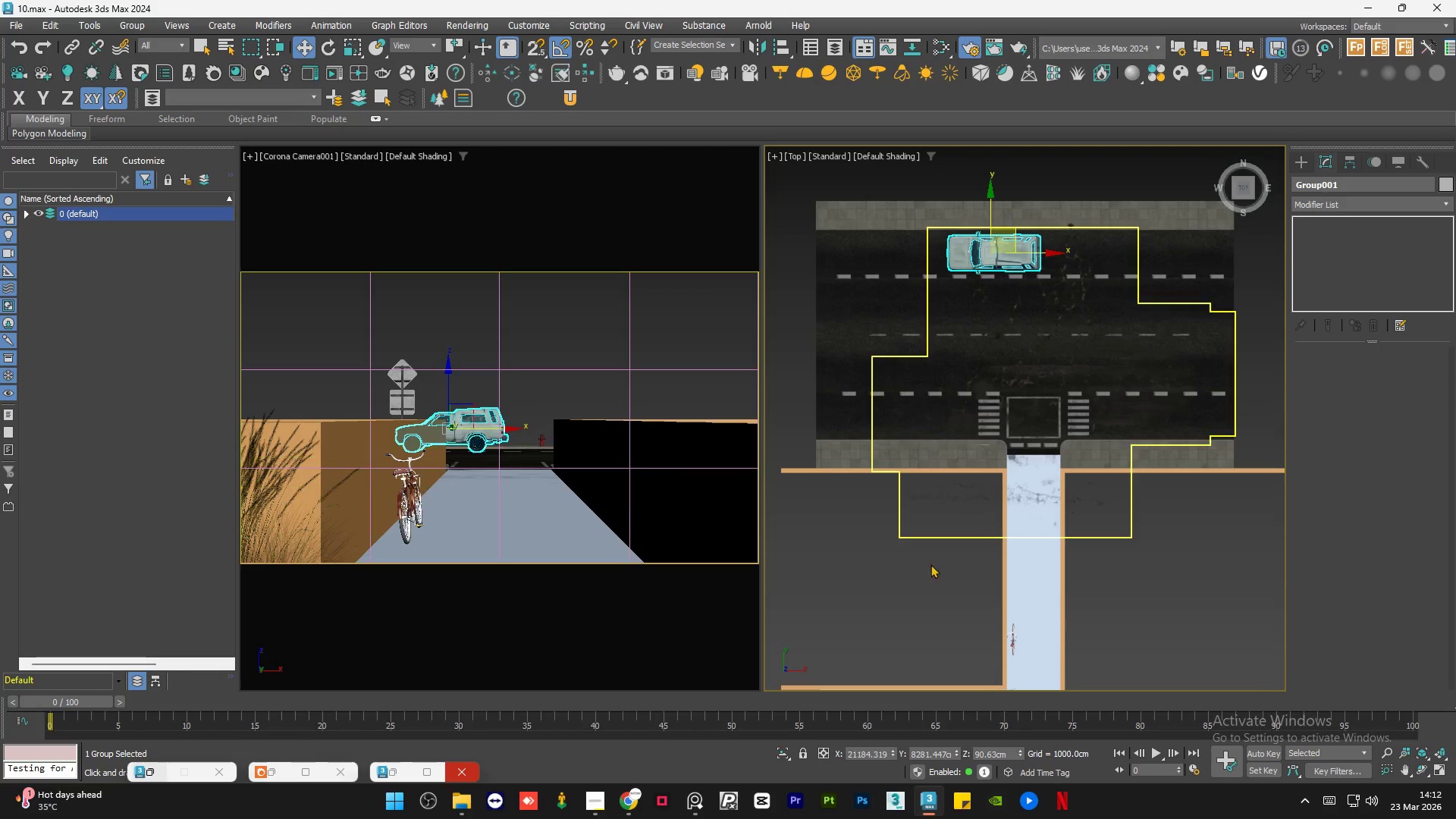 
left_click([922, 578])
 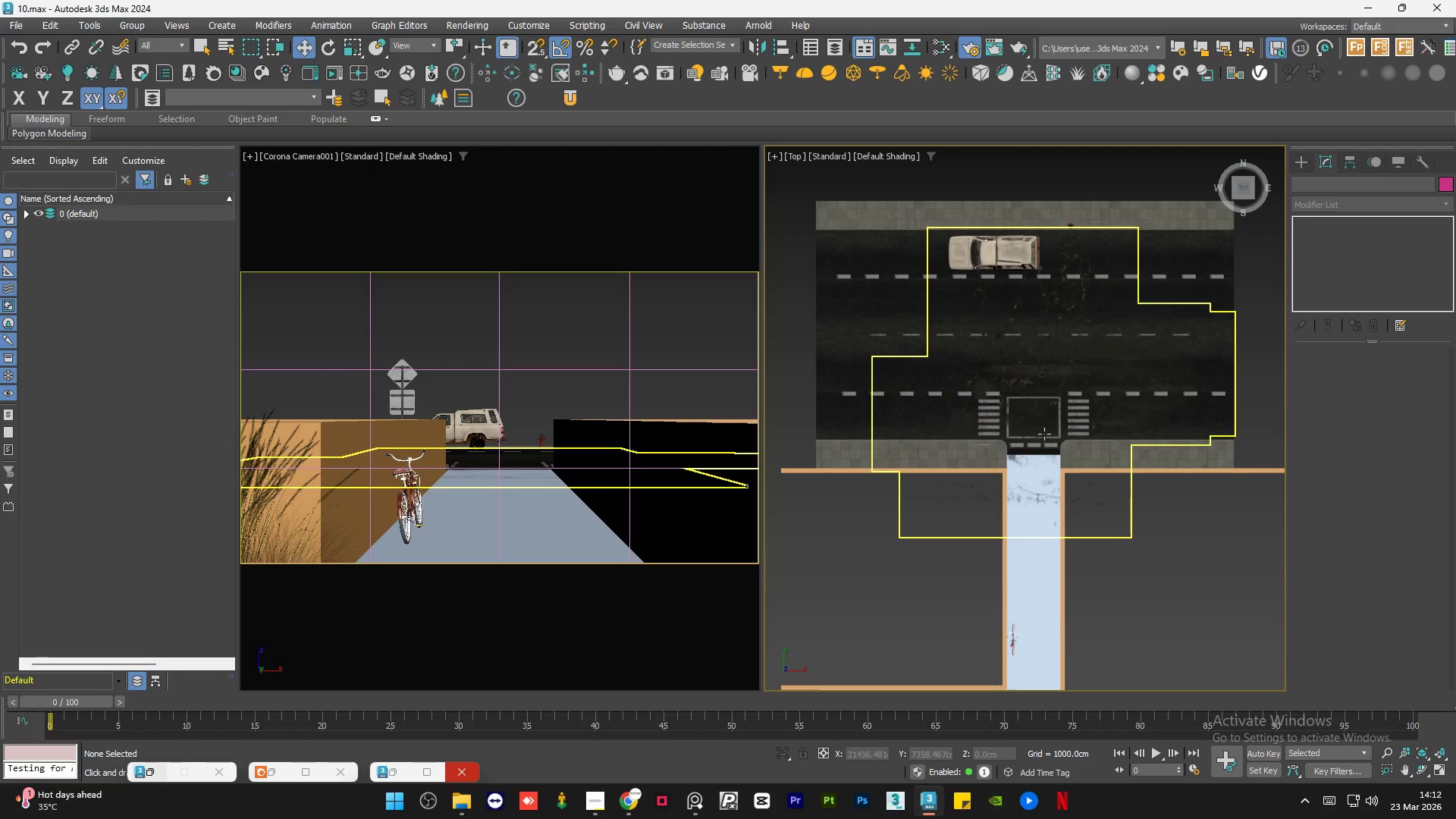 
hold_key(key=AltLeft, duration=1.5)
 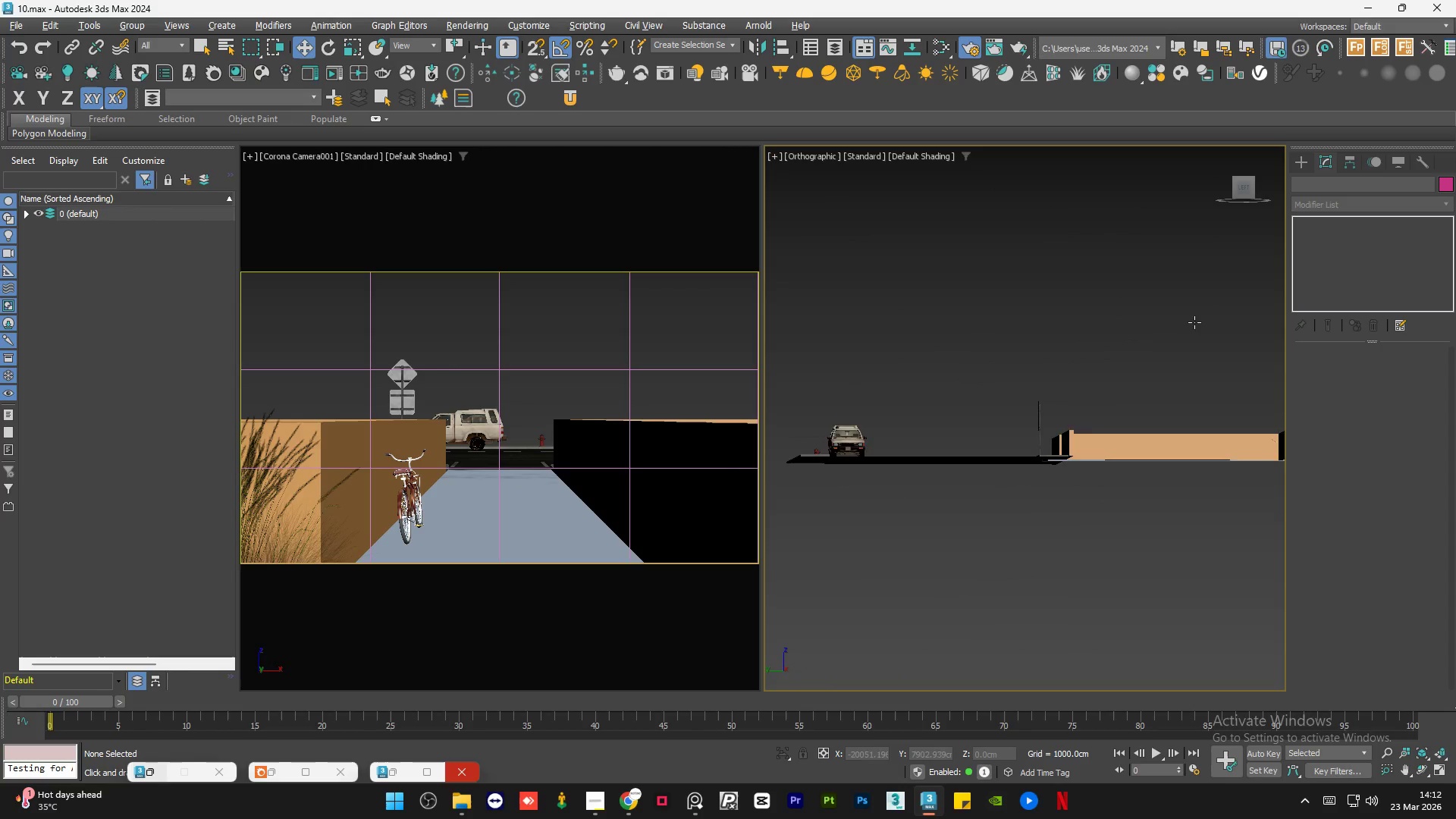 
hold_key(key=AltLeft, duration=1.06)
 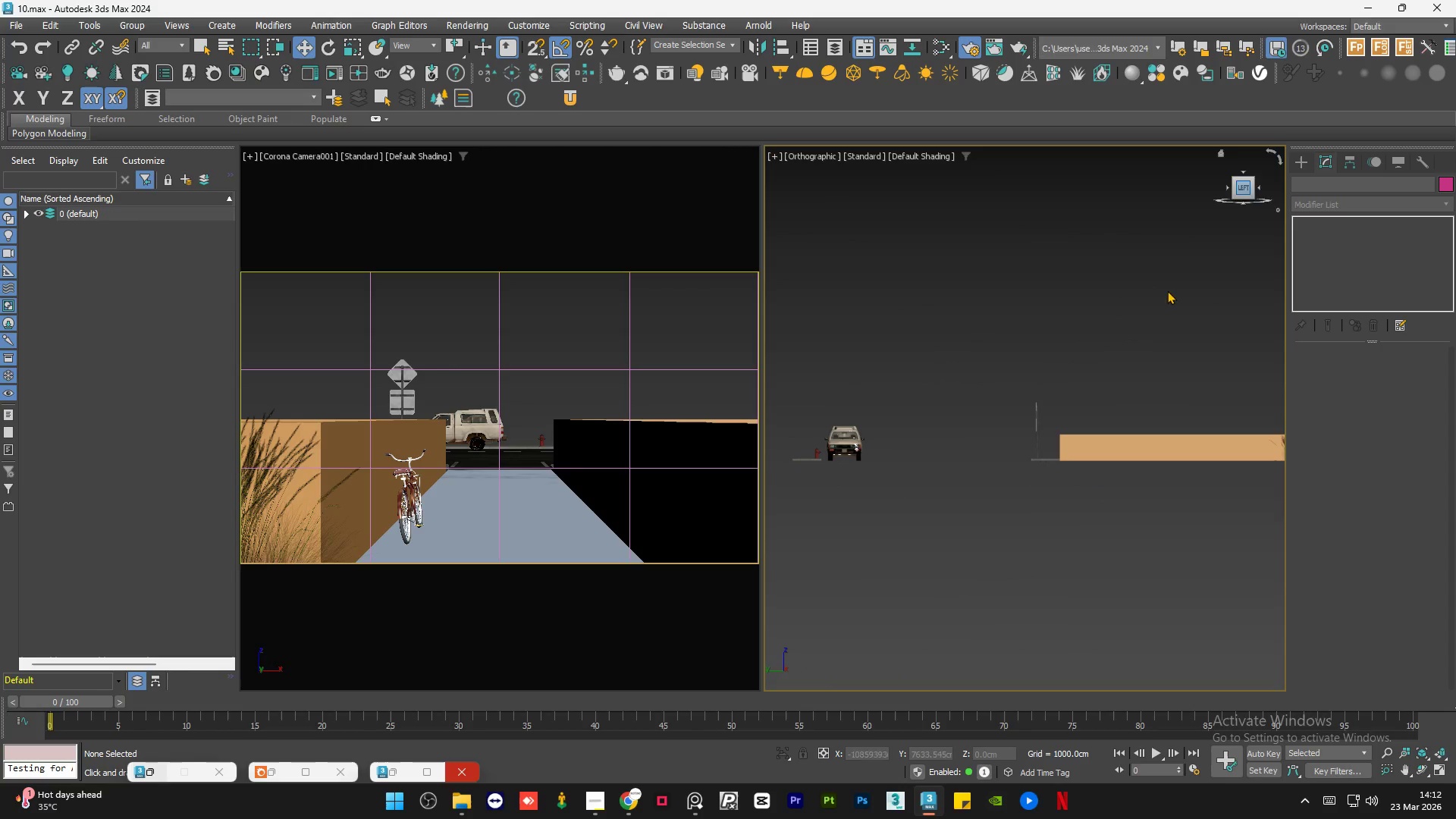 
key(F4)
 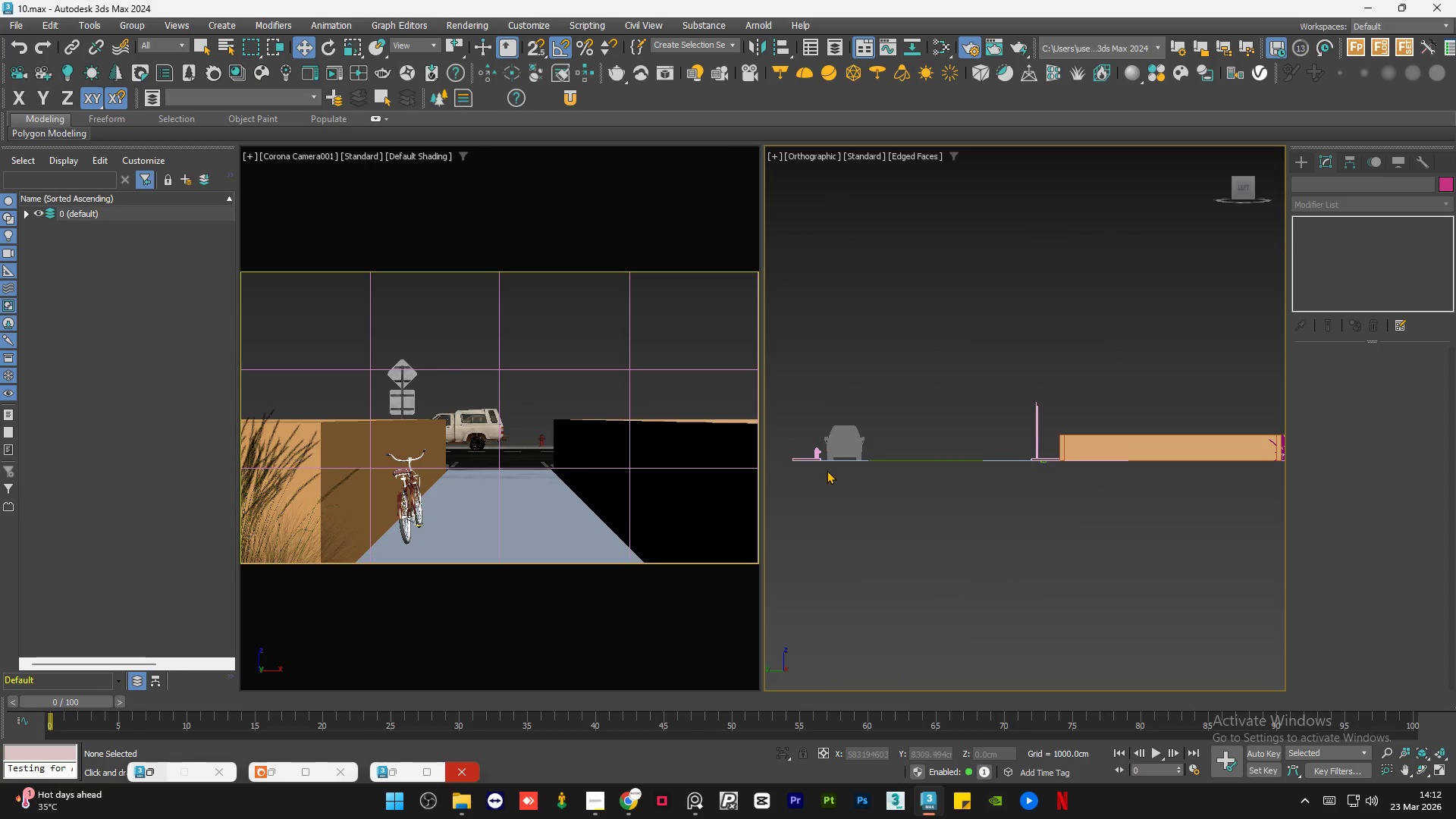 
scroll: coordinate [821, 455], scroll_direction: up, amount: 8.0
 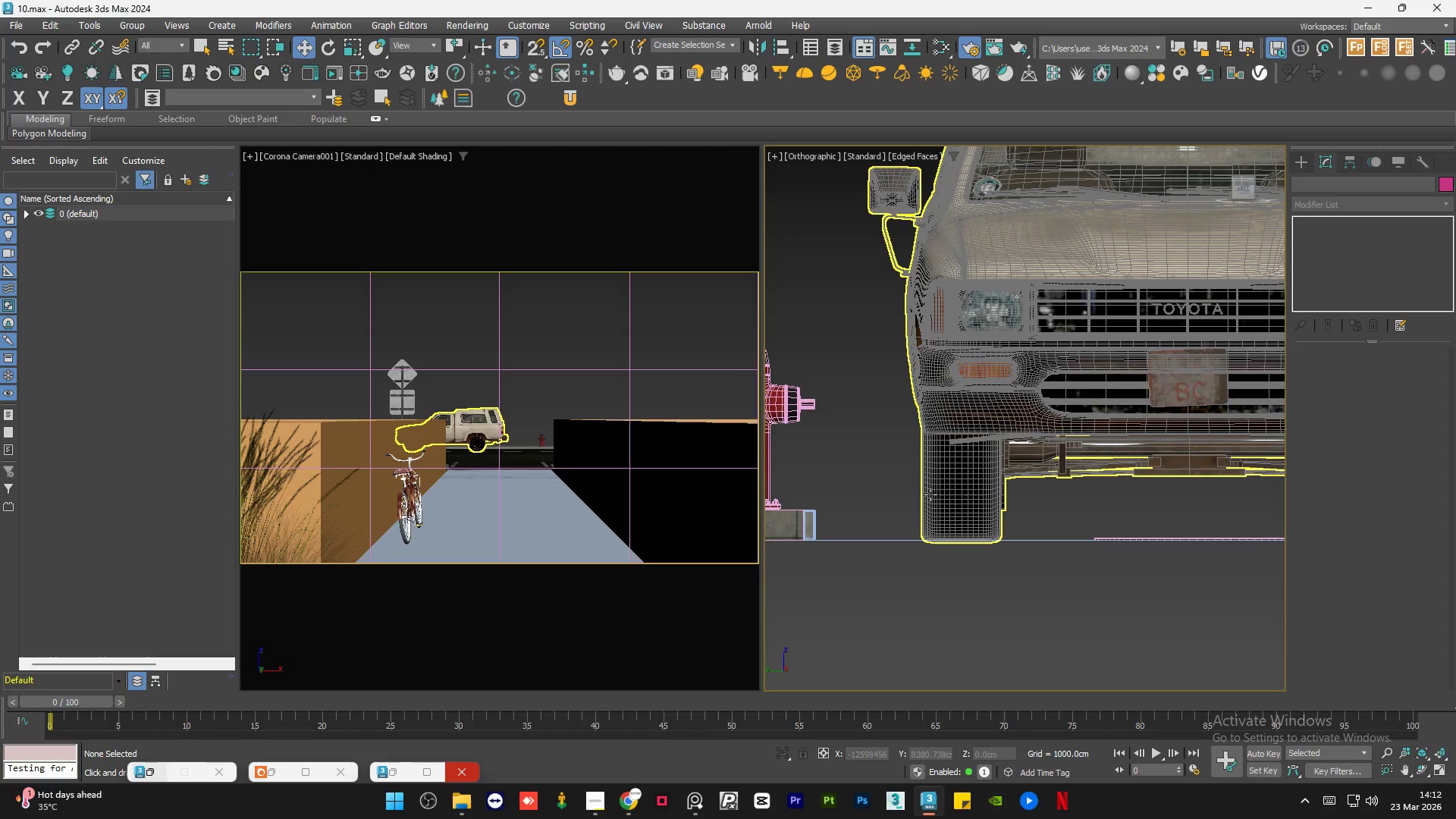 
key(F4)
 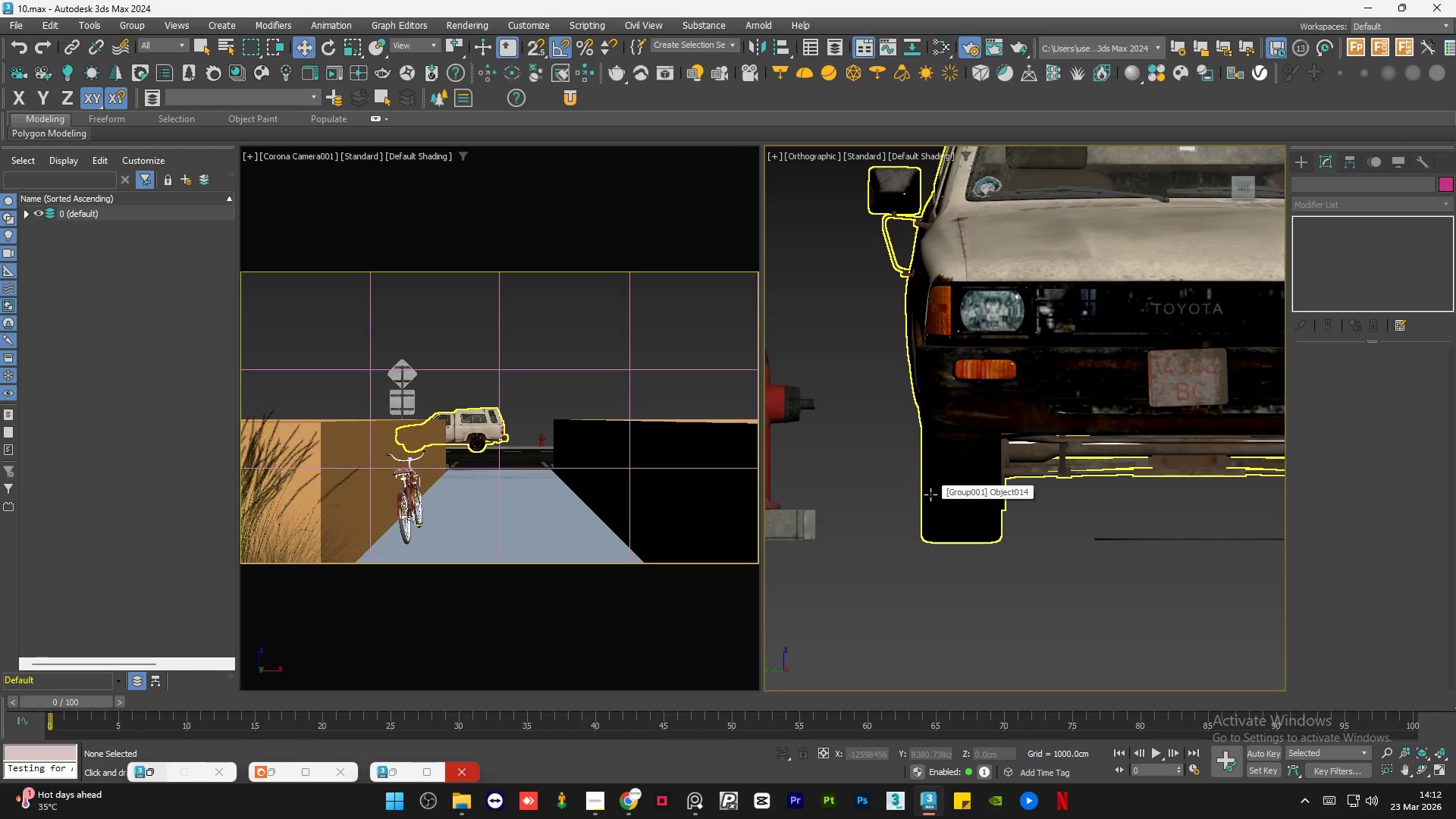 
scroll: coordinate [930, 494], scroll_direction: down, amount: 3.0
 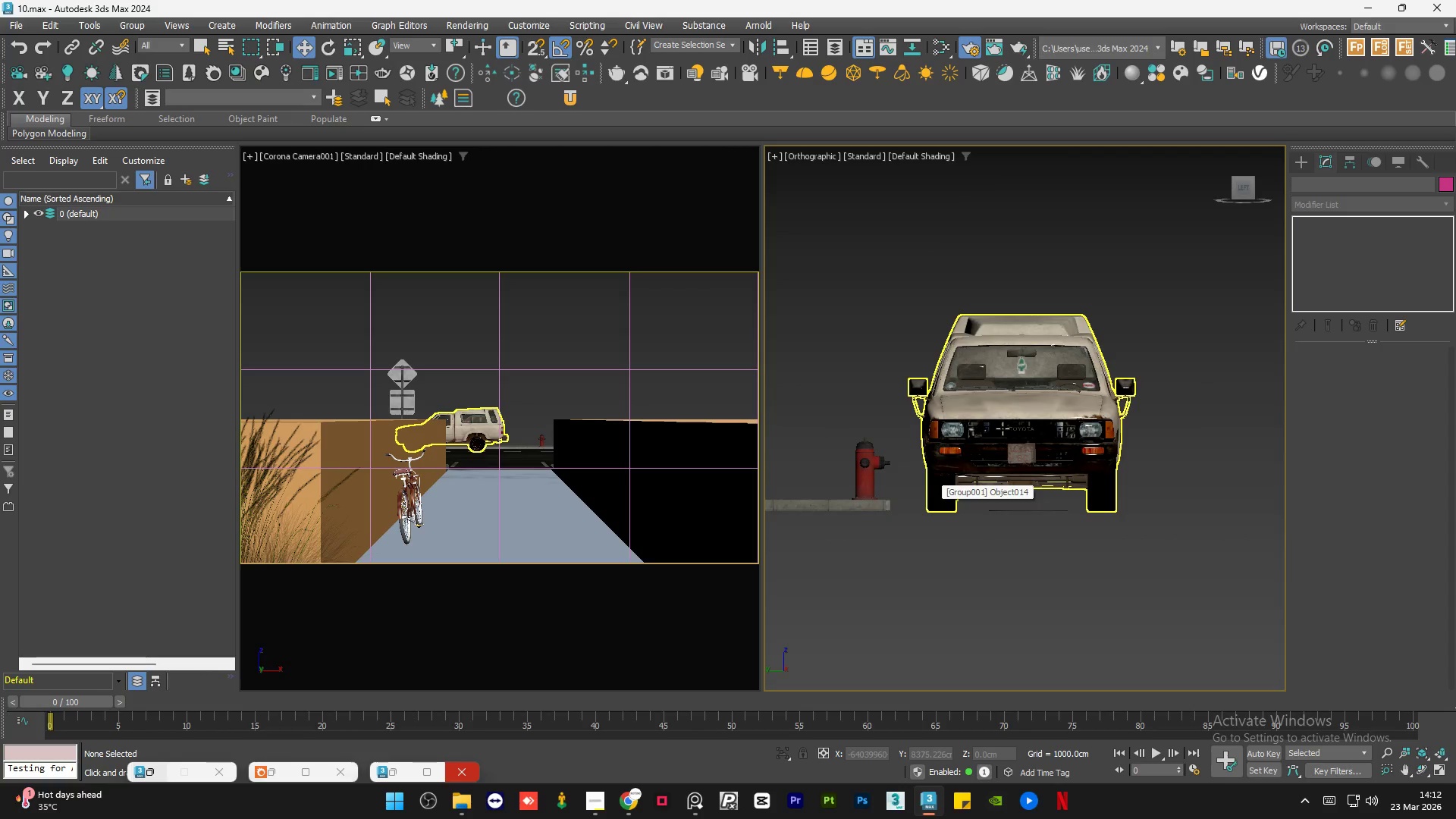 
left_click([1003, 428])
 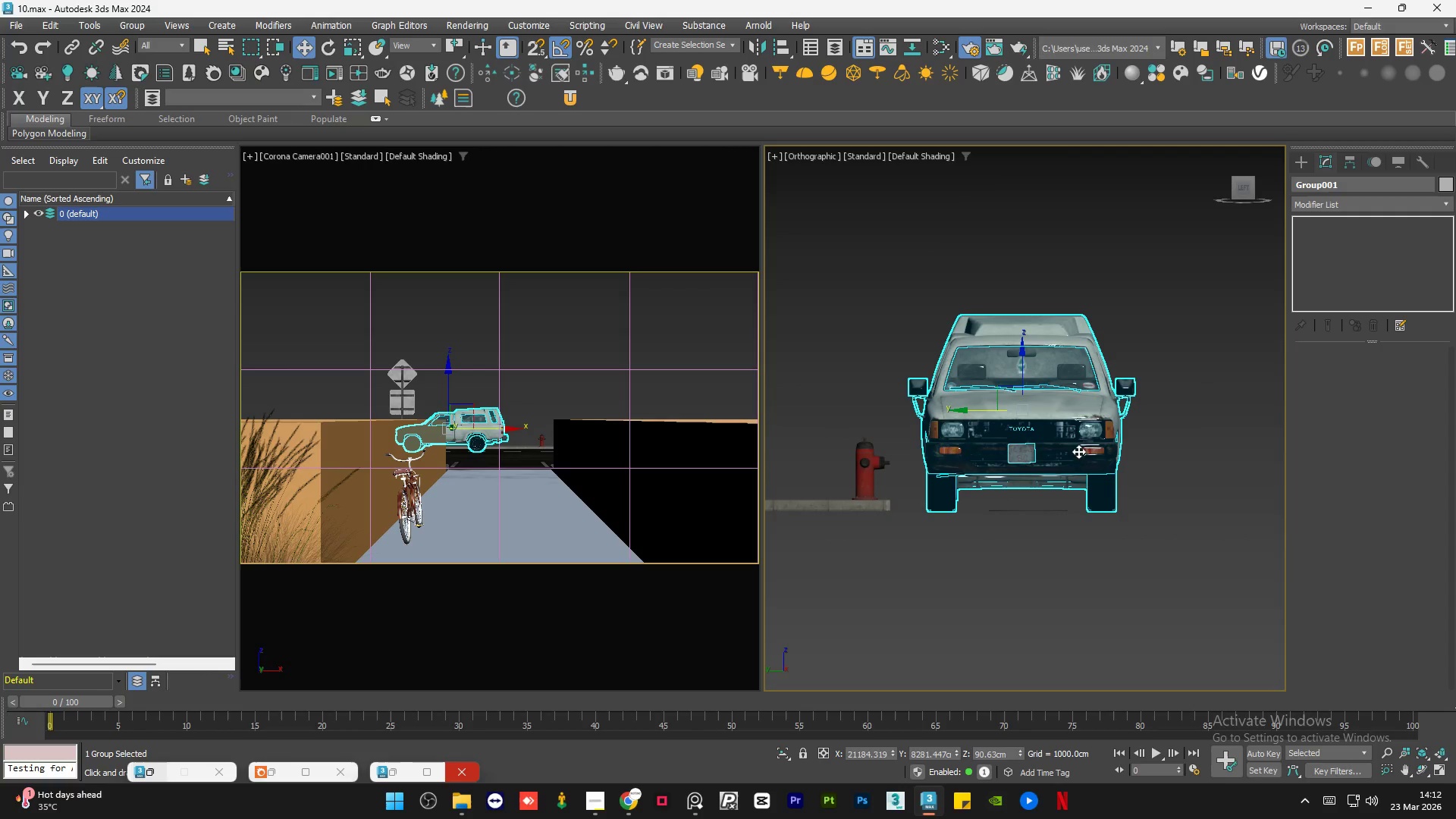 
scroll: coordinate [1108, 426], scroll_direction: up, amount: 6.0
 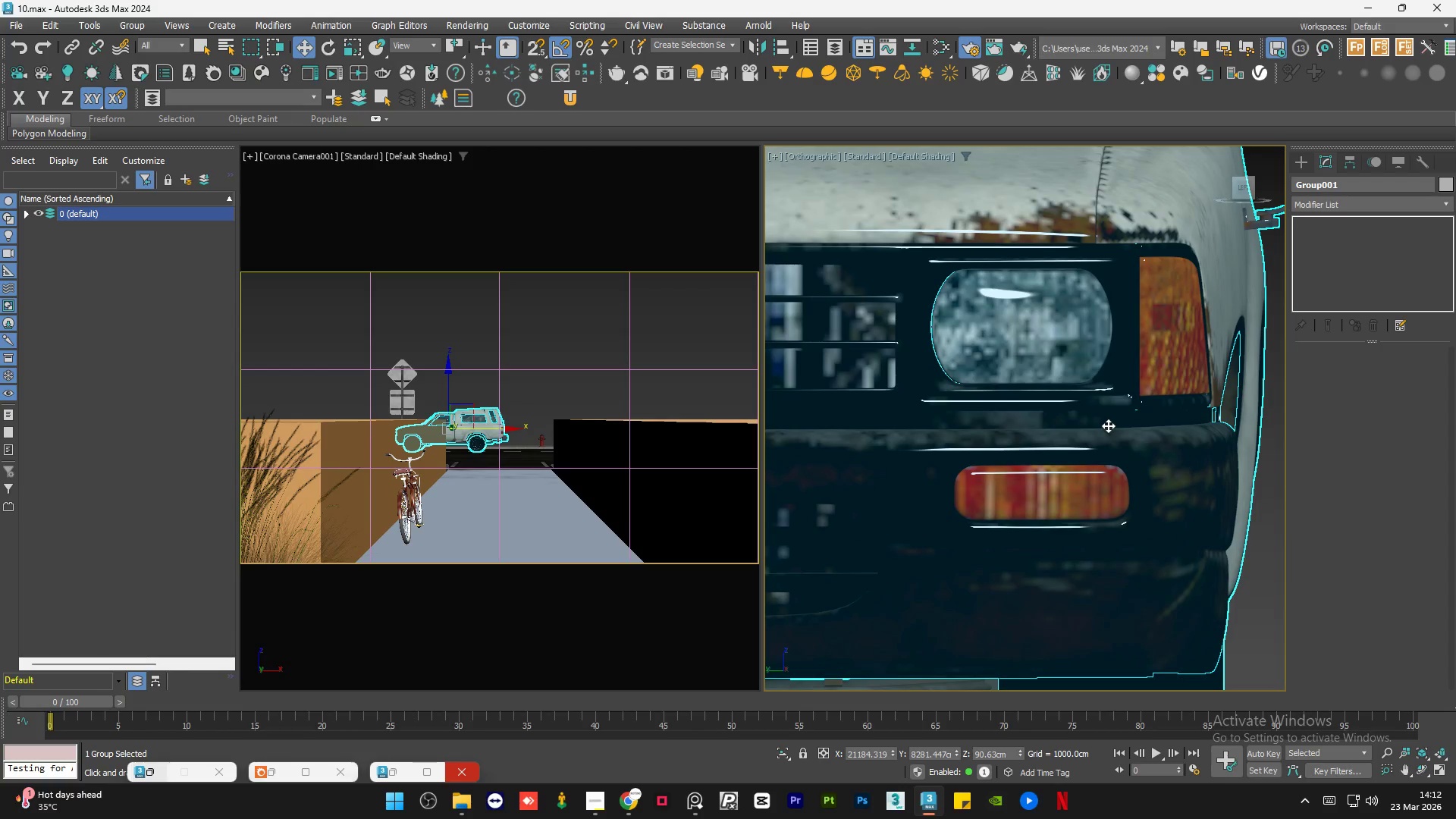 
hold_key(key=AltLeft, duration=1.14)
 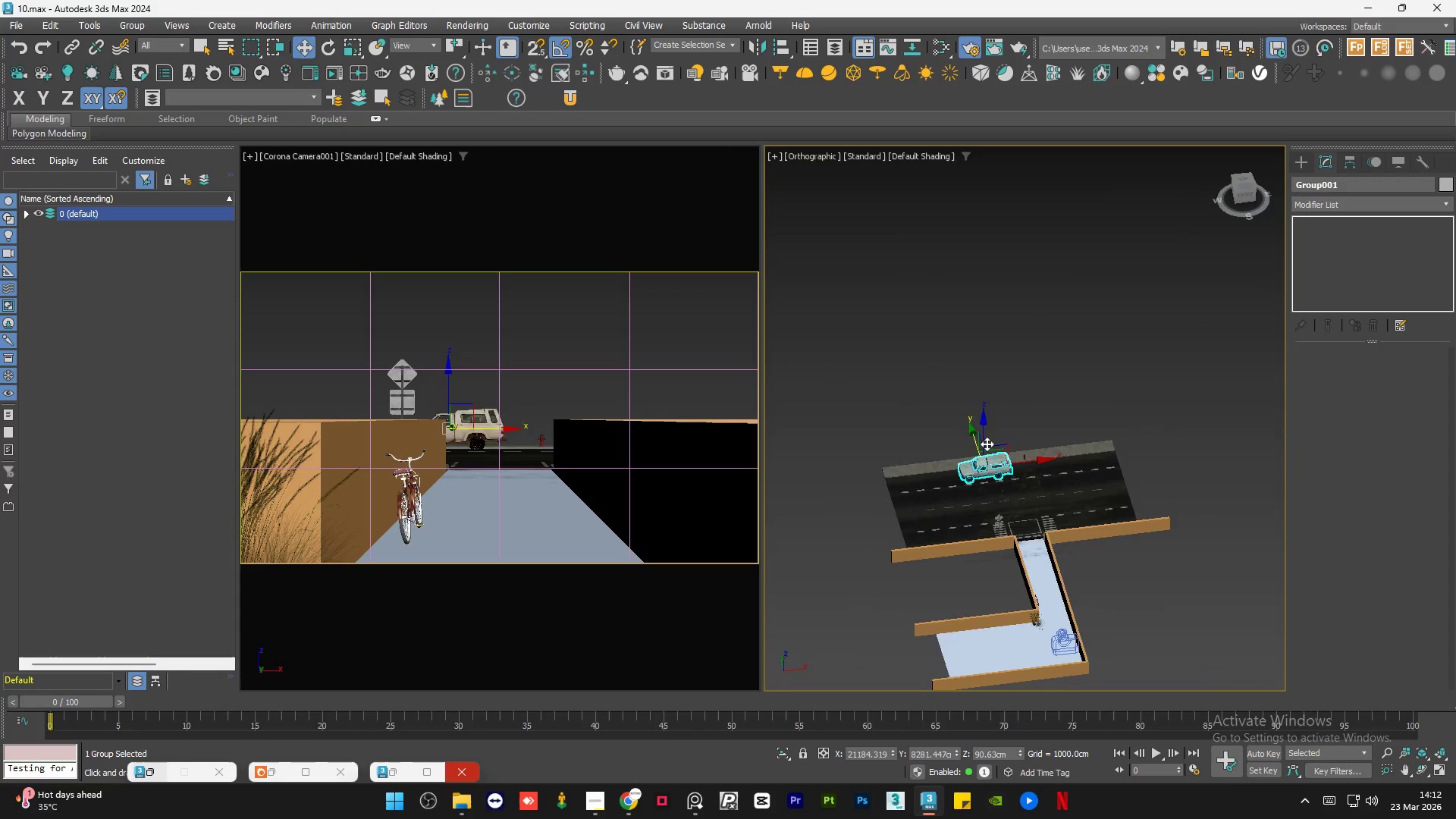 
scroll: coordinate [974, 366], scroll_direction: down, amount: 13.0
 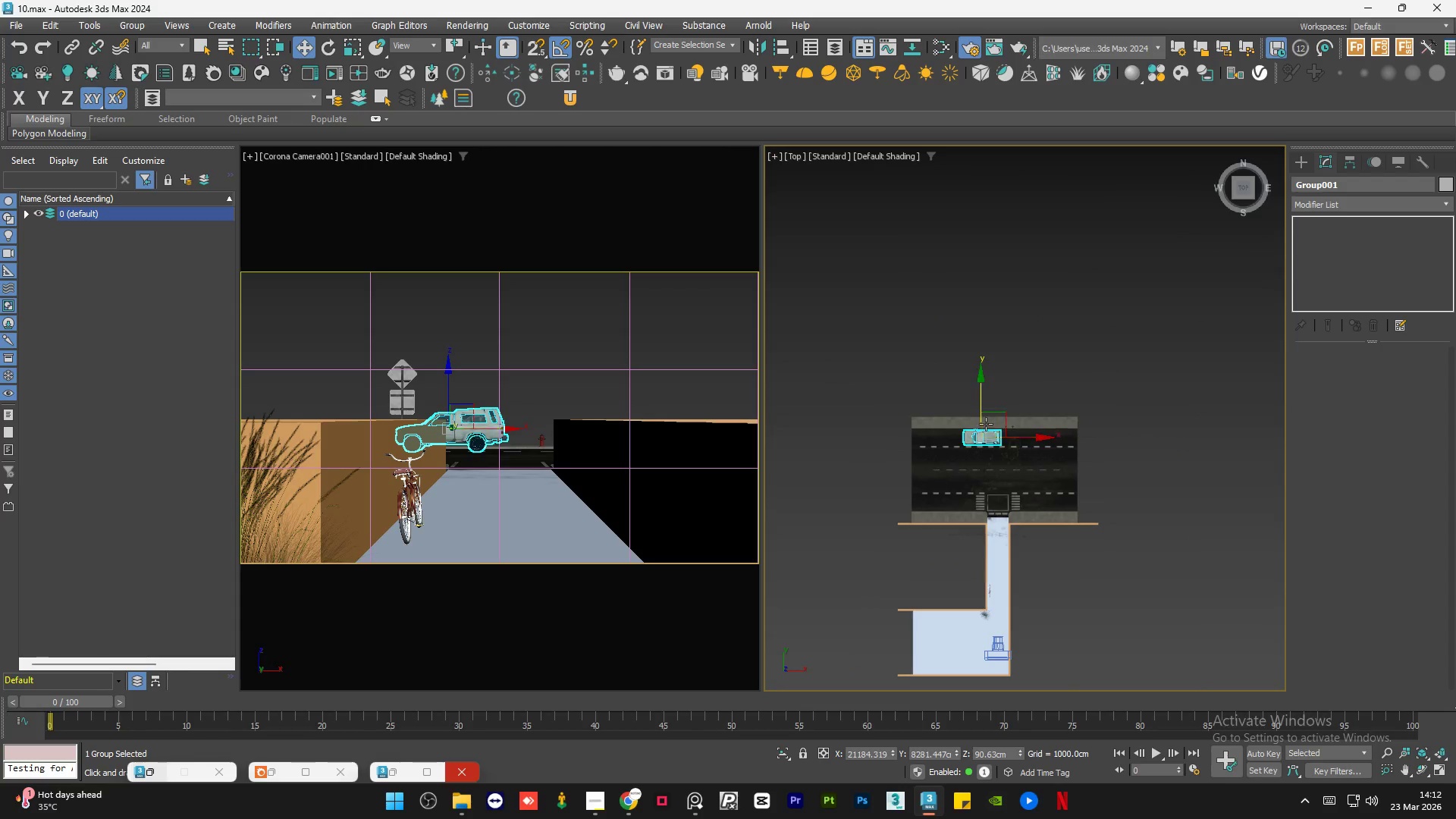 
scroll: coordinate [987, 427], scroll_direction: up, amount: 1.0
 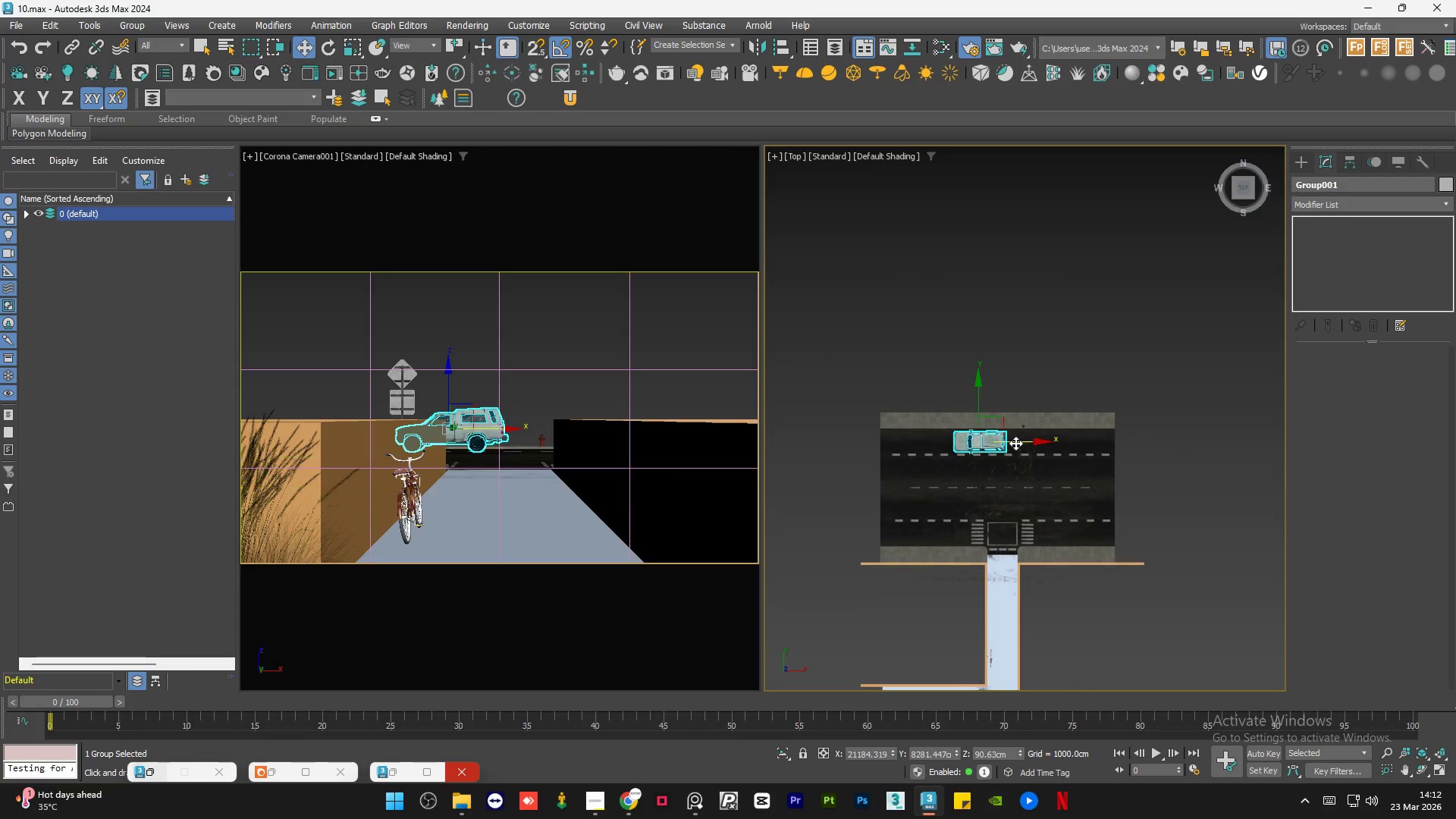 
left_click_drag(start_coordinate=[1015, 442], to_coordinate=[1071, 443])
 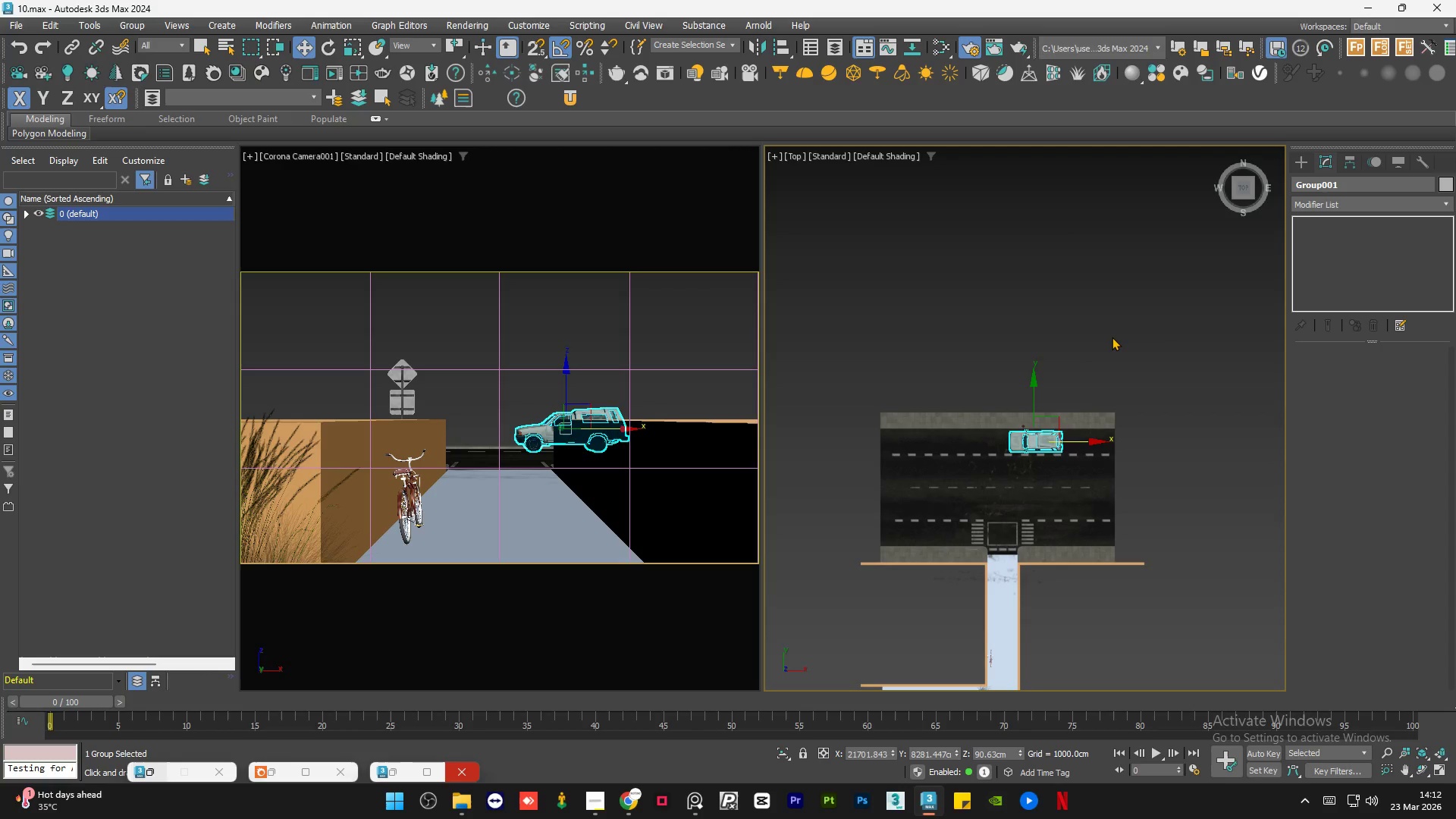 
left_click([1112, 336])
 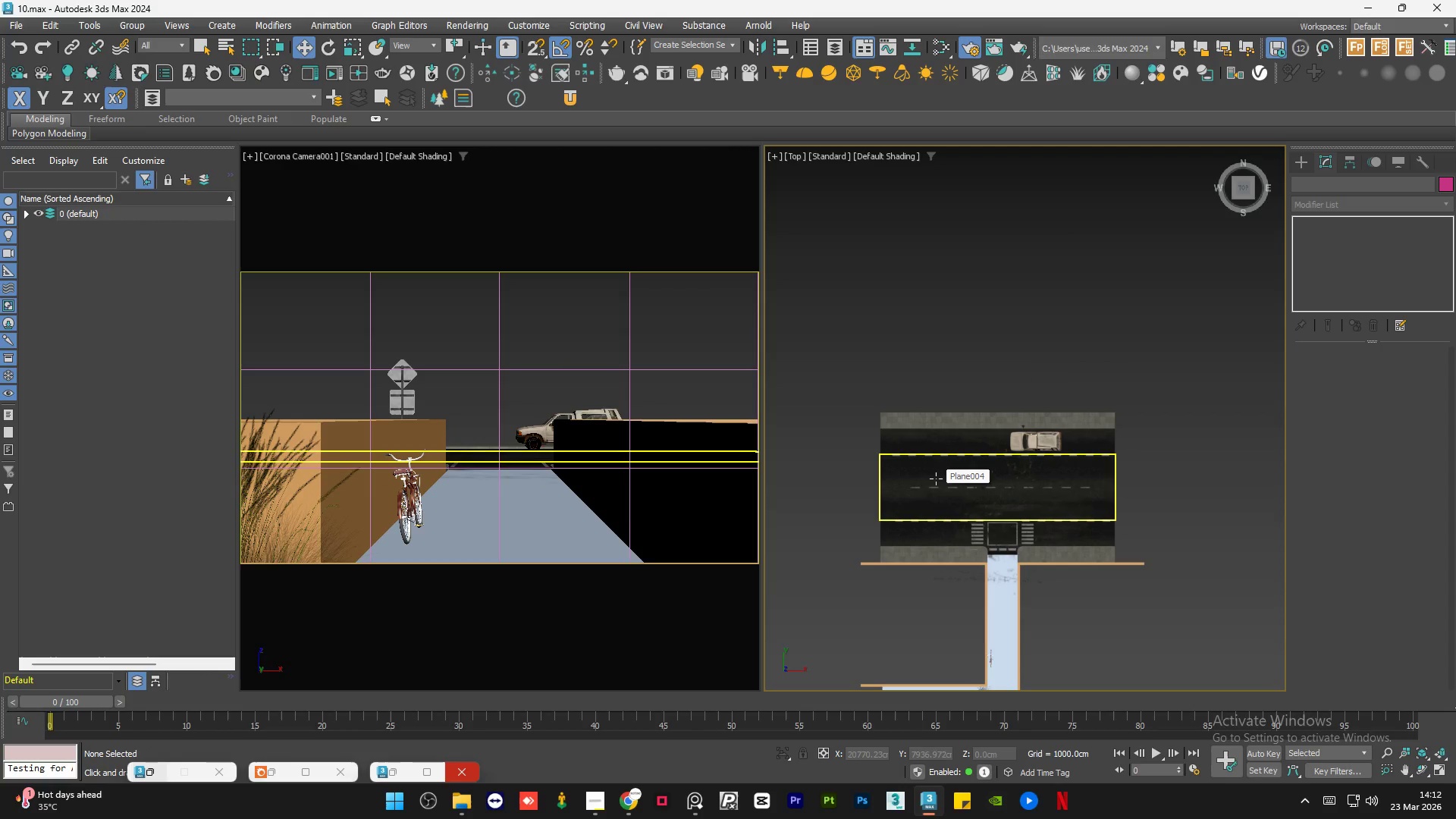 
scroll: coordinate [1034, 417], scroll_direction: up, amount: 6.0
 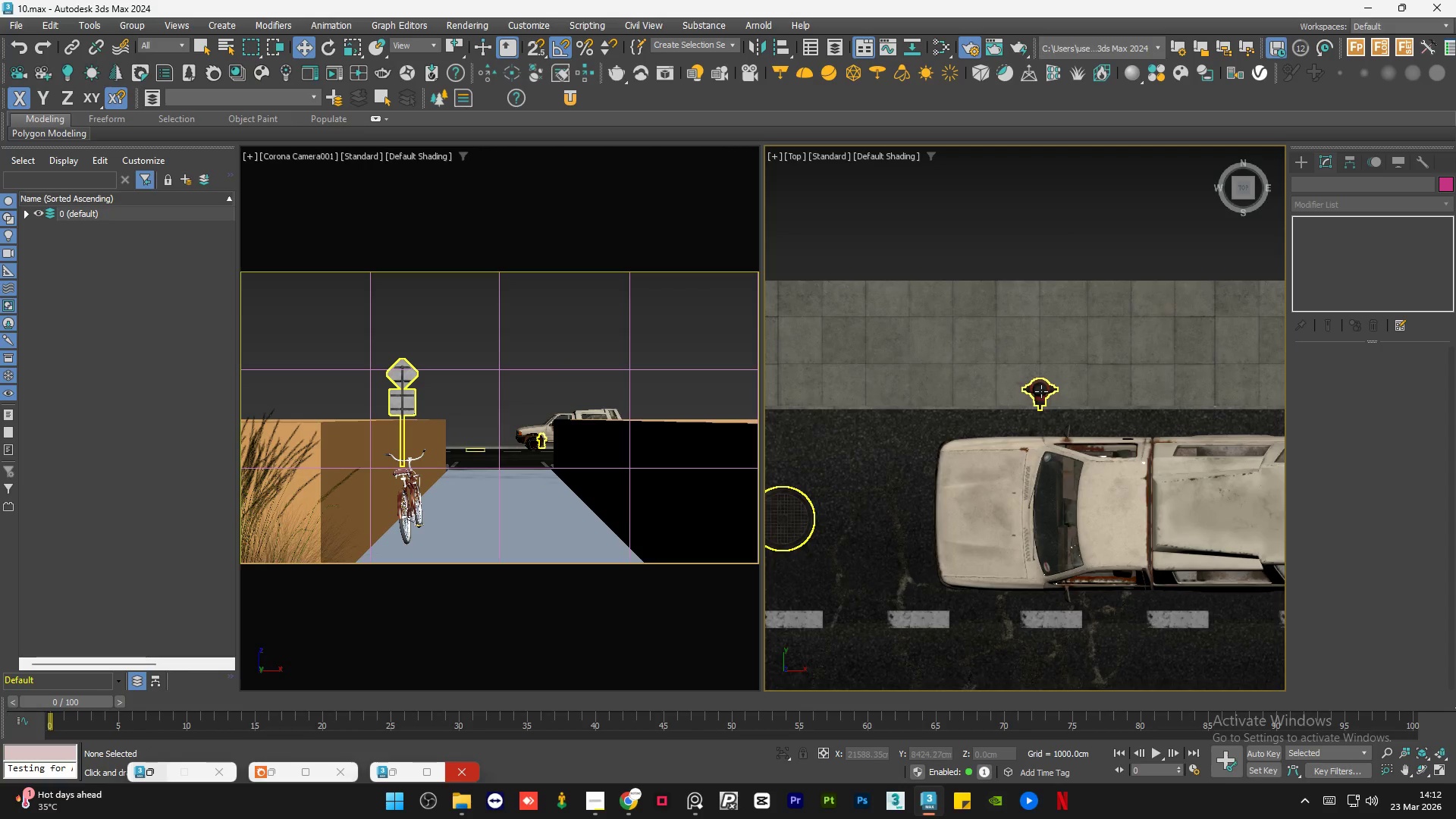 
left_click([1041, 391])
 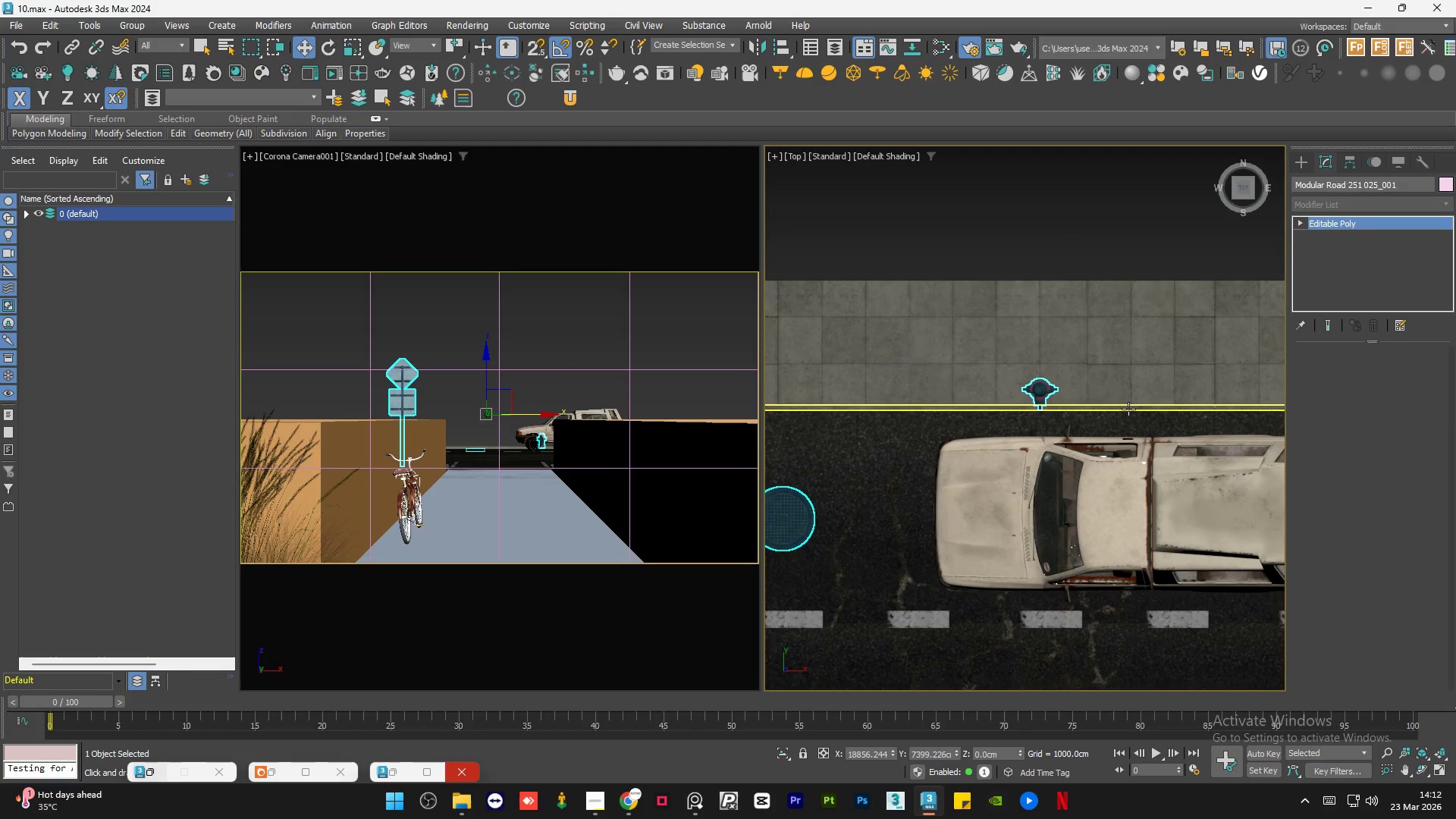 
scroll: coordinate [1128, 409], scroll_direction: down, amount: 3.0
 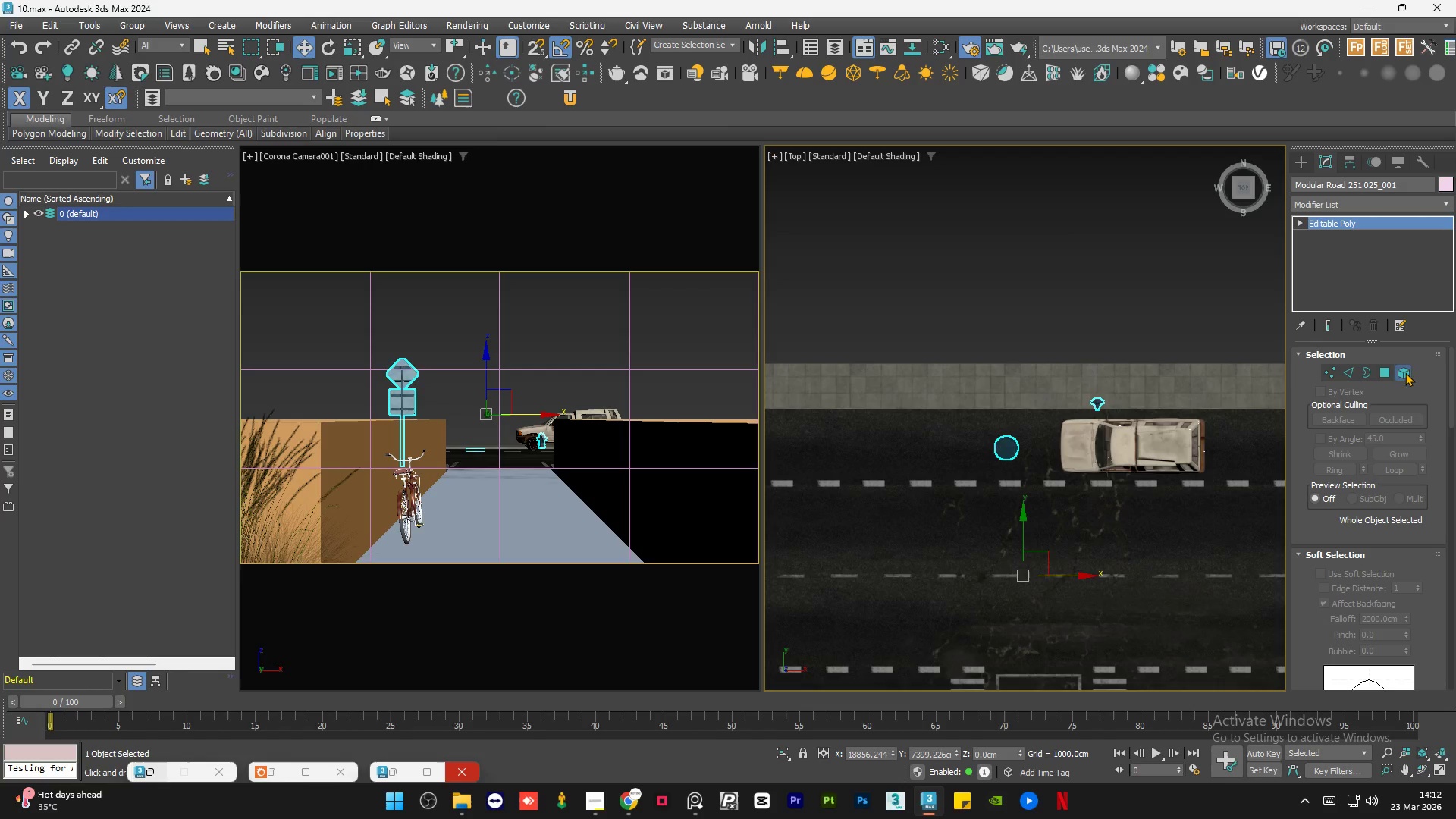 
left_click_drag(start_coordinate=[1156, 359], to_coordinate=[1072, 431])
 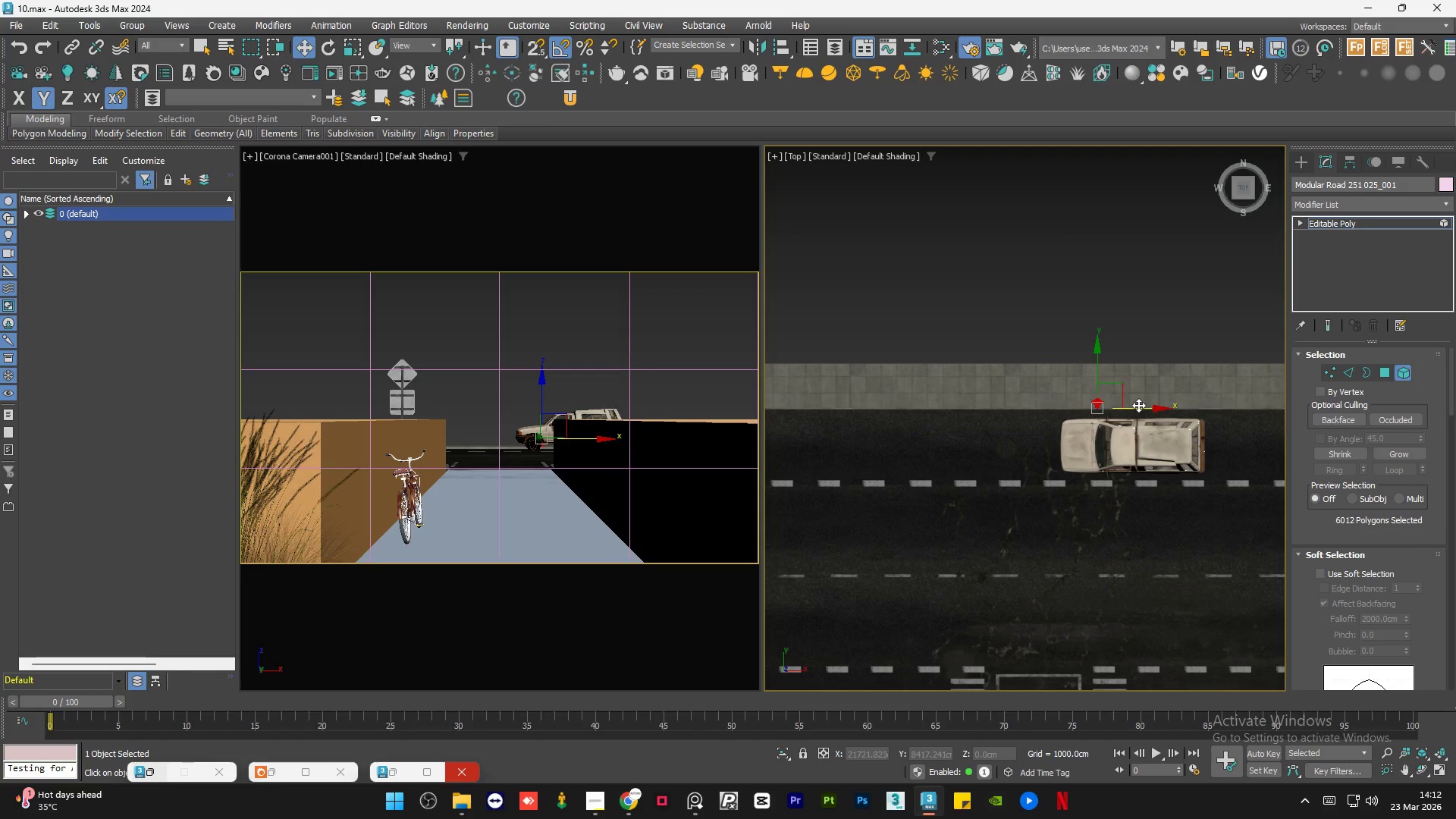 
left_click_drag(start_coordinate=[1138, 405], to_coordinate=[1029, 410])
 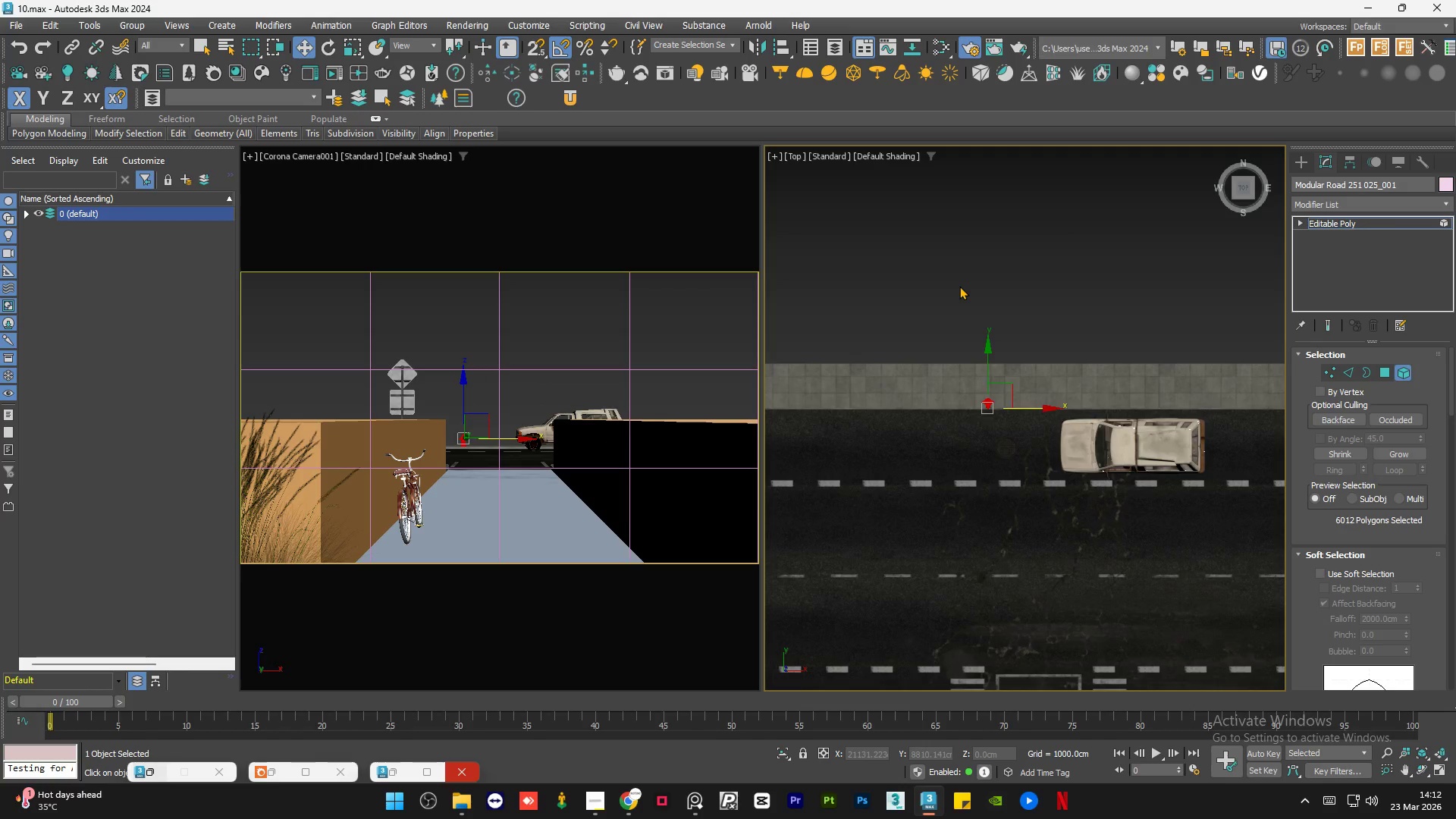 
double_click([959, 286])
 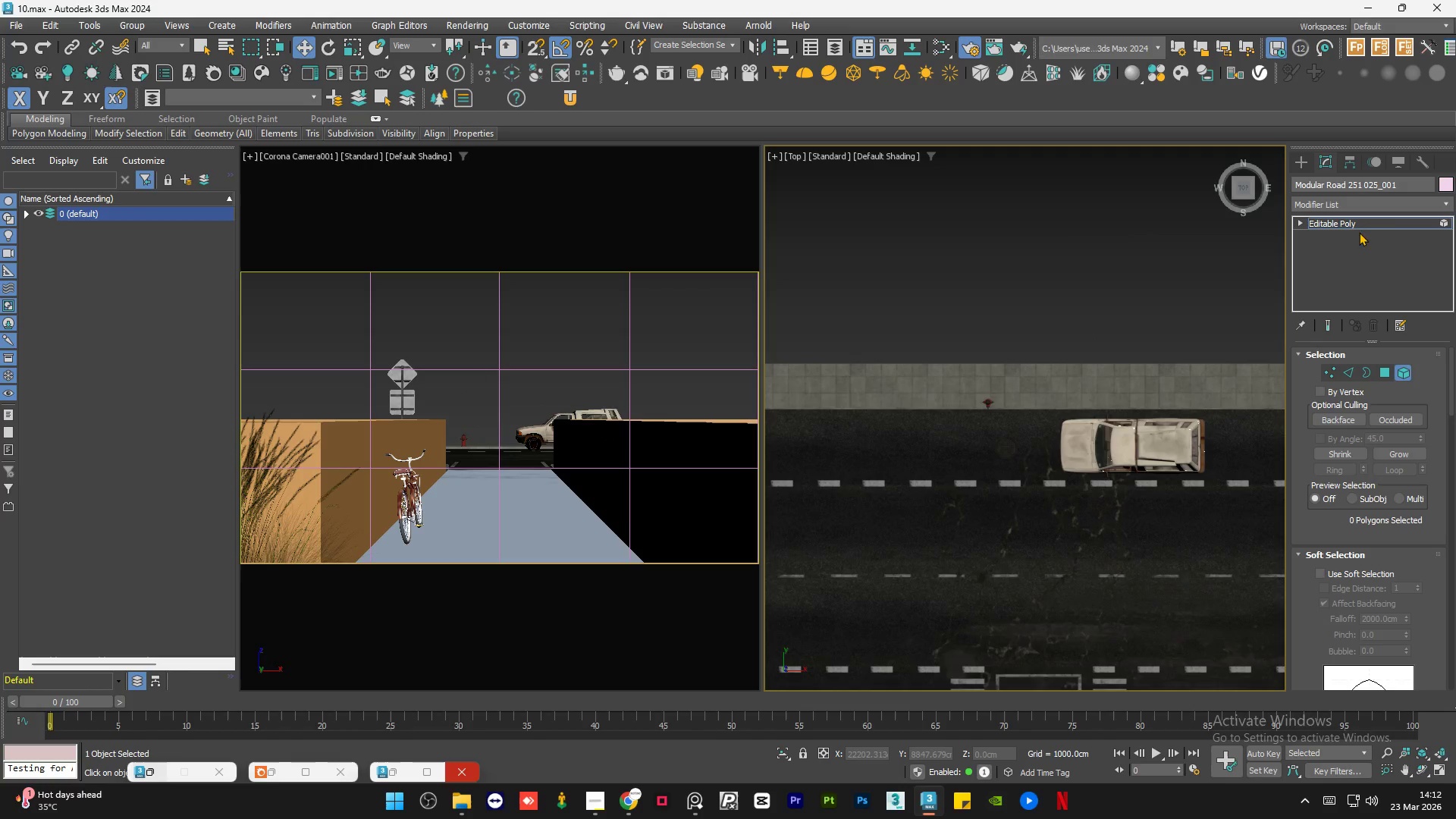 
scroll: coordinate [1108, 303], scroll_direction: down, amount: 3.0
 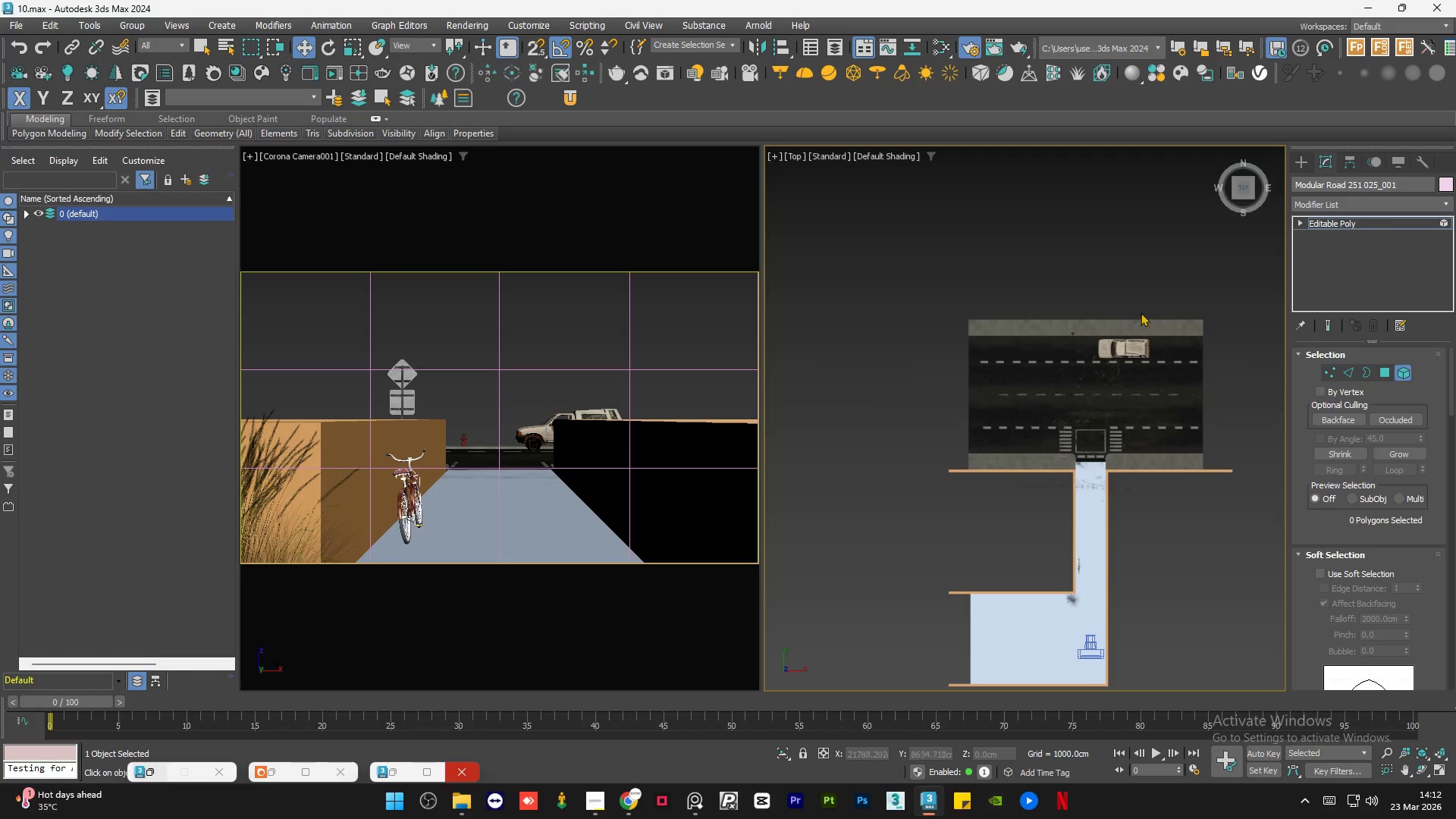 
scroll: coordinate [1150, 312], scroll_direction: up, amount: 1.0
 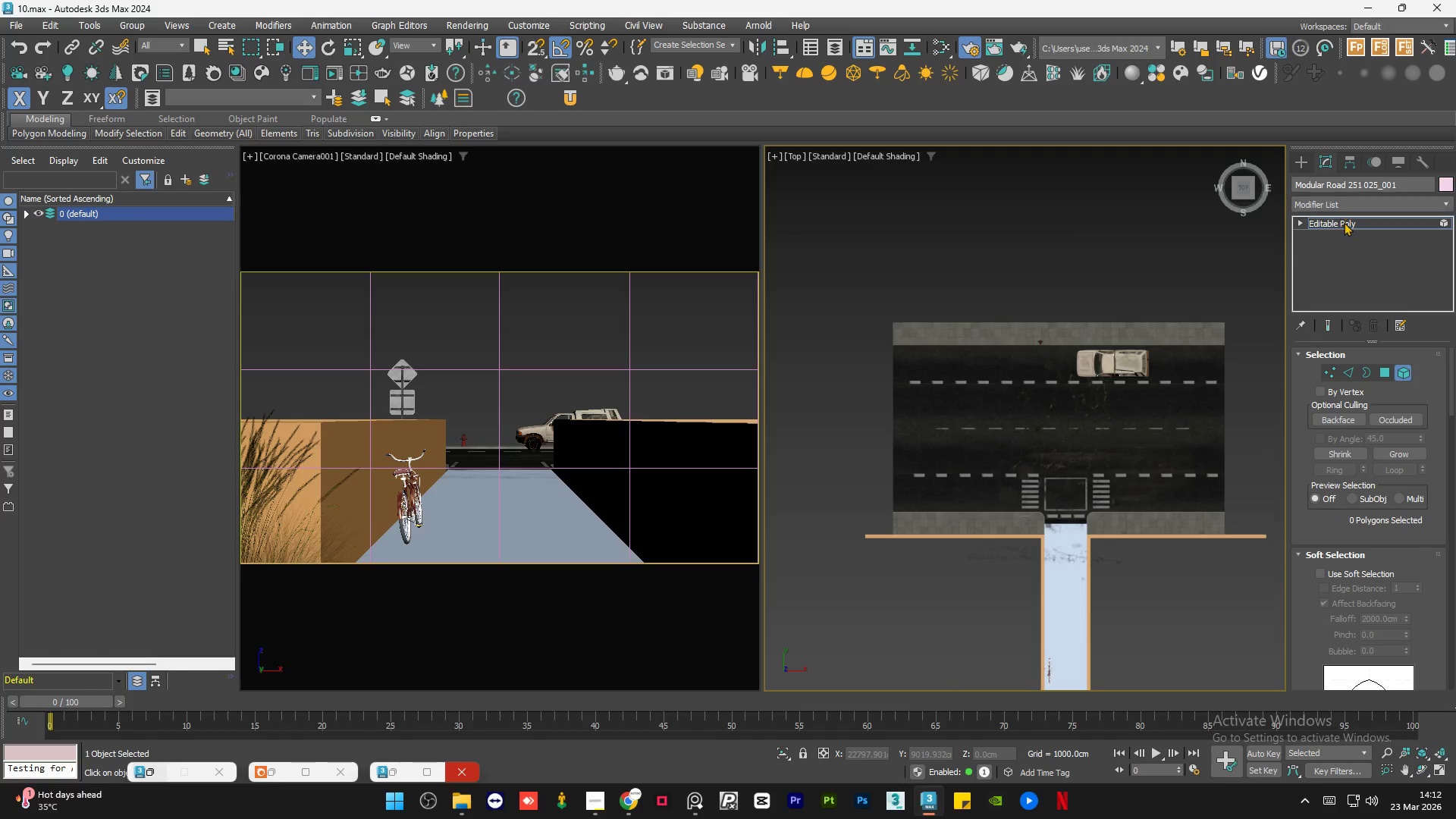 
left_click([1344, 223])
 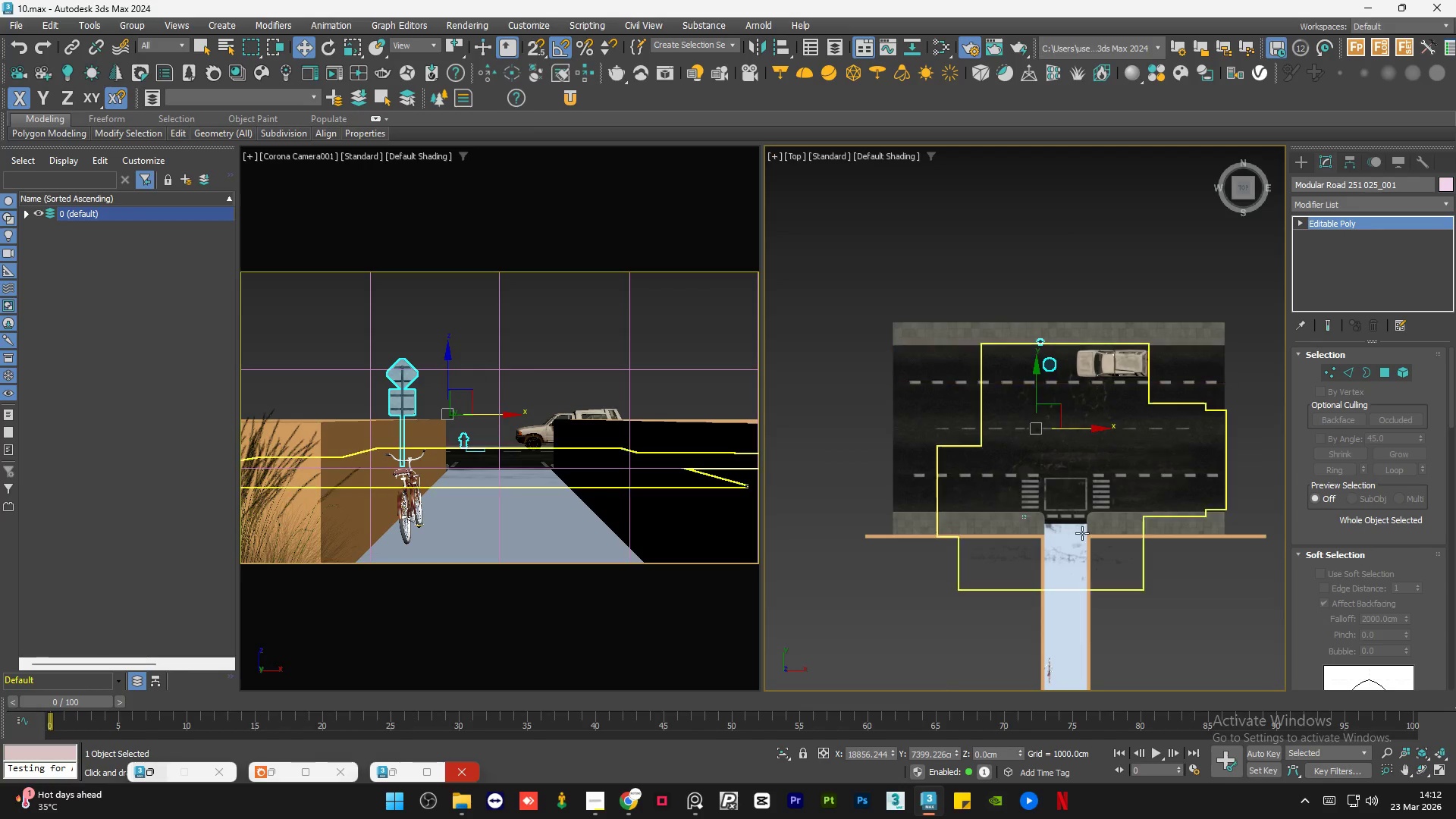 
scroll: coordinate [1049, 536], scroll_direction: up, amount: 4.0
 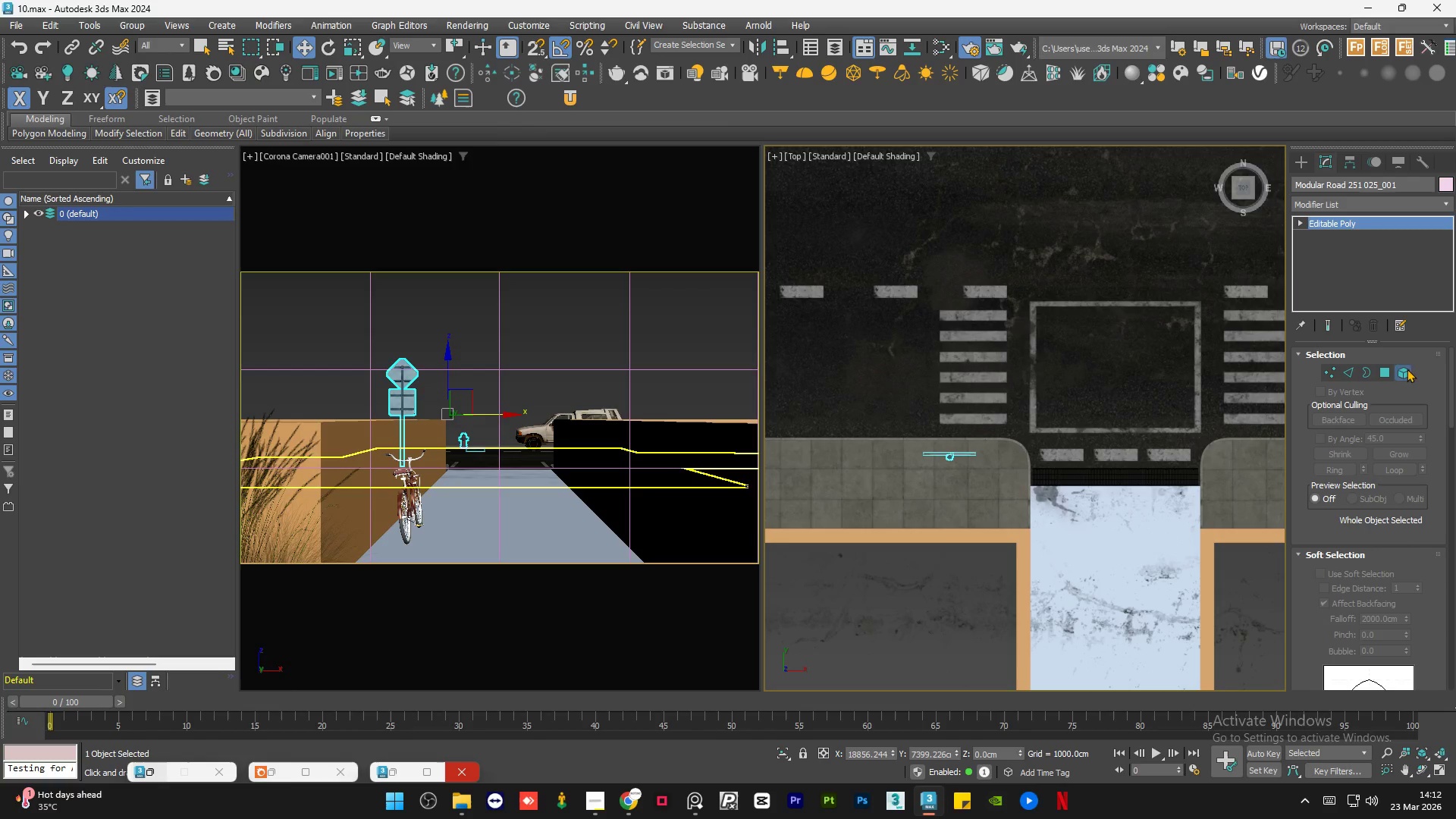 
left_click_drag(start_coordinate=[1001, 417], to_coordinate=[895, 510])
 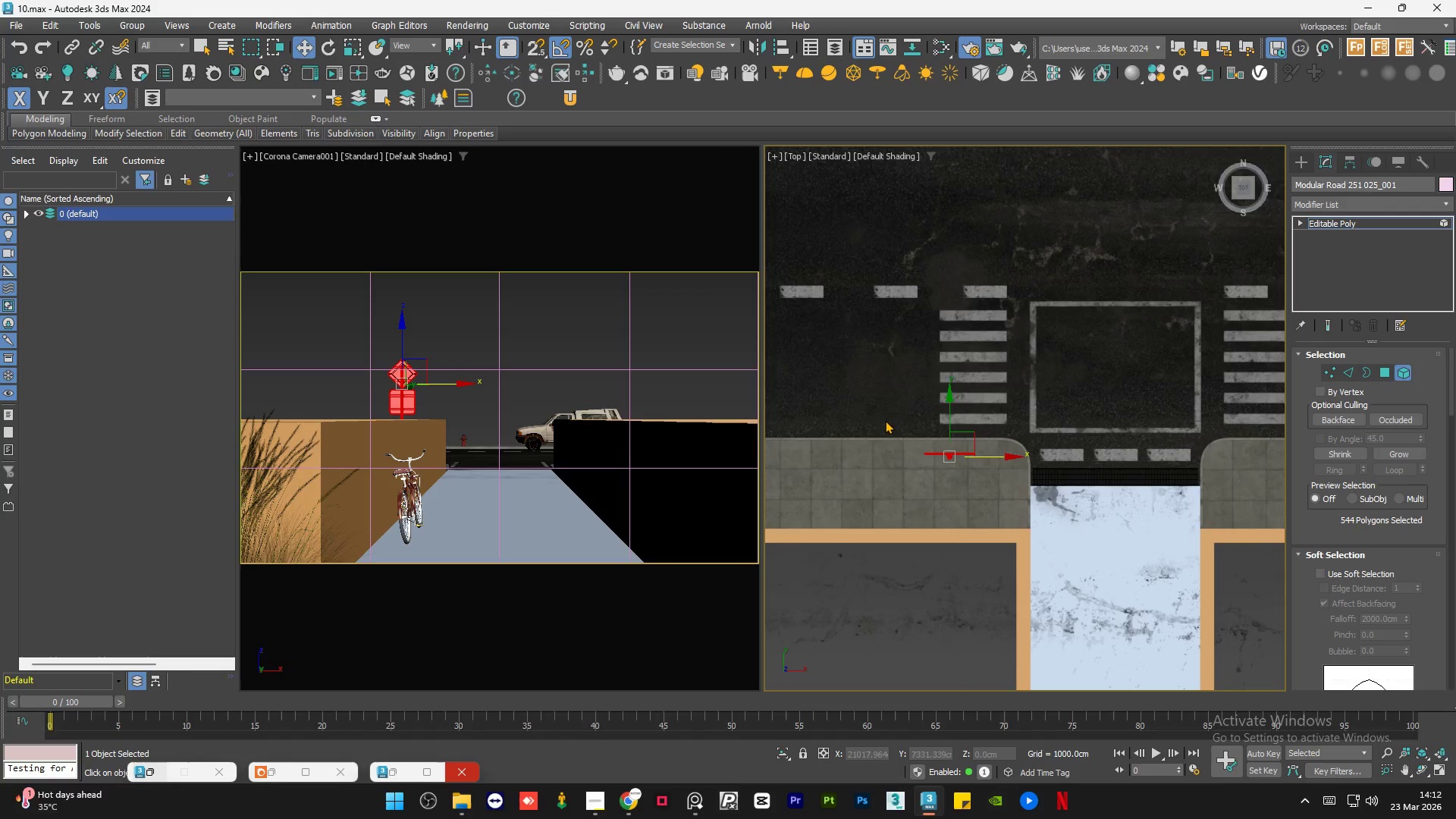 
scroll: coordinate [872, 423], scroll_direction: down, amount: 2.0
 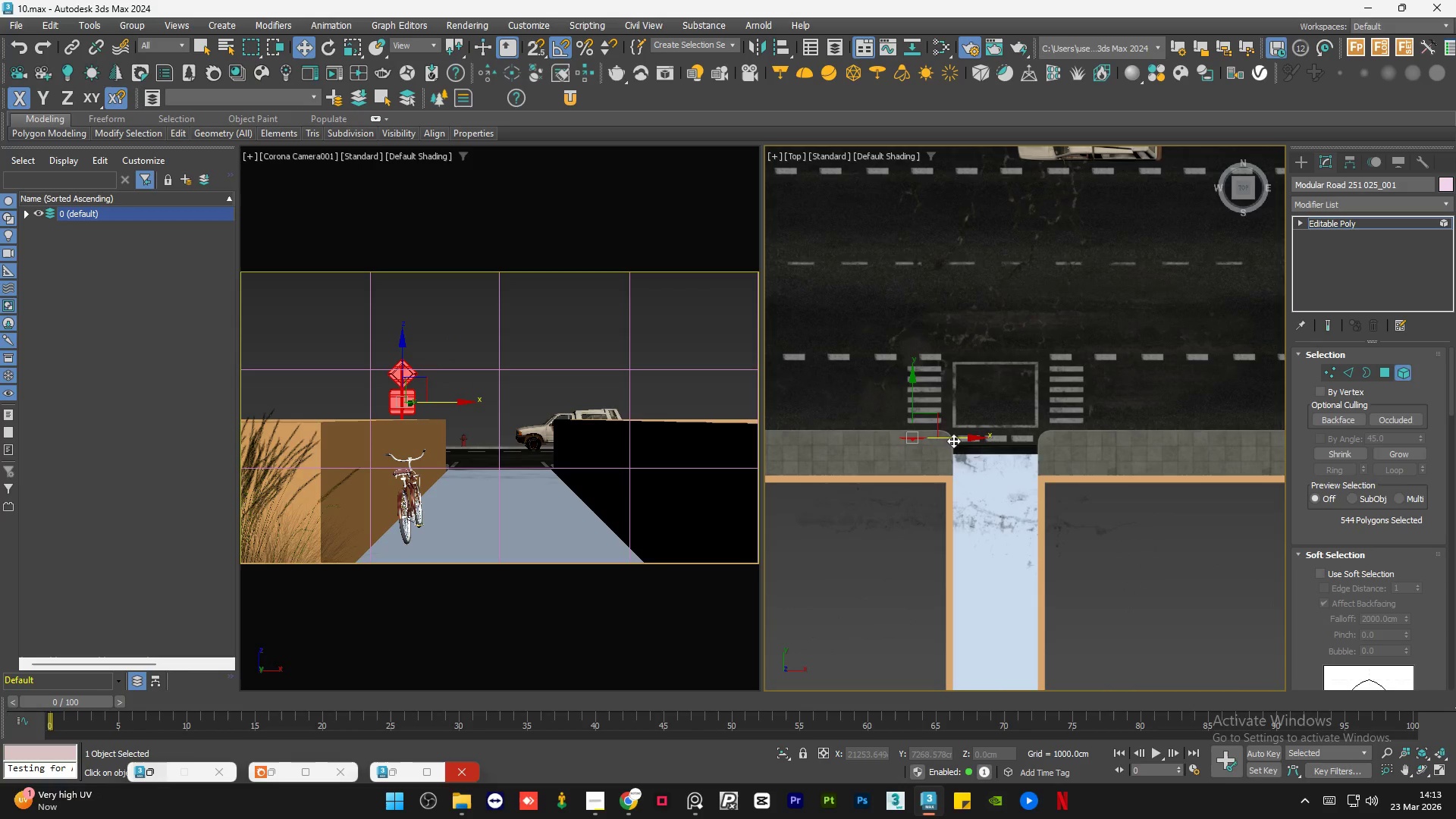 
left_click_drag(start_coordinate=[953, 440], to_coordinate=[874, 423])
 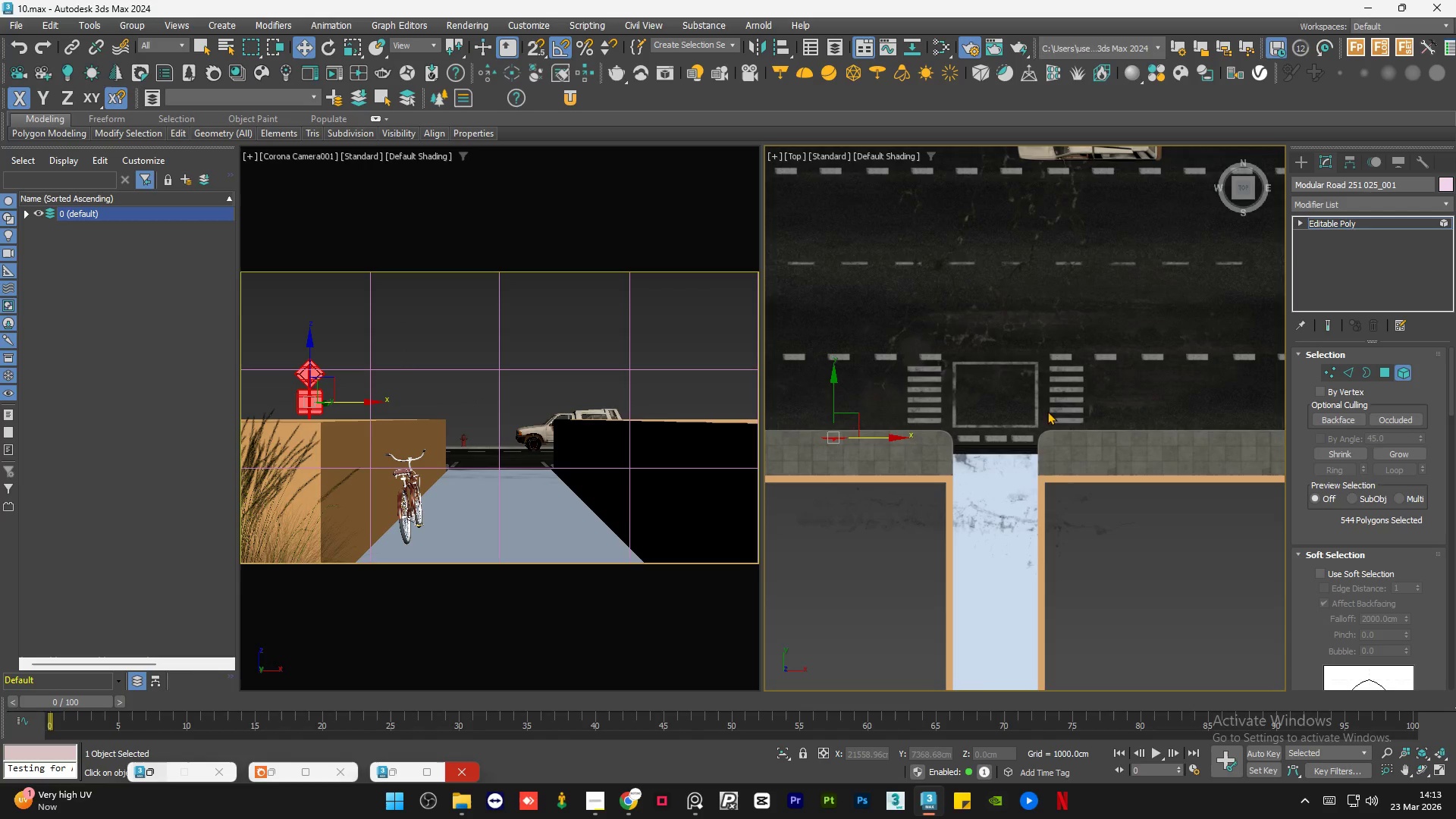 
scroll: coordinate [1052, 435], scroll_direction: down, amount: 2.0
 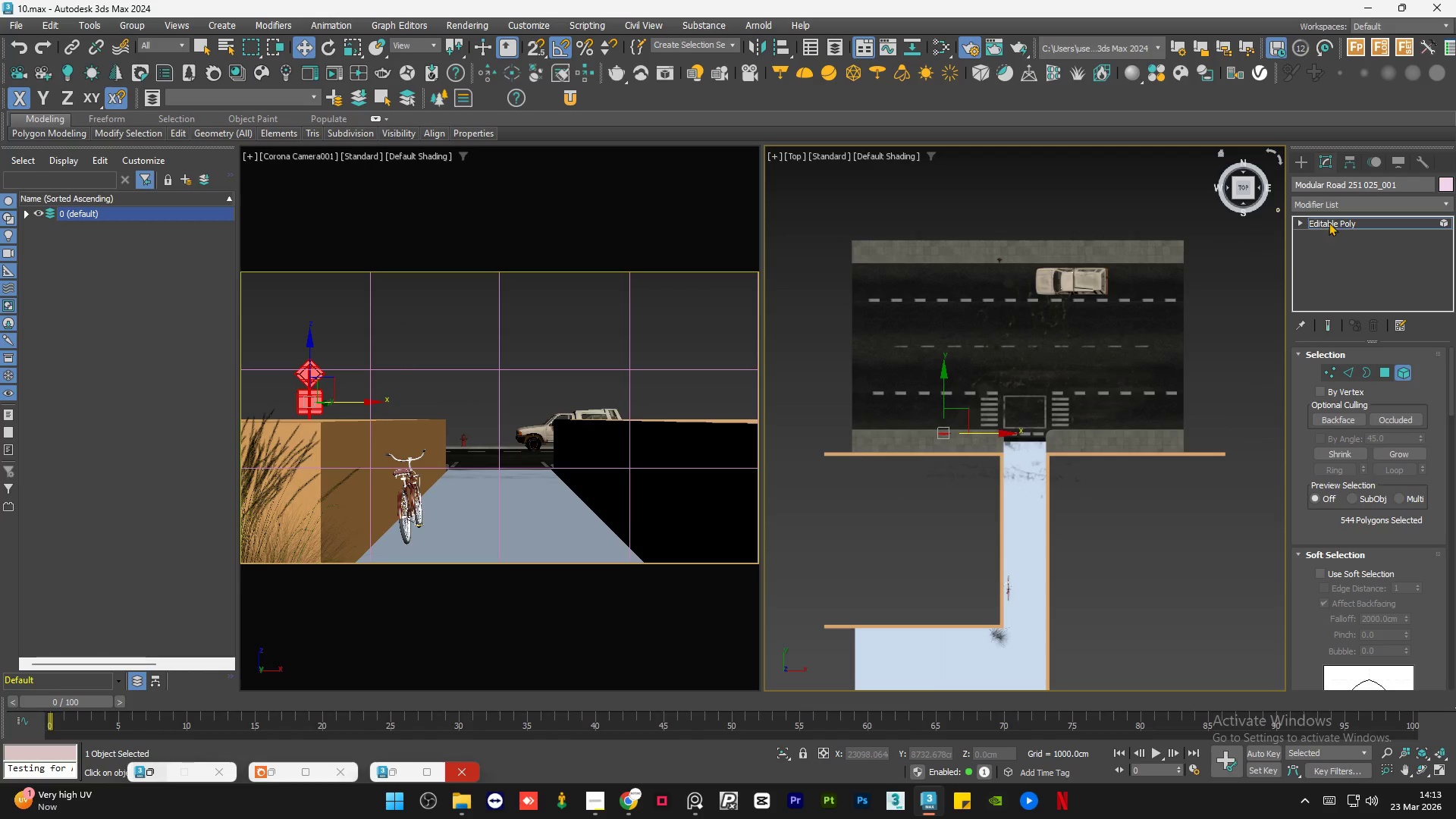 
left_click([1334, 222])
 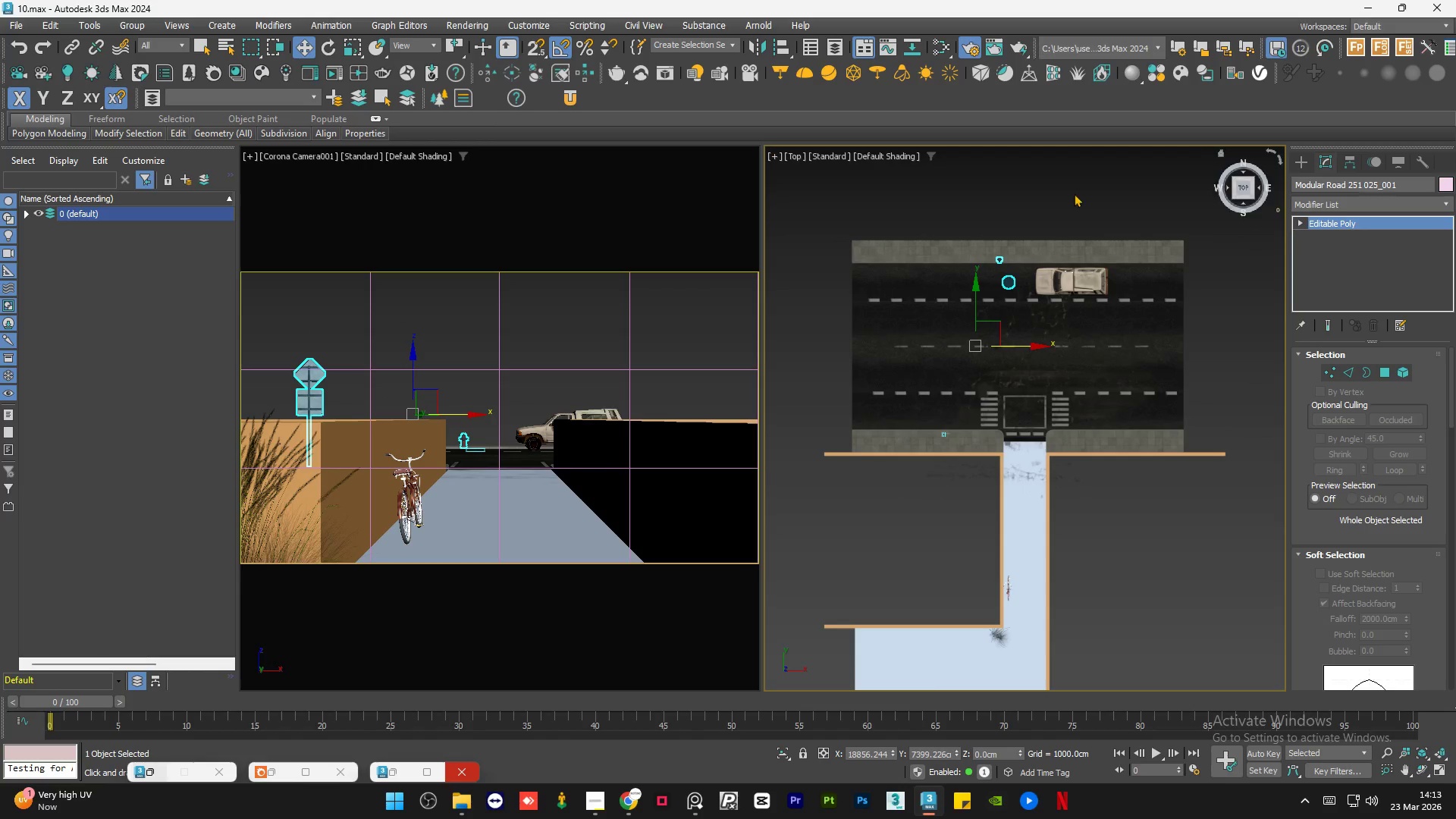 
left_click([1043, 191])
 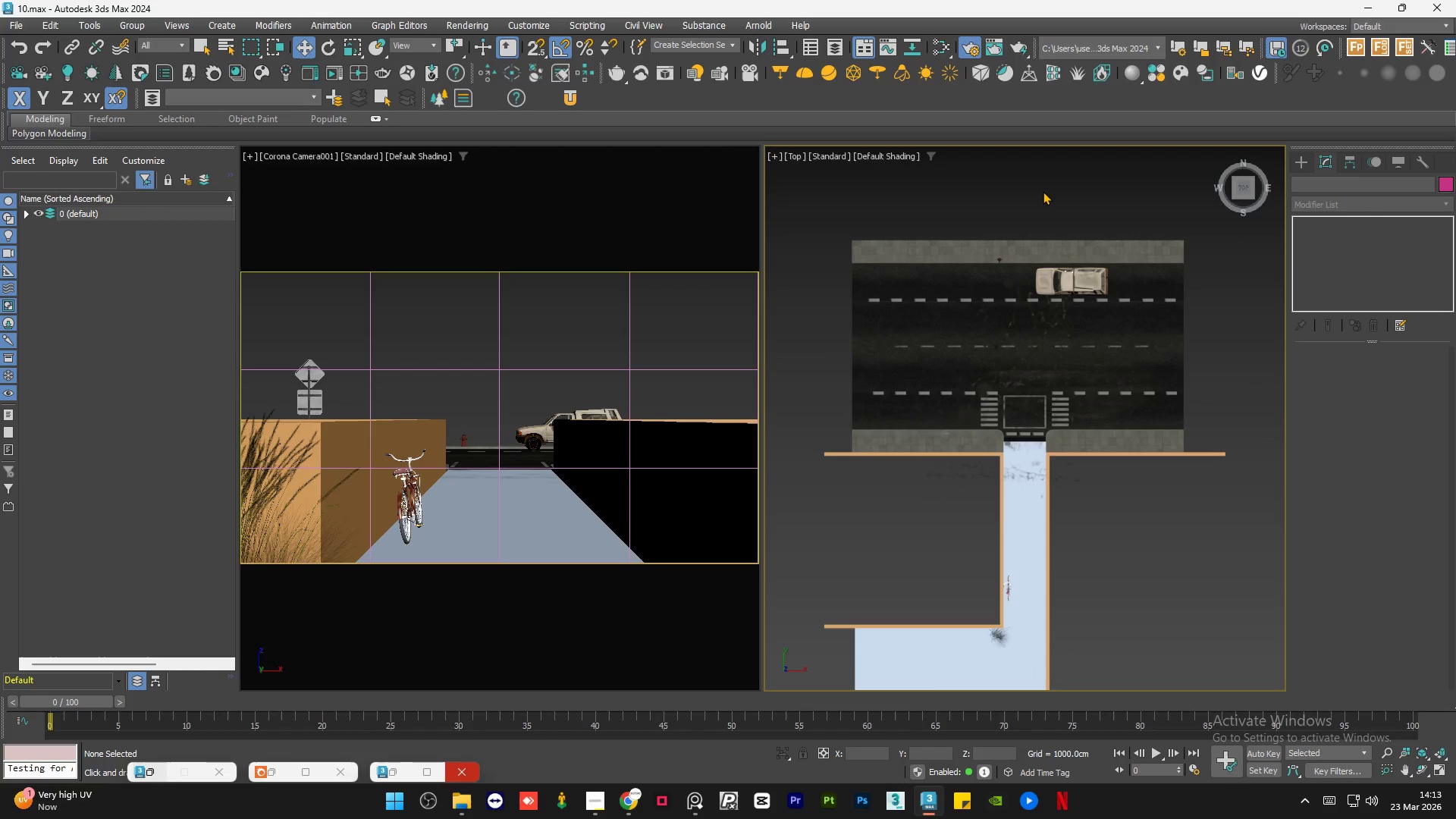 
left_click([1043, 191])
 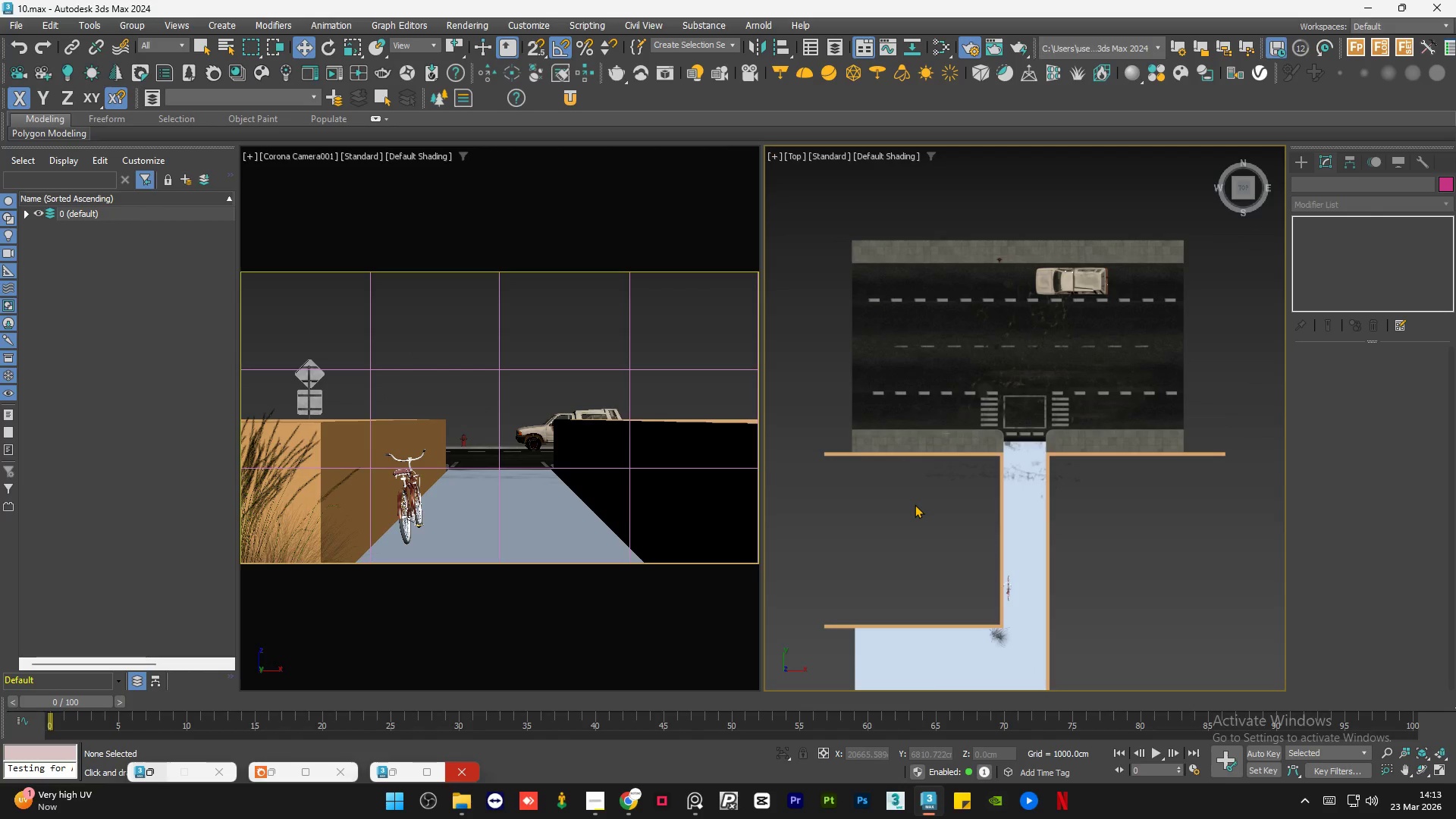 
double_click([915, 504])
 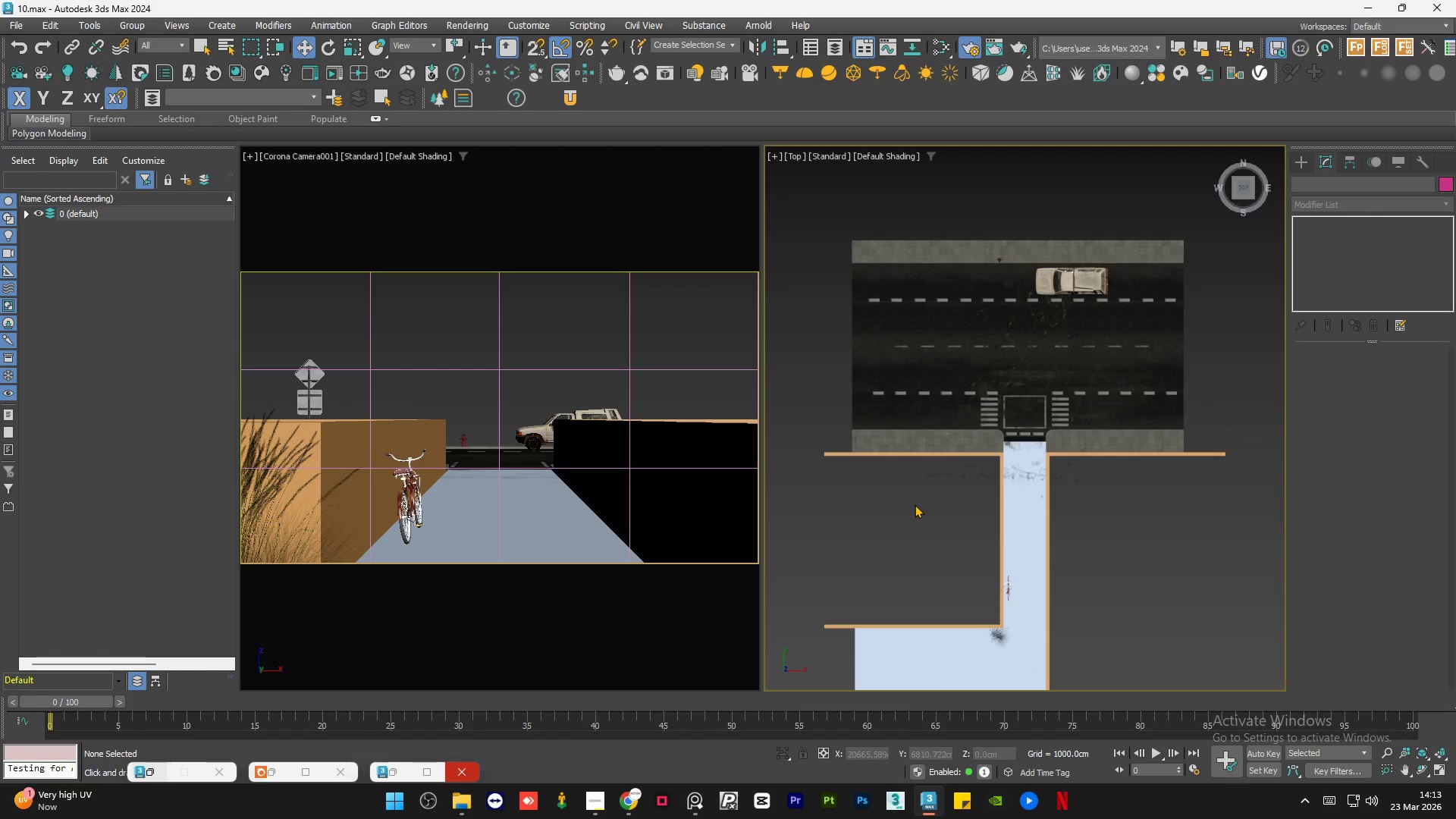 
triple_click([915, 504])
 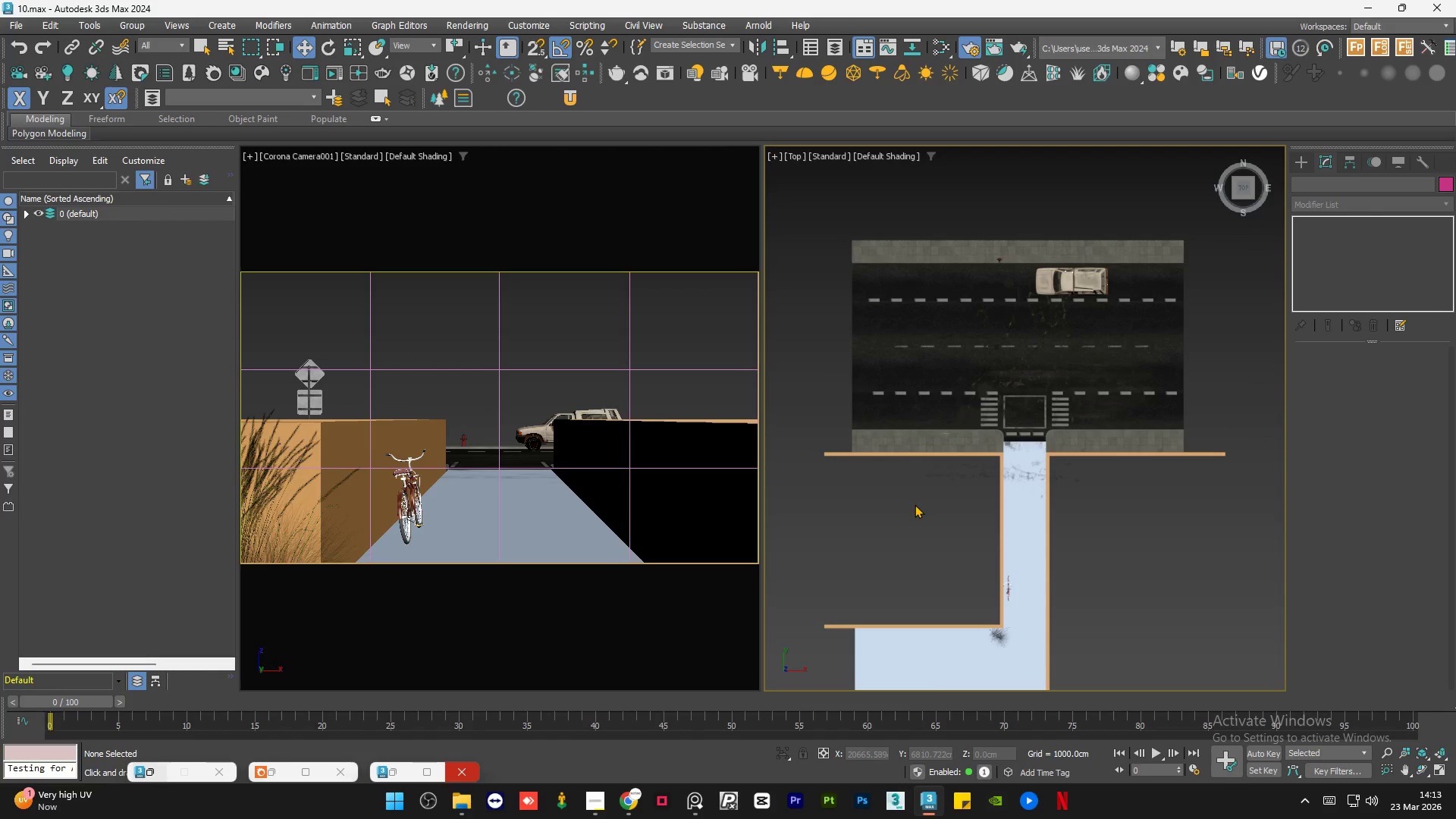 
triple_click([915, 504])
 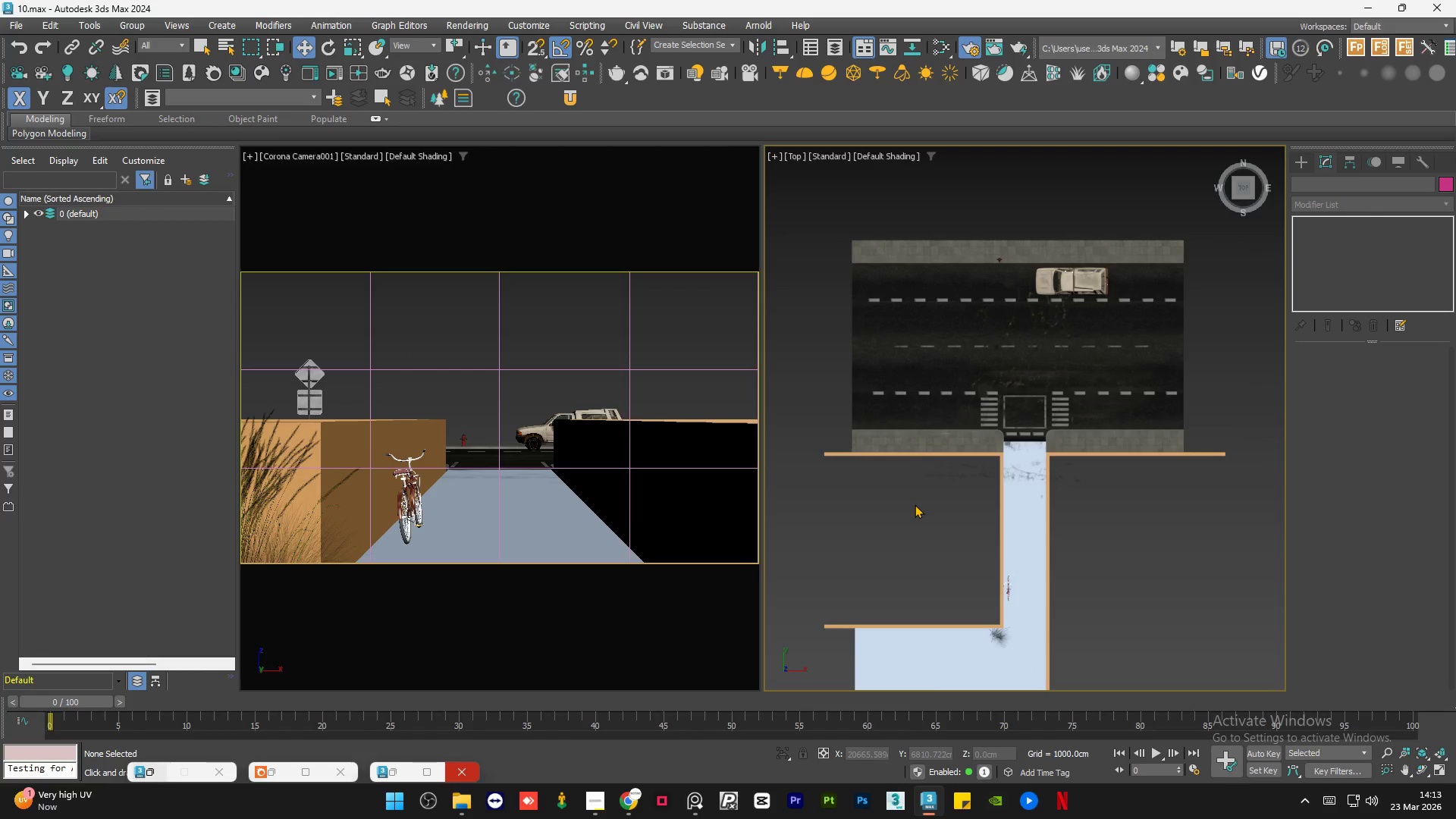 
double_click([915, 504])
 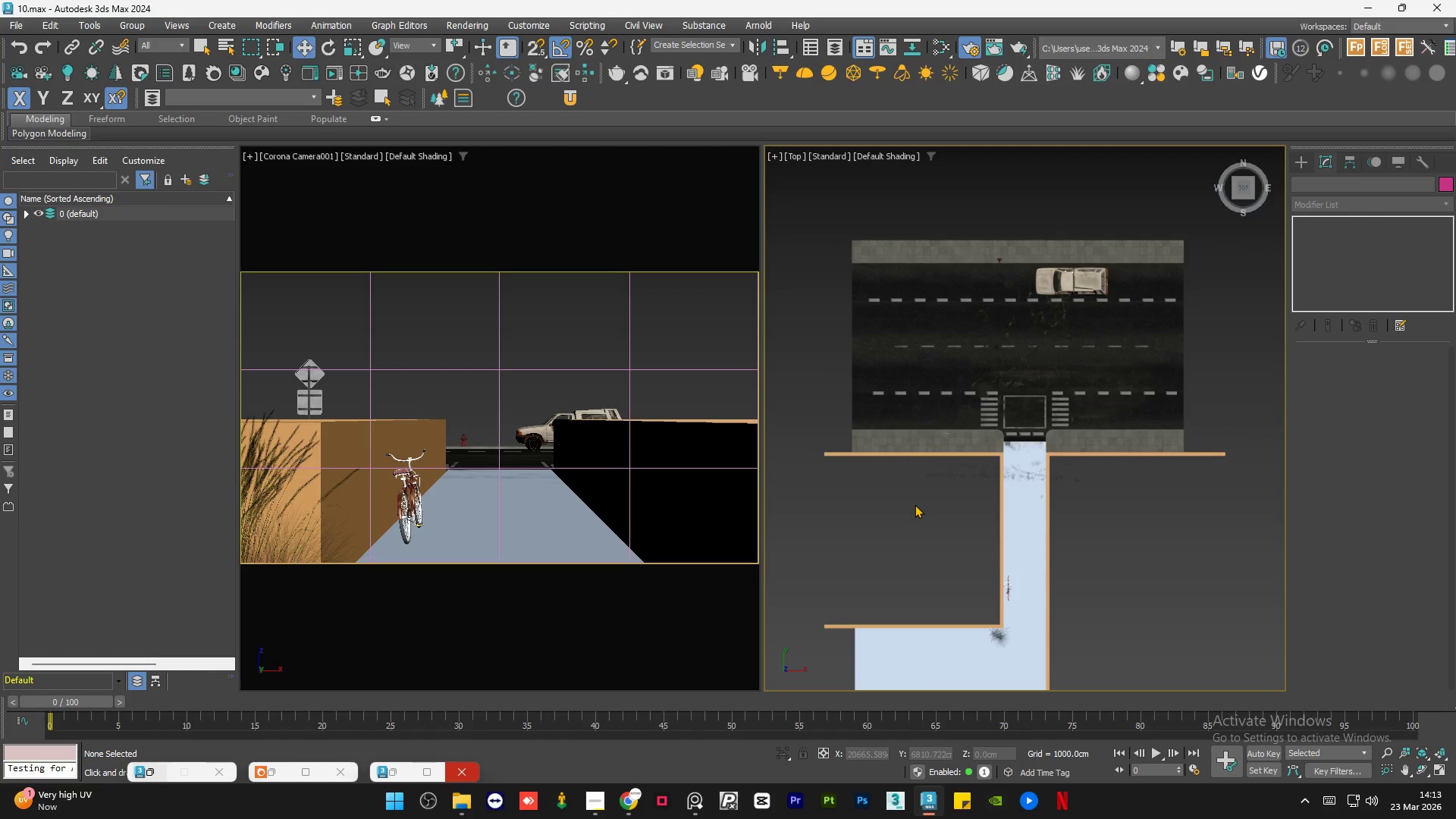 
triple_click([915, 504])
 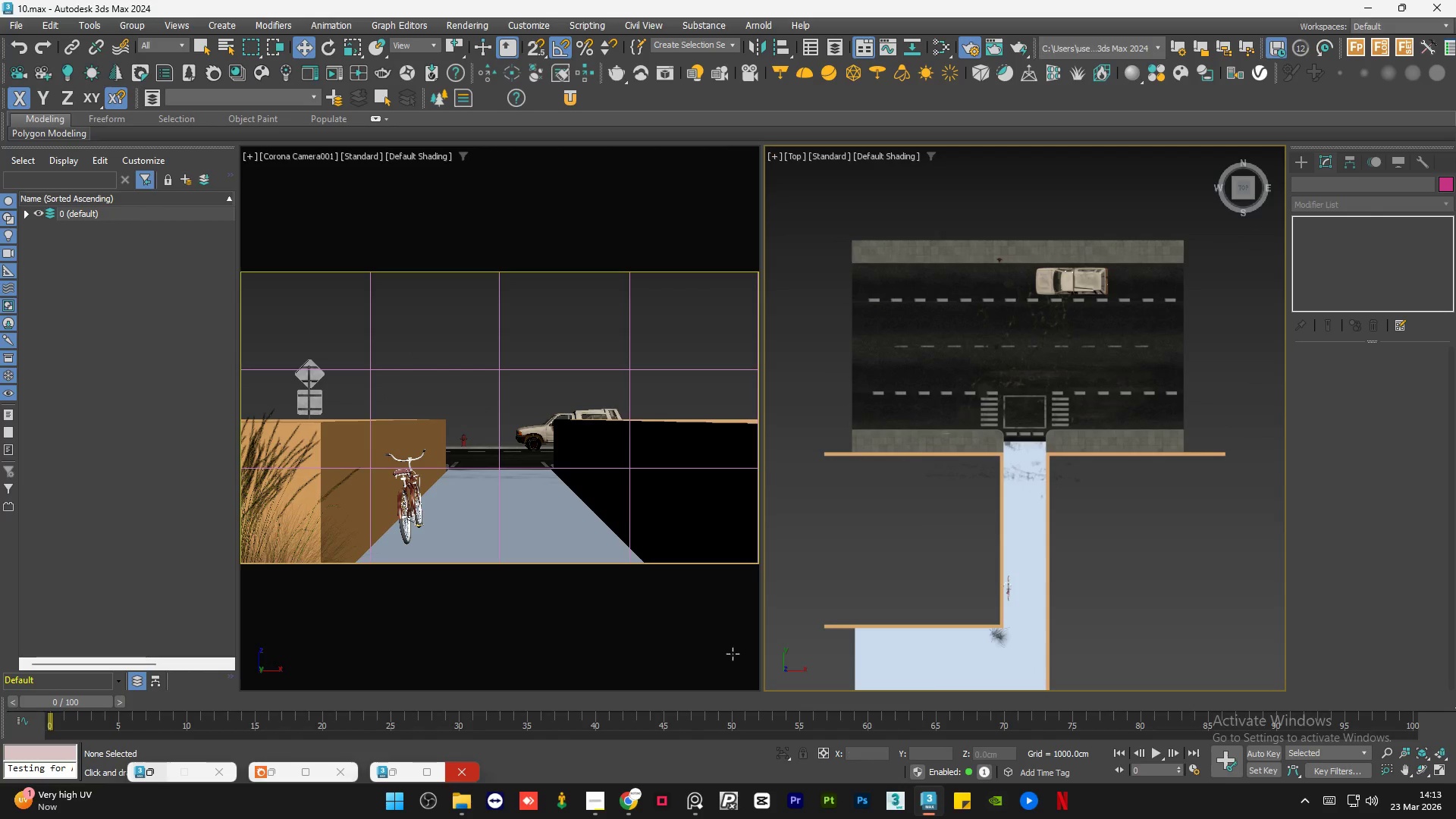 
mouse_move([489, 802])
 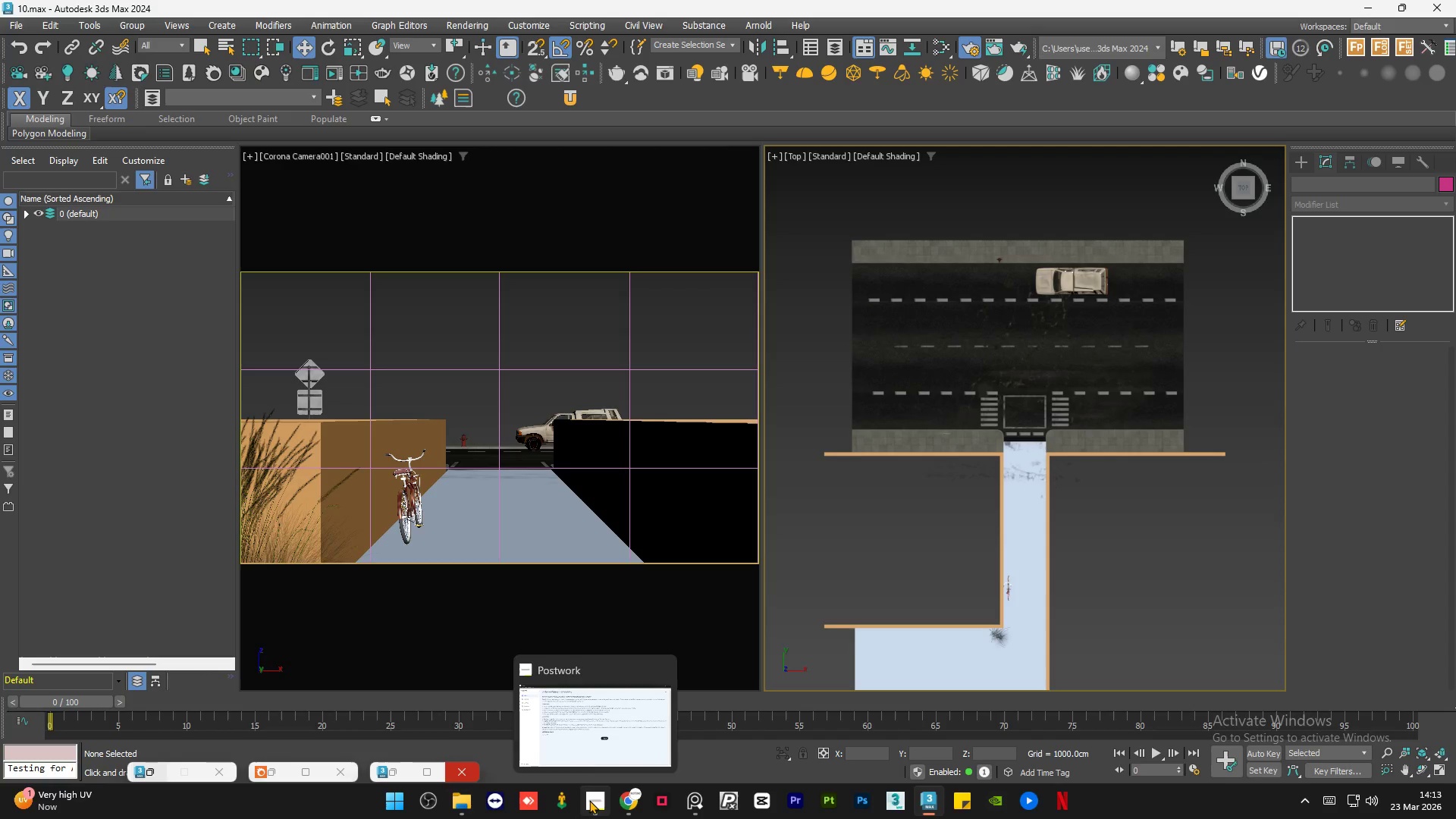 
mouse_move([607, 696])
 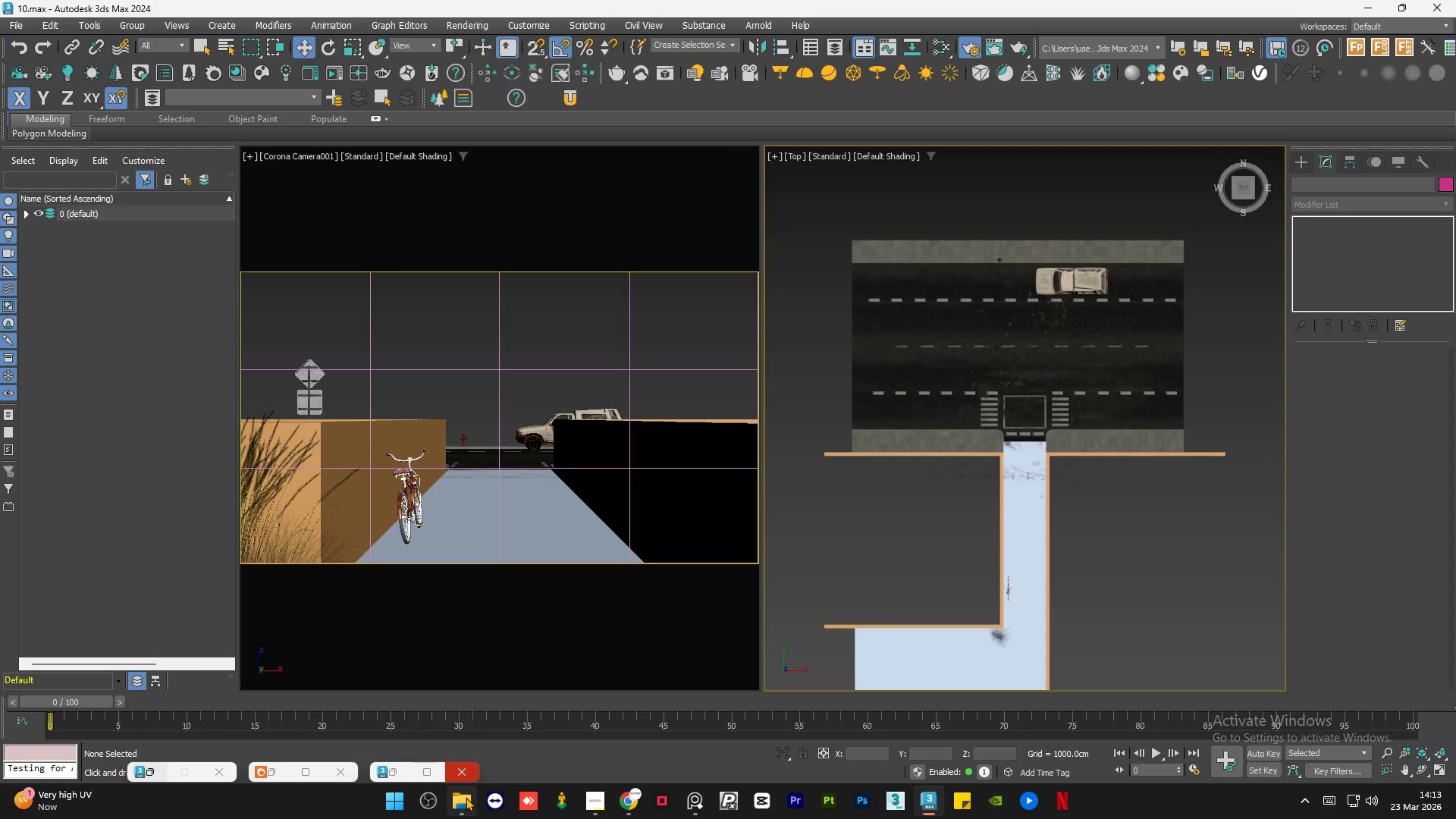 
left_click([466, 797])
 